 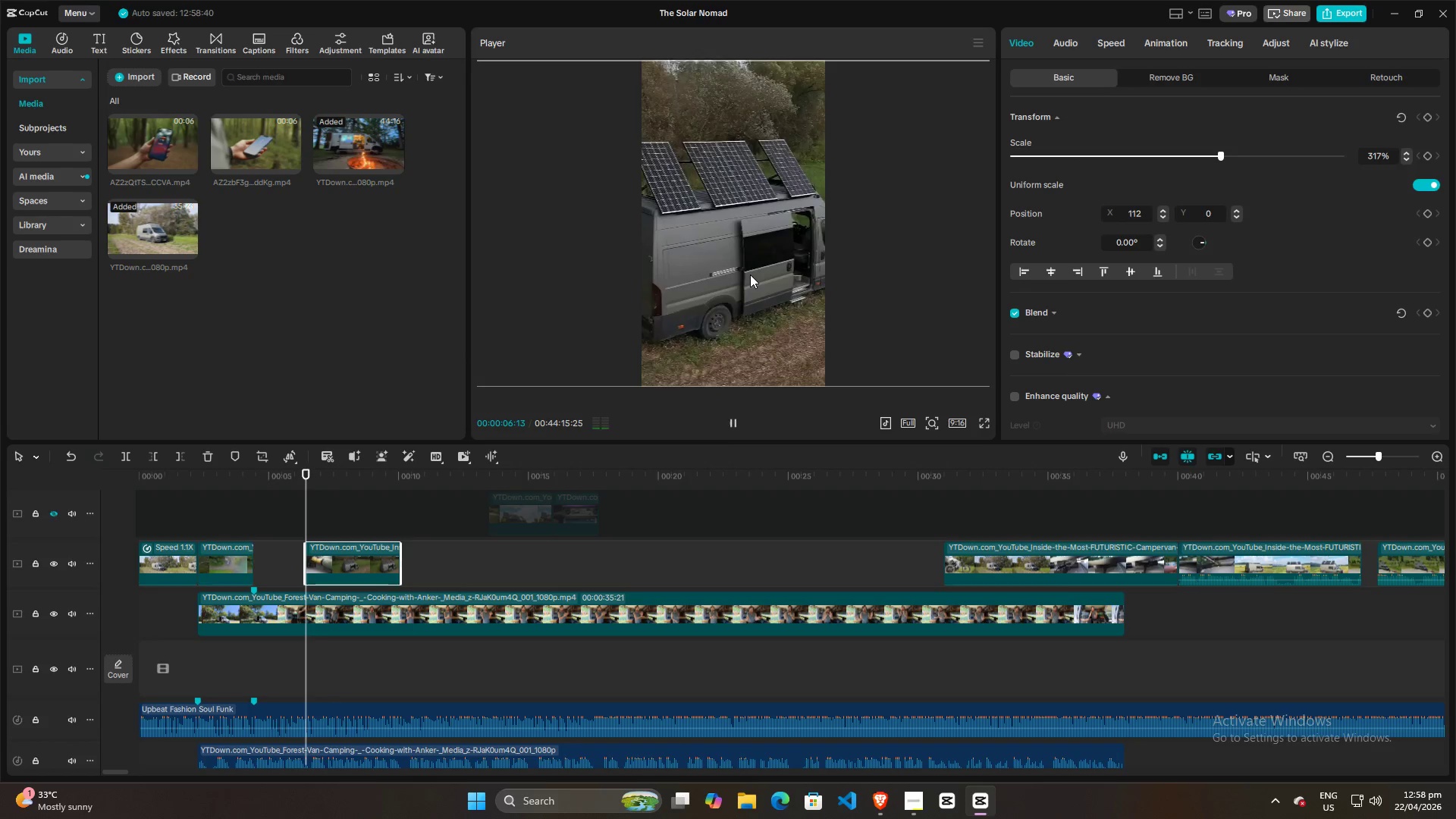 
key(Space)
 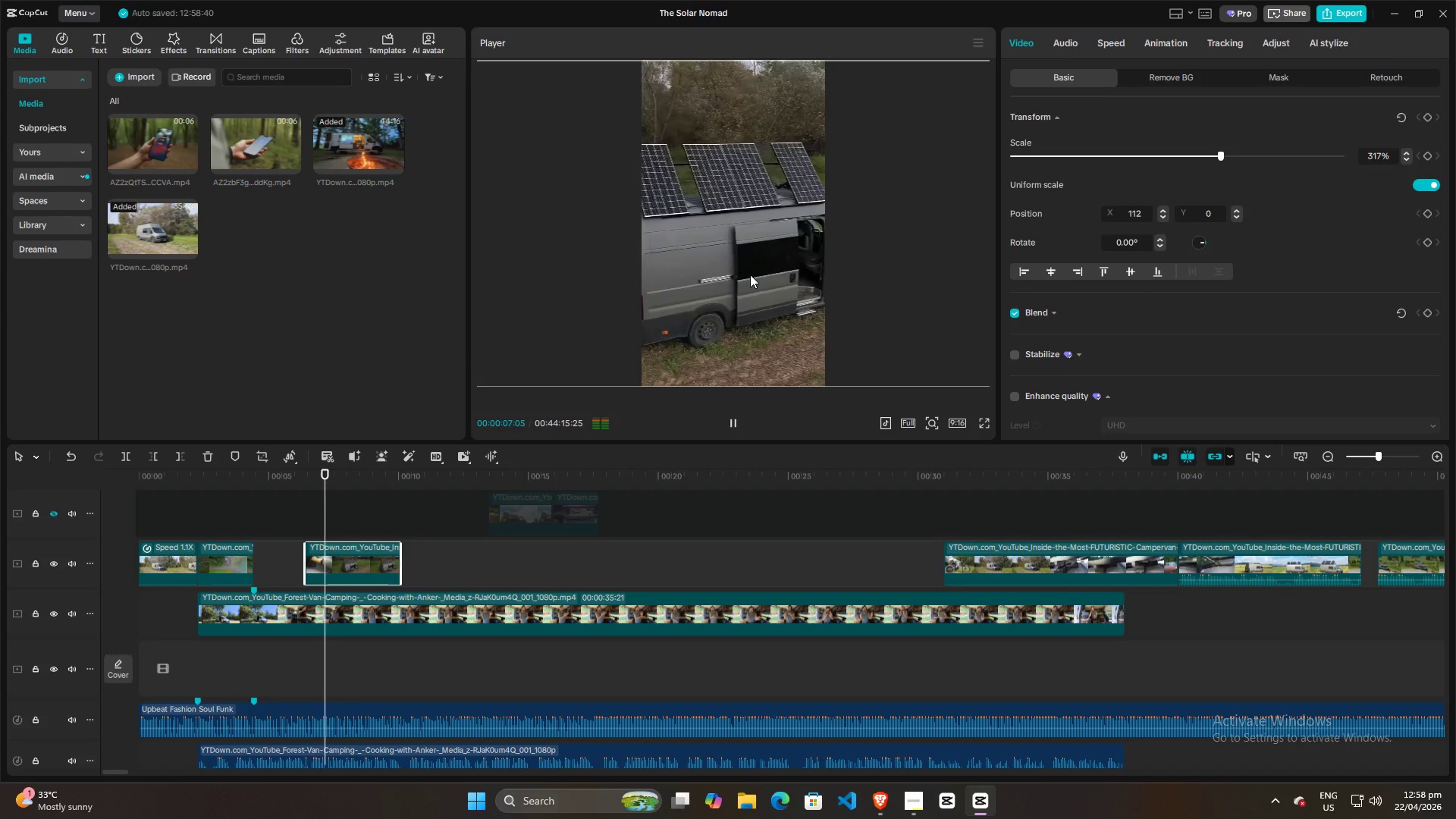 
key(Space)
 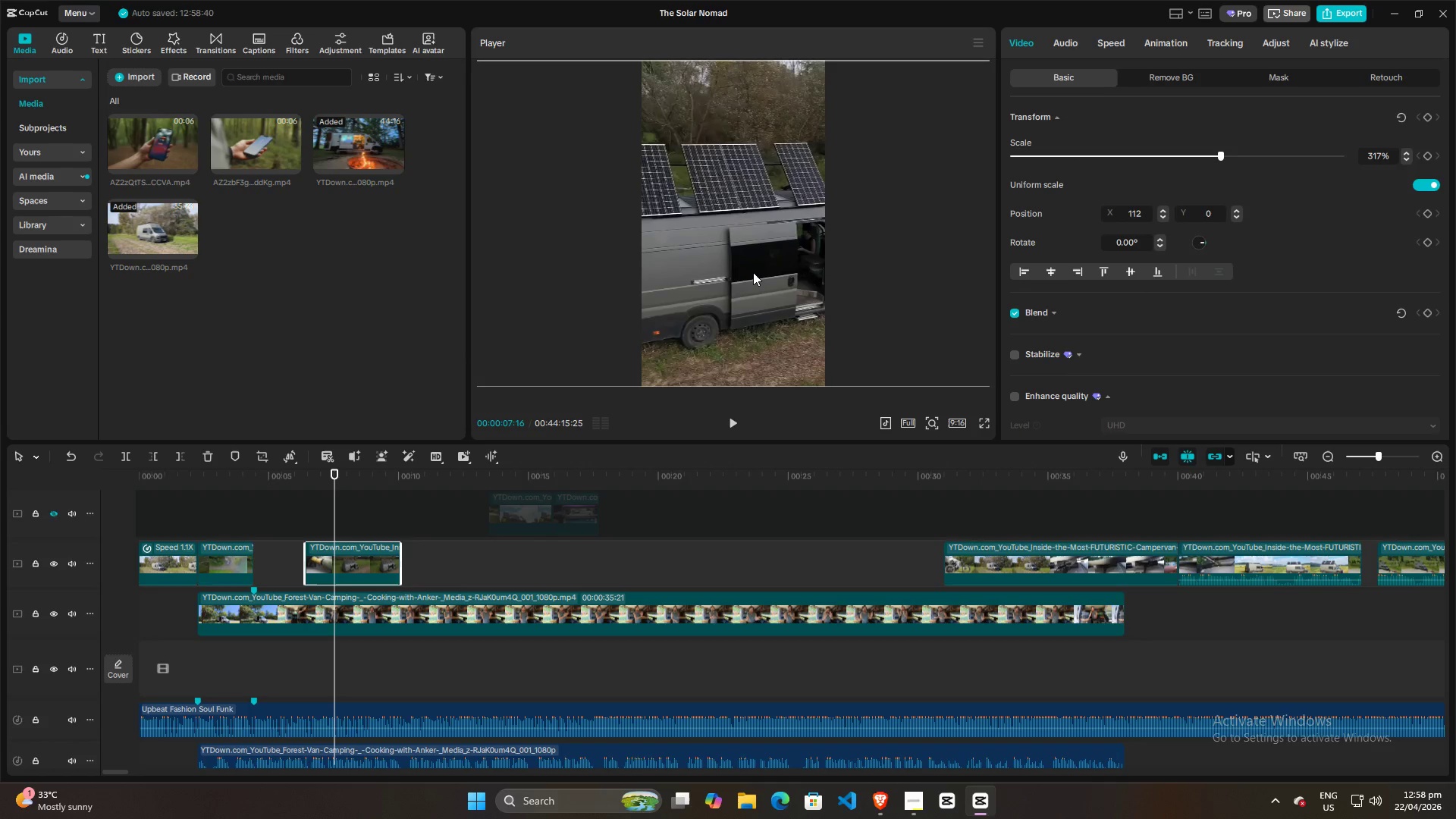 
left_click_drag(start_coordinate=[753, 272], to_coordinate=[762, 272])
 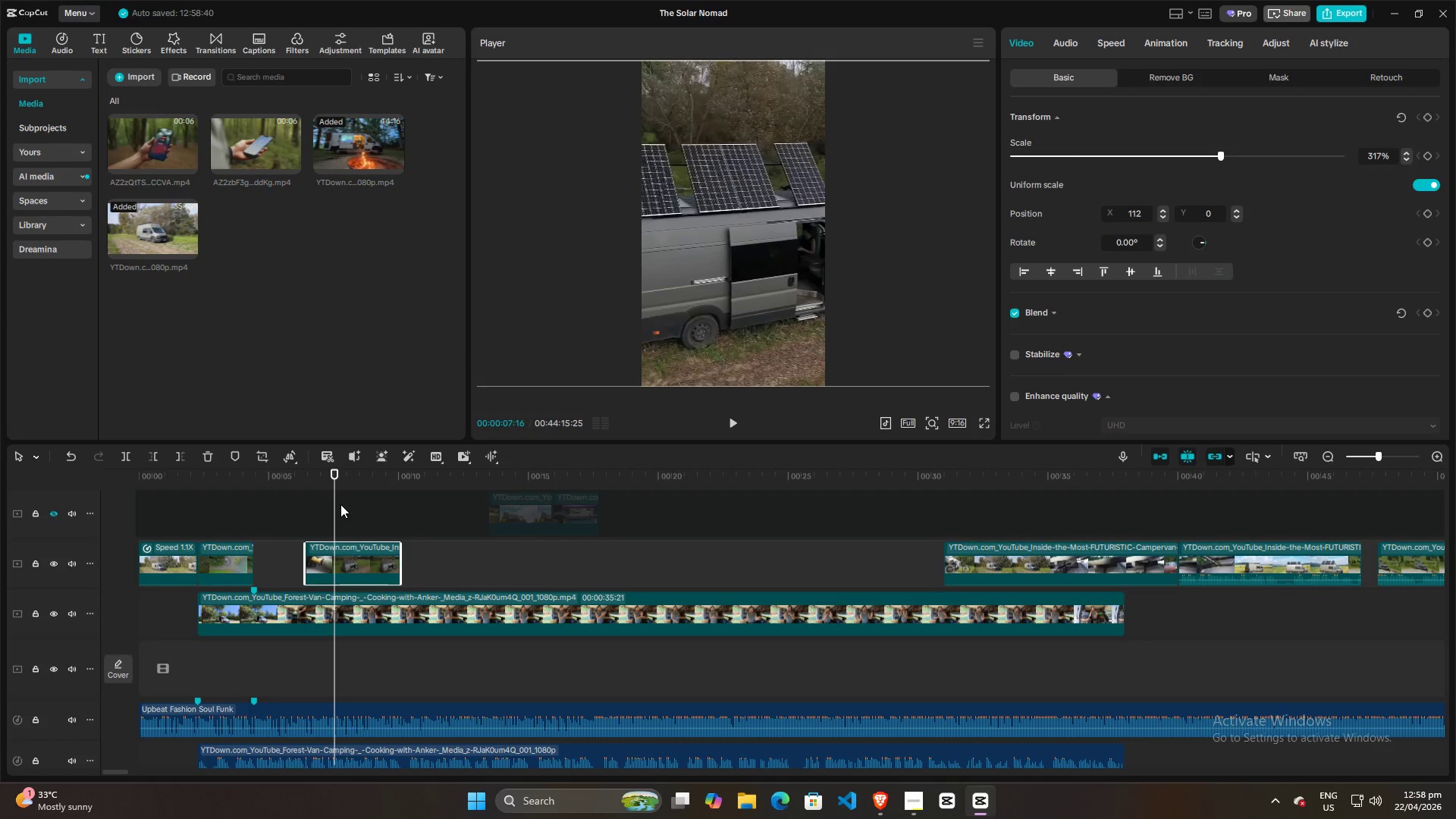 
left_click_drag(start_coordinate=[333, 504], to_coordinate=[309, 509])
 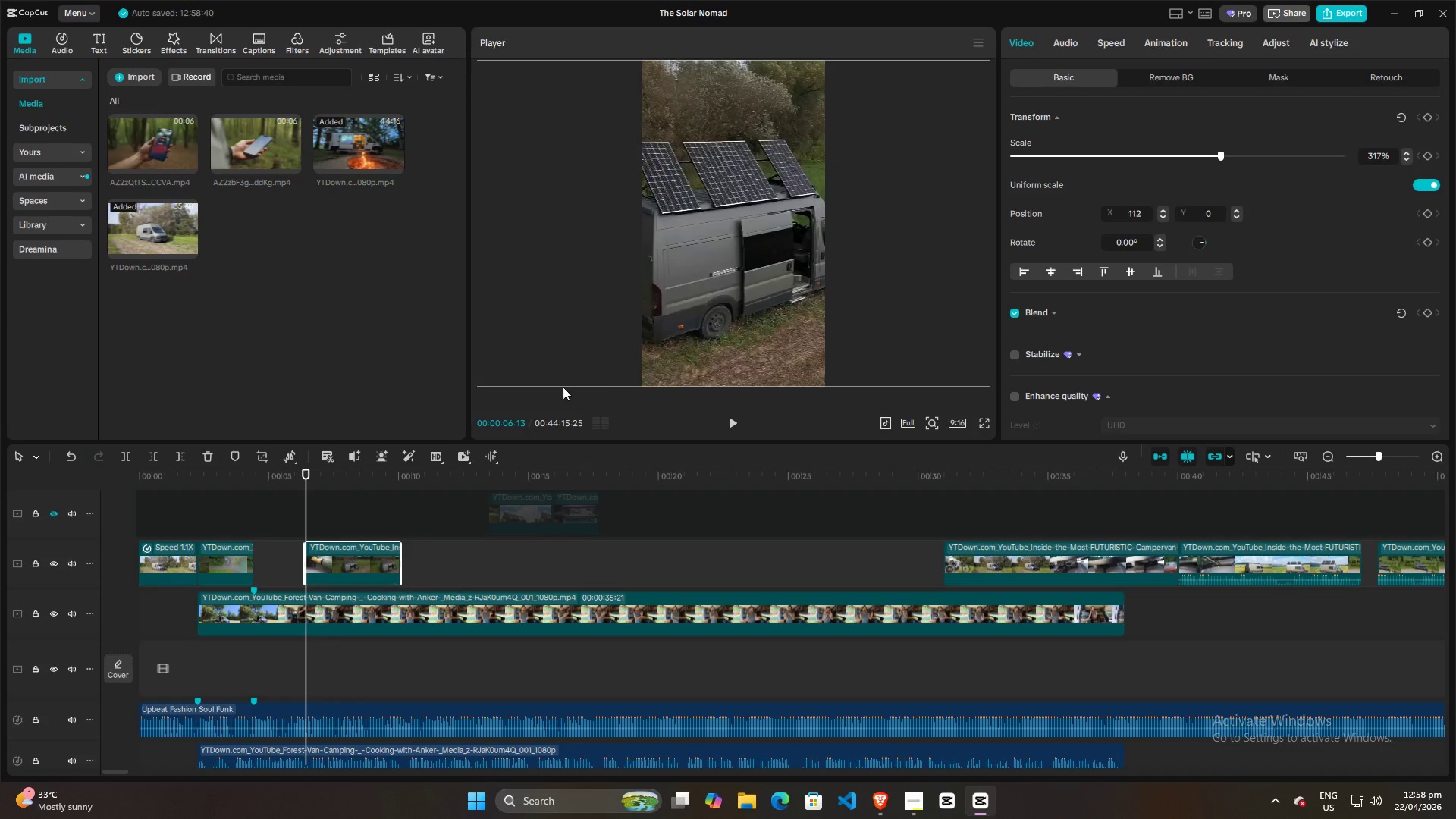 
key(Space)
 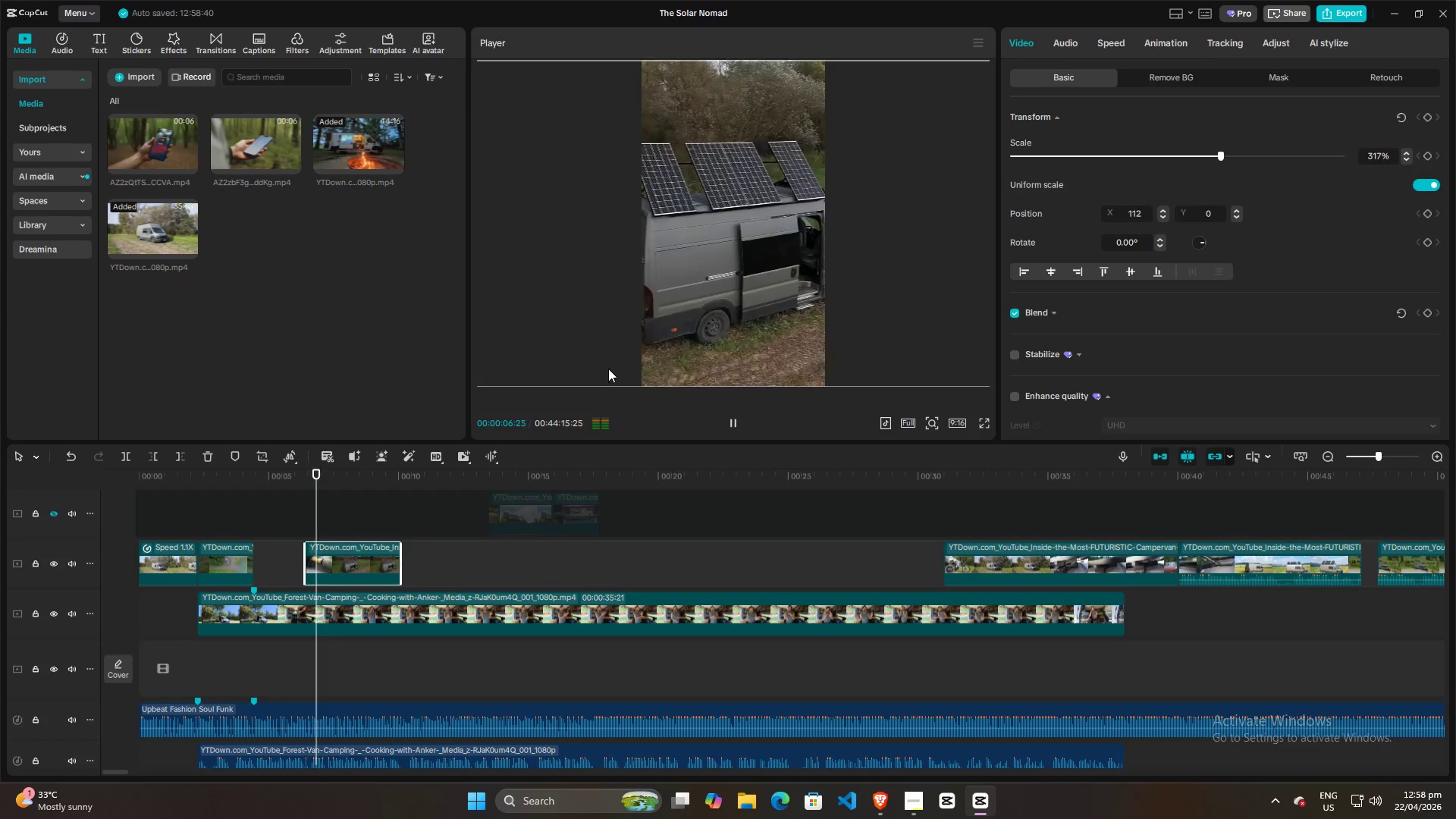 
key(Space)
 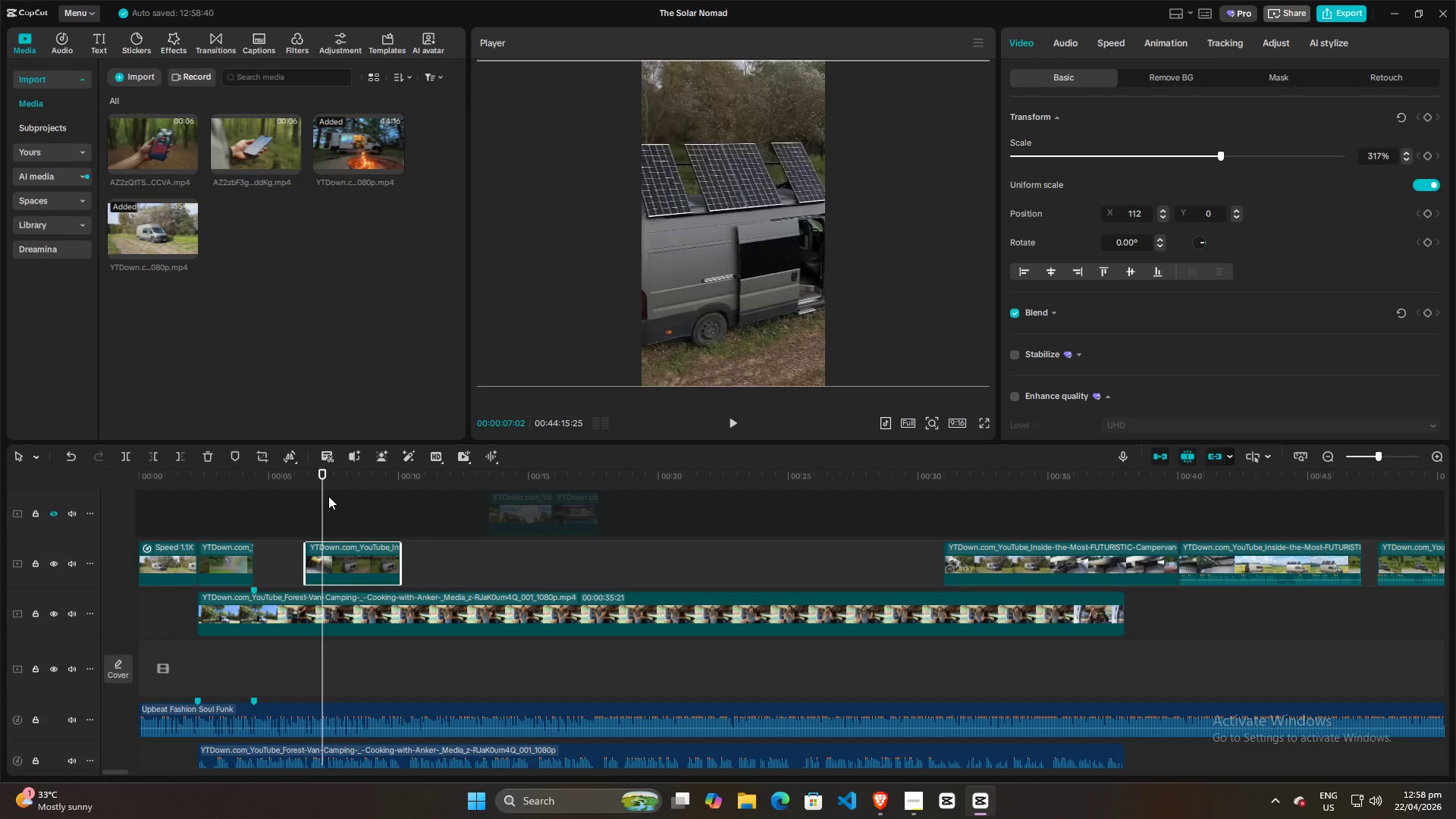 
left_click_drag(start_coordinate=[318, 501], to_coordinate=[303, 507])
 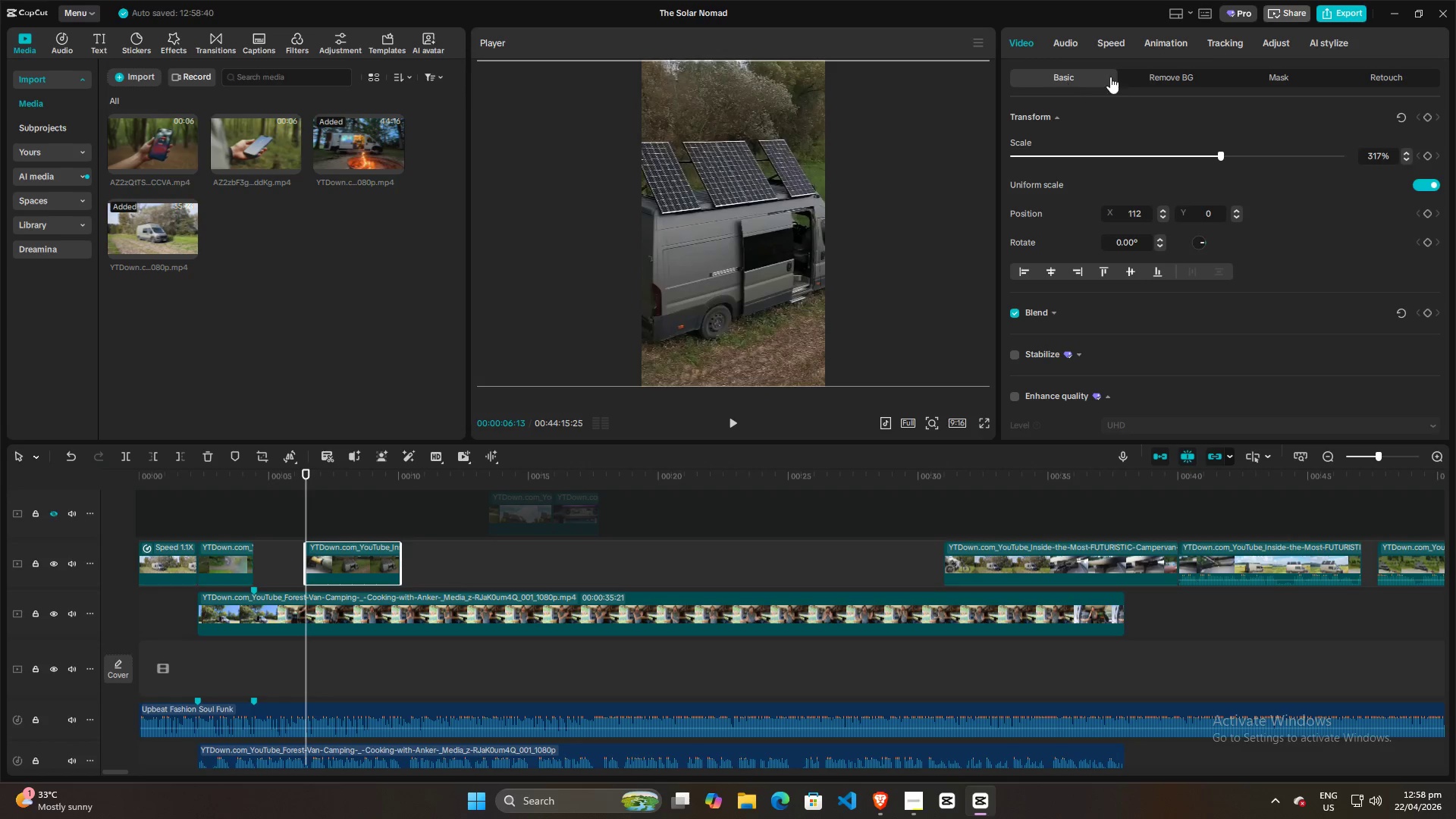 
key(Space)
 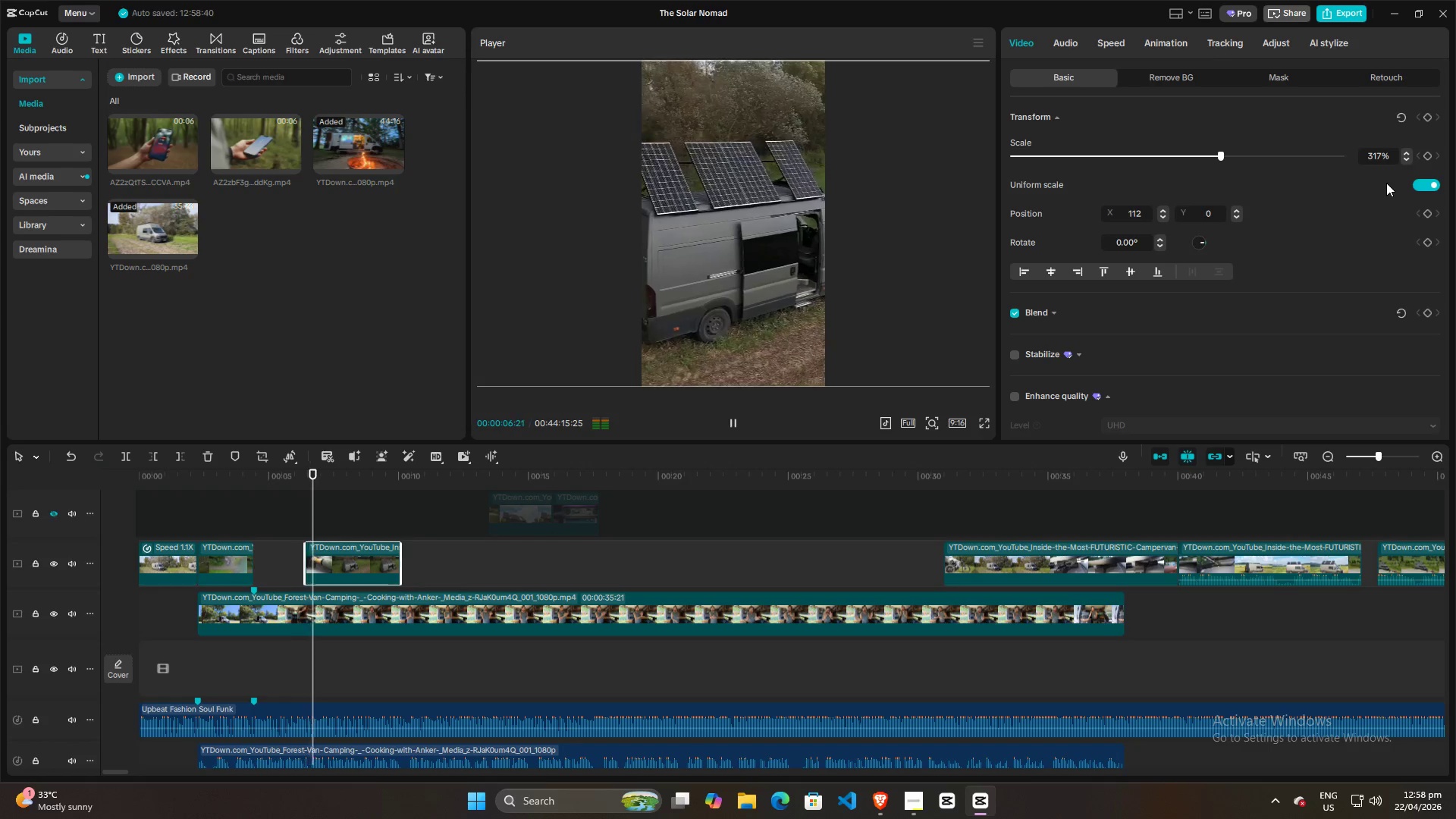 
key(Space)
 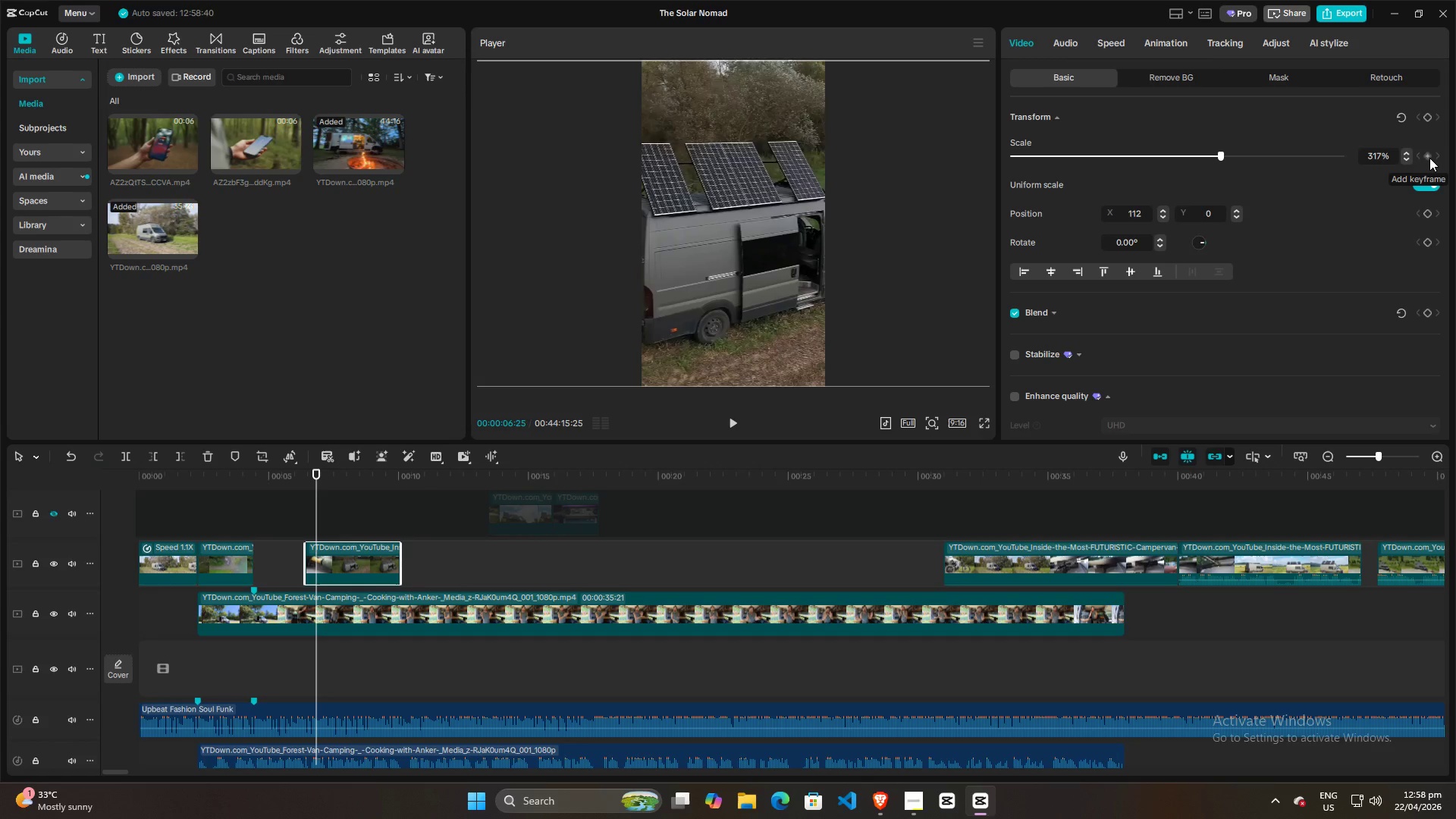 
left_click([1427, 118])
 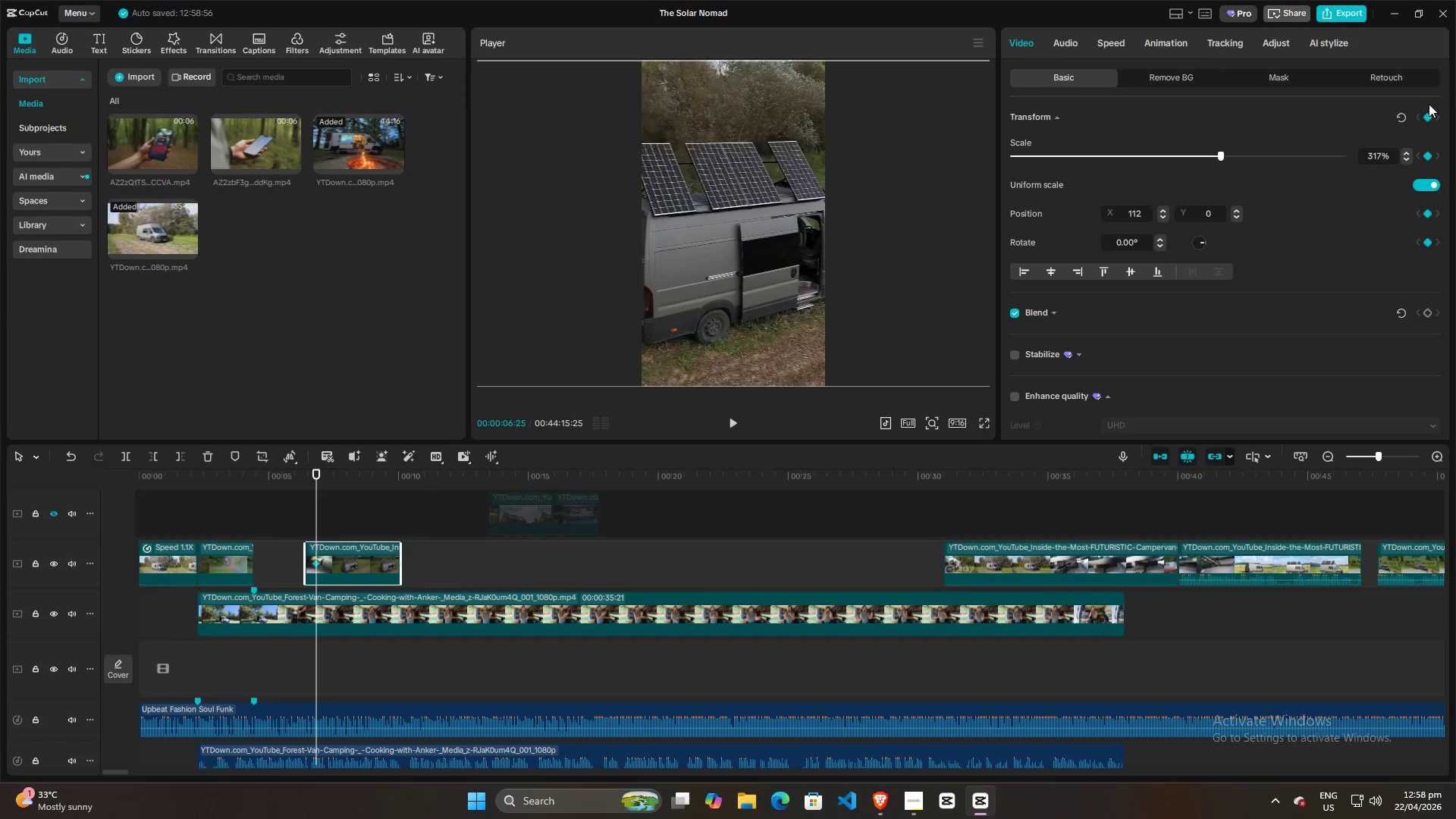 
left_click([1429, 115])
 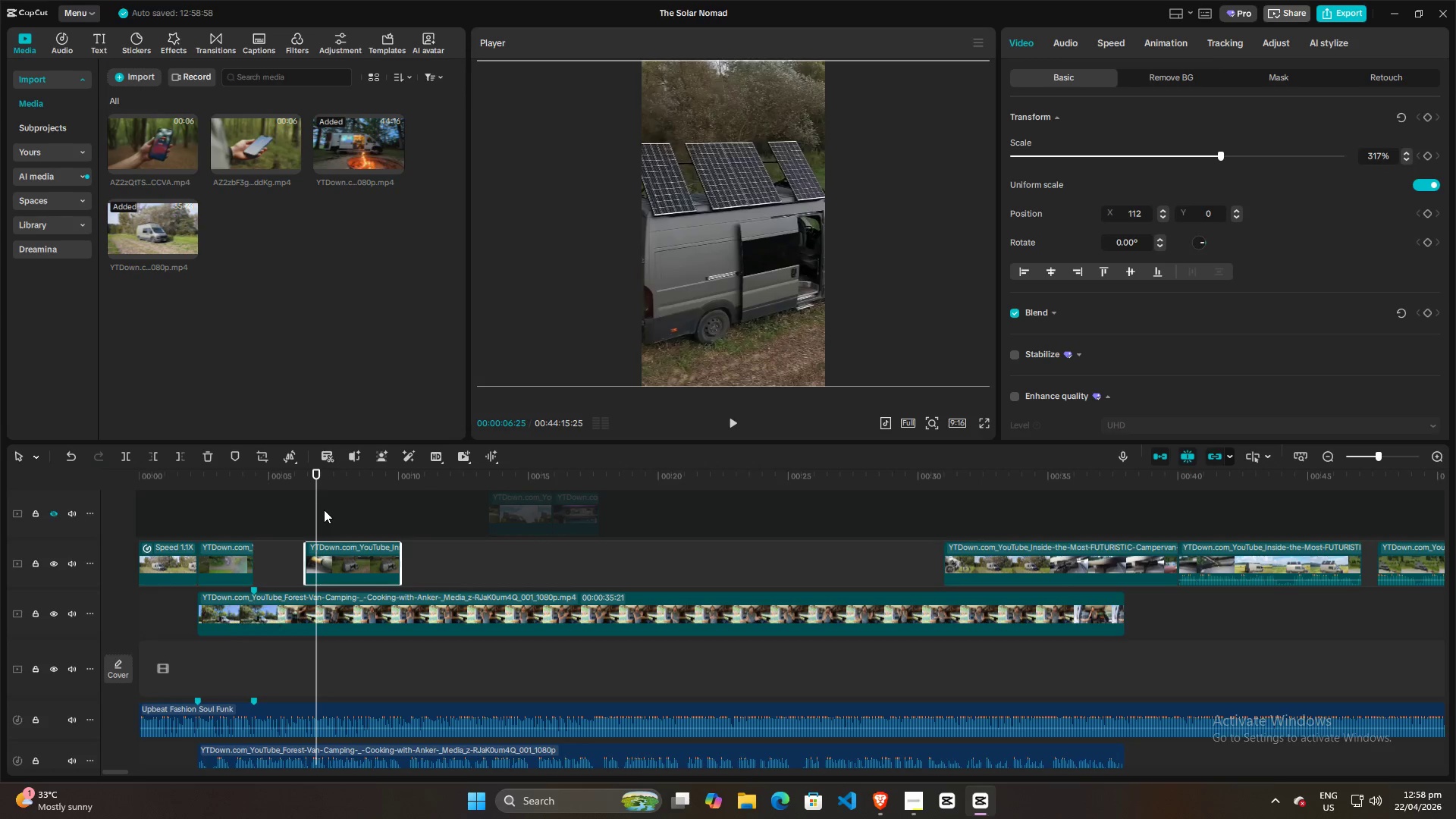 
left_click_drag(start_coordinate=[320, 513], to_coordinate=[306, 517])
 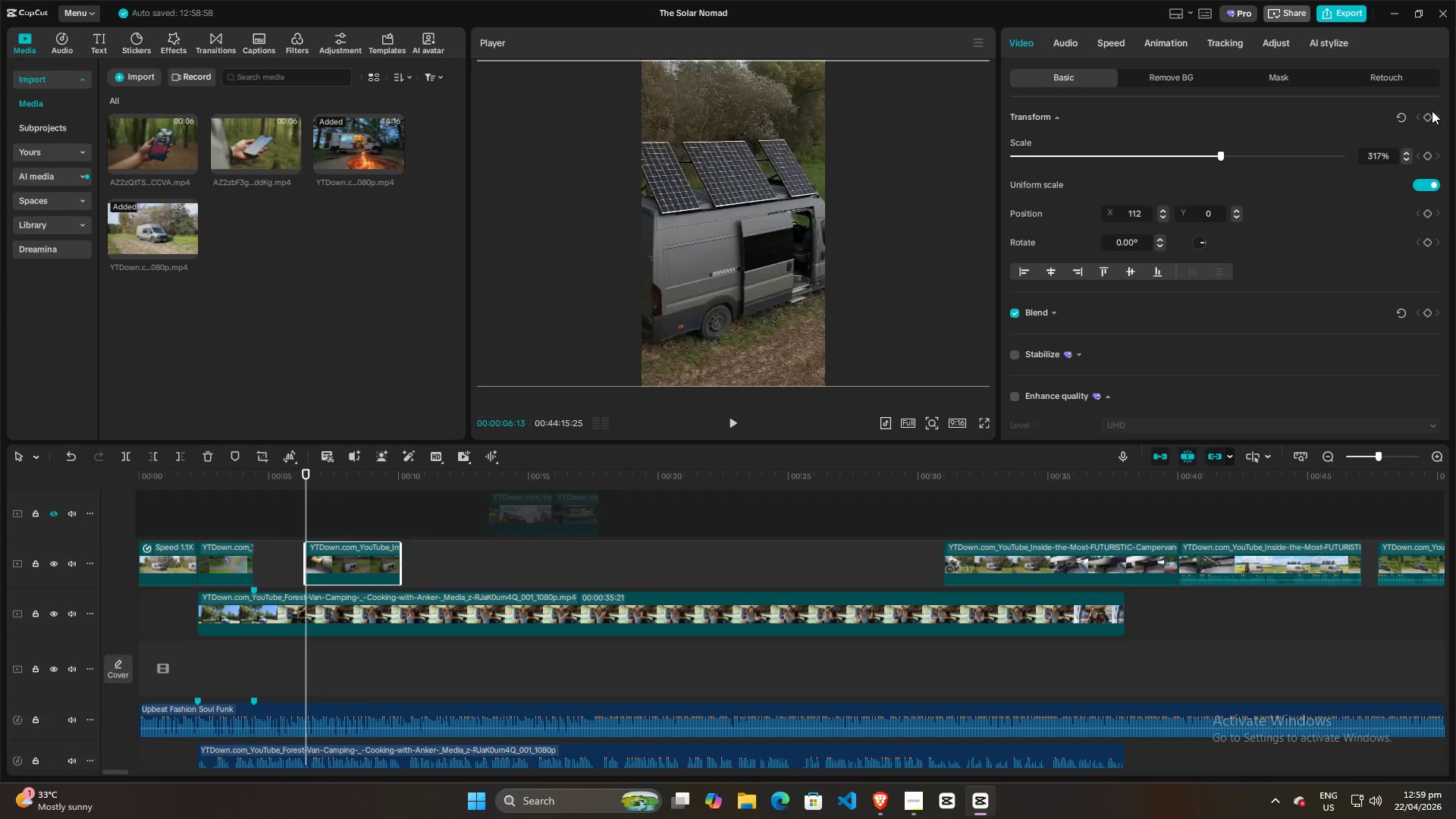 
left_click([1430, 115])
 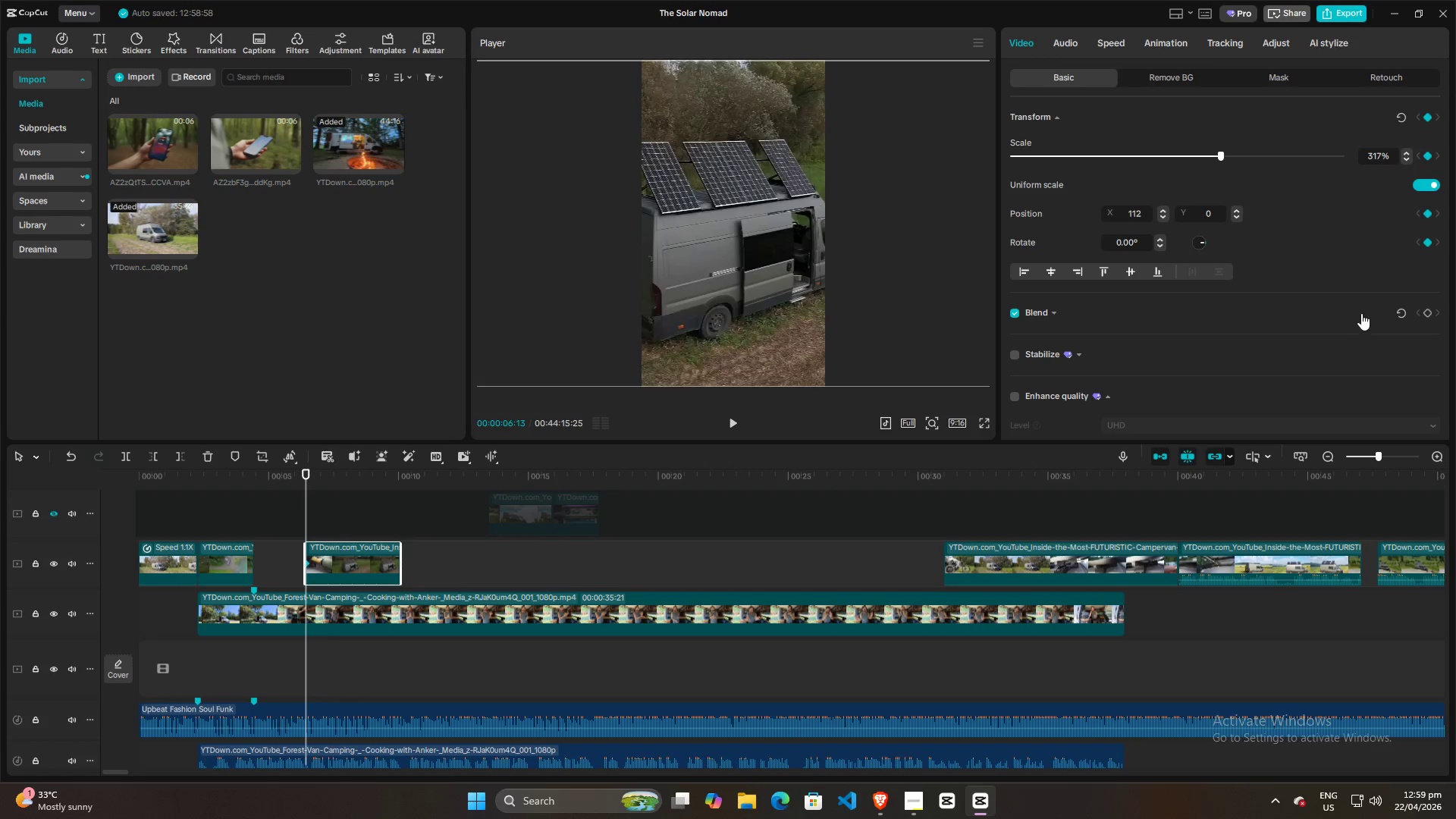 
key(Space)
 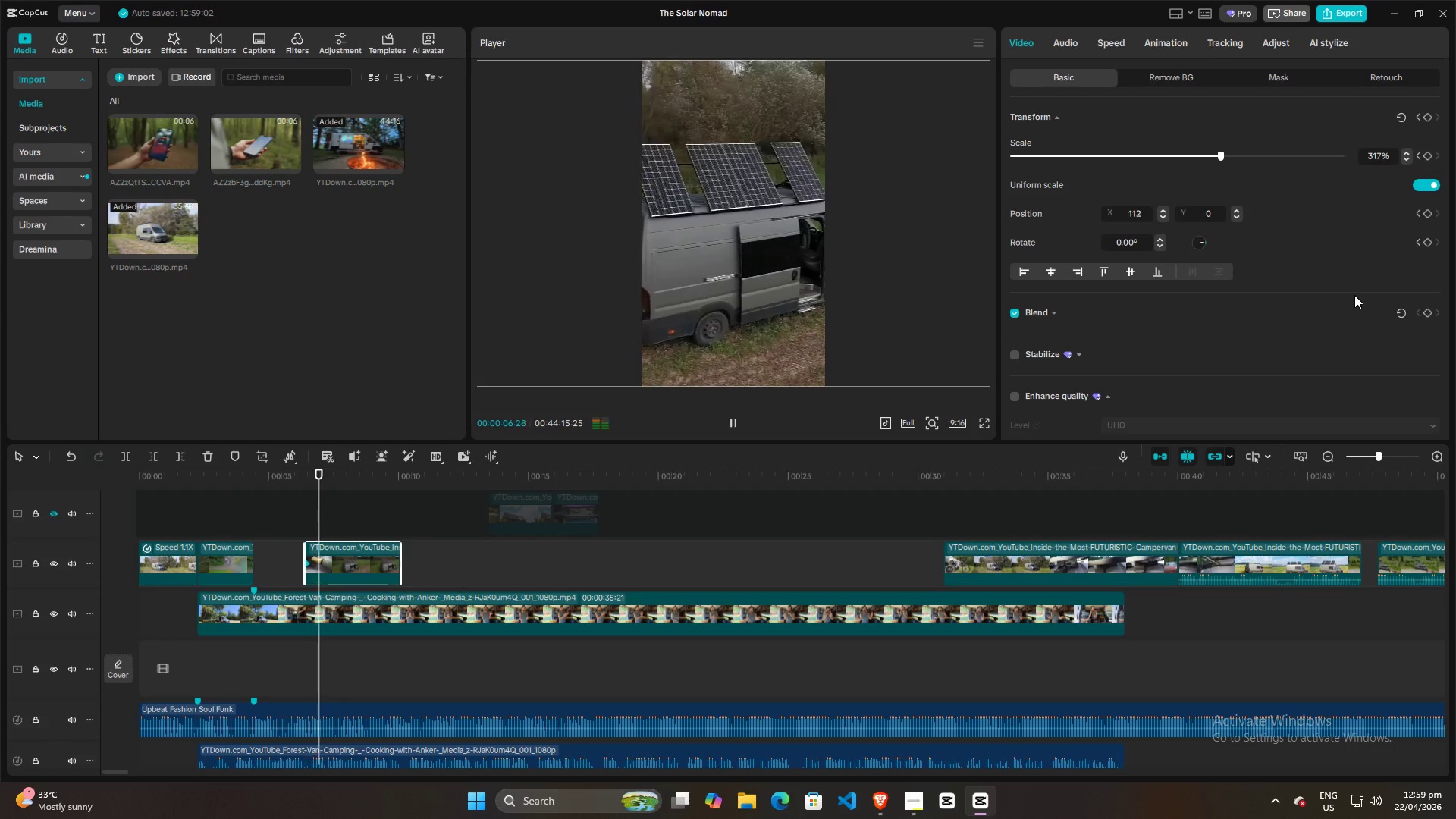 
key(Space)
 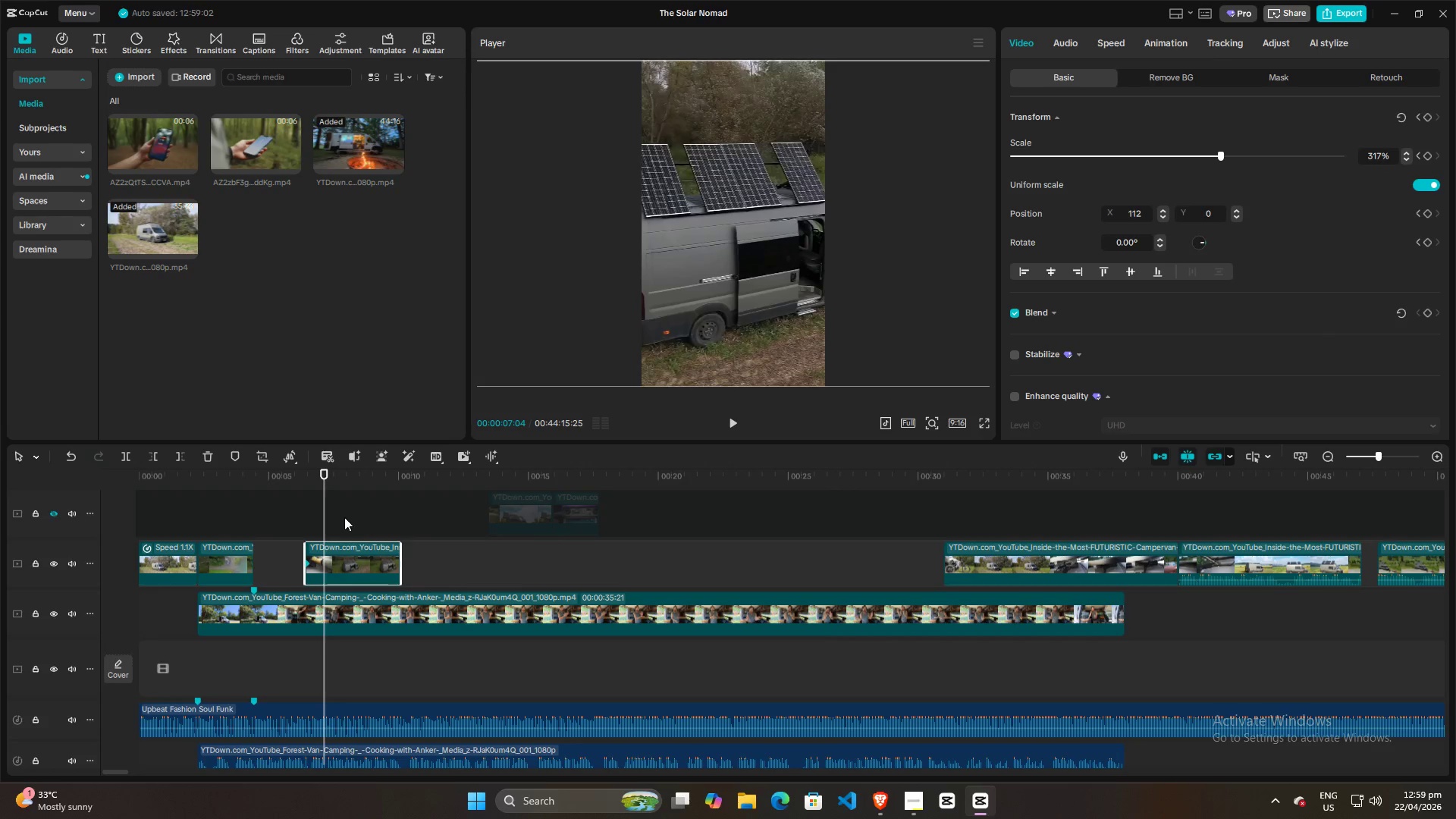 
left_click_drag(start_coordinate=[327, 518], to_coordinate=[314, 518])
 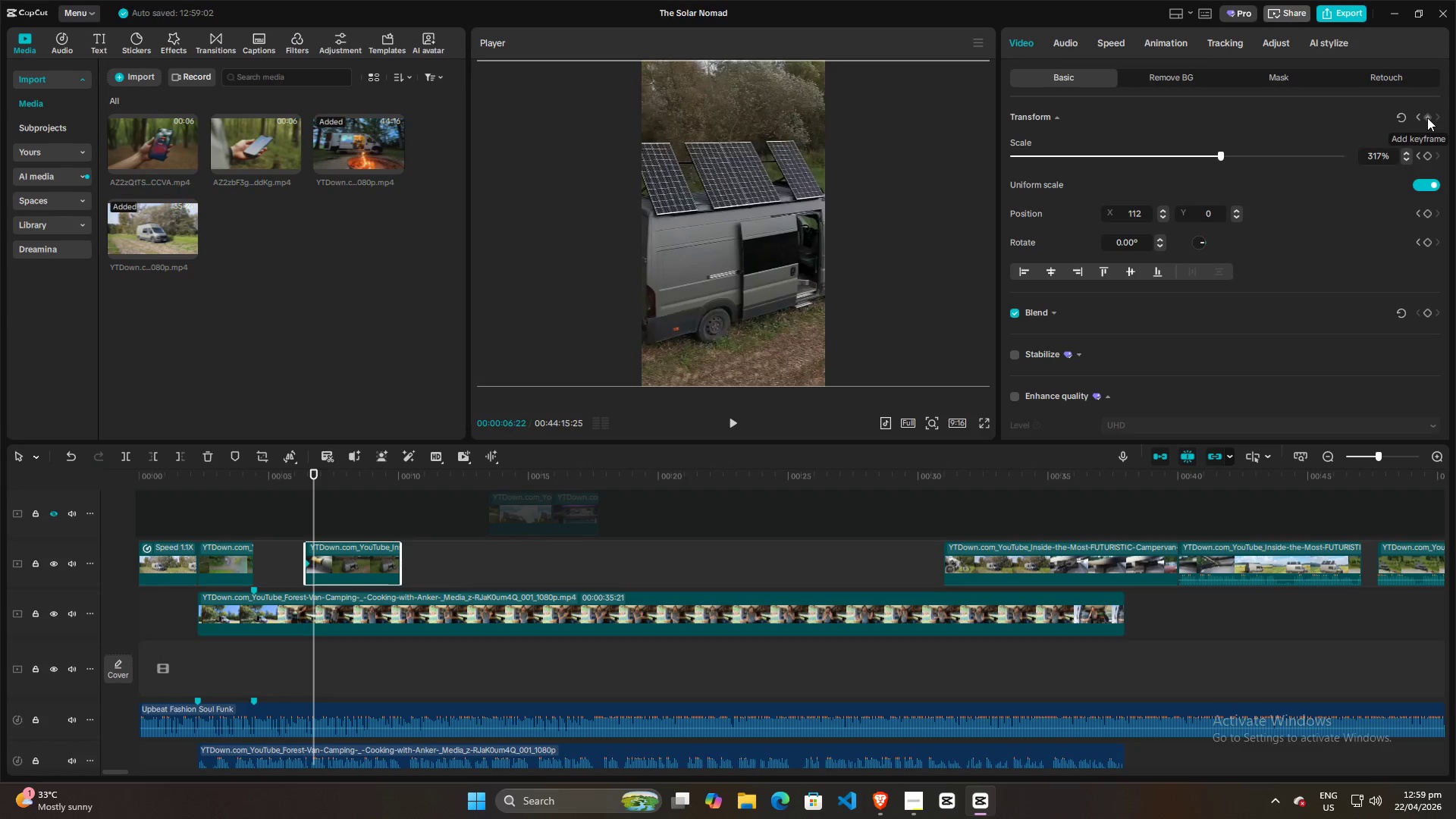 
left_click_drag(start_coordinate=[767, 284], to_coordinate=[778, 284])
 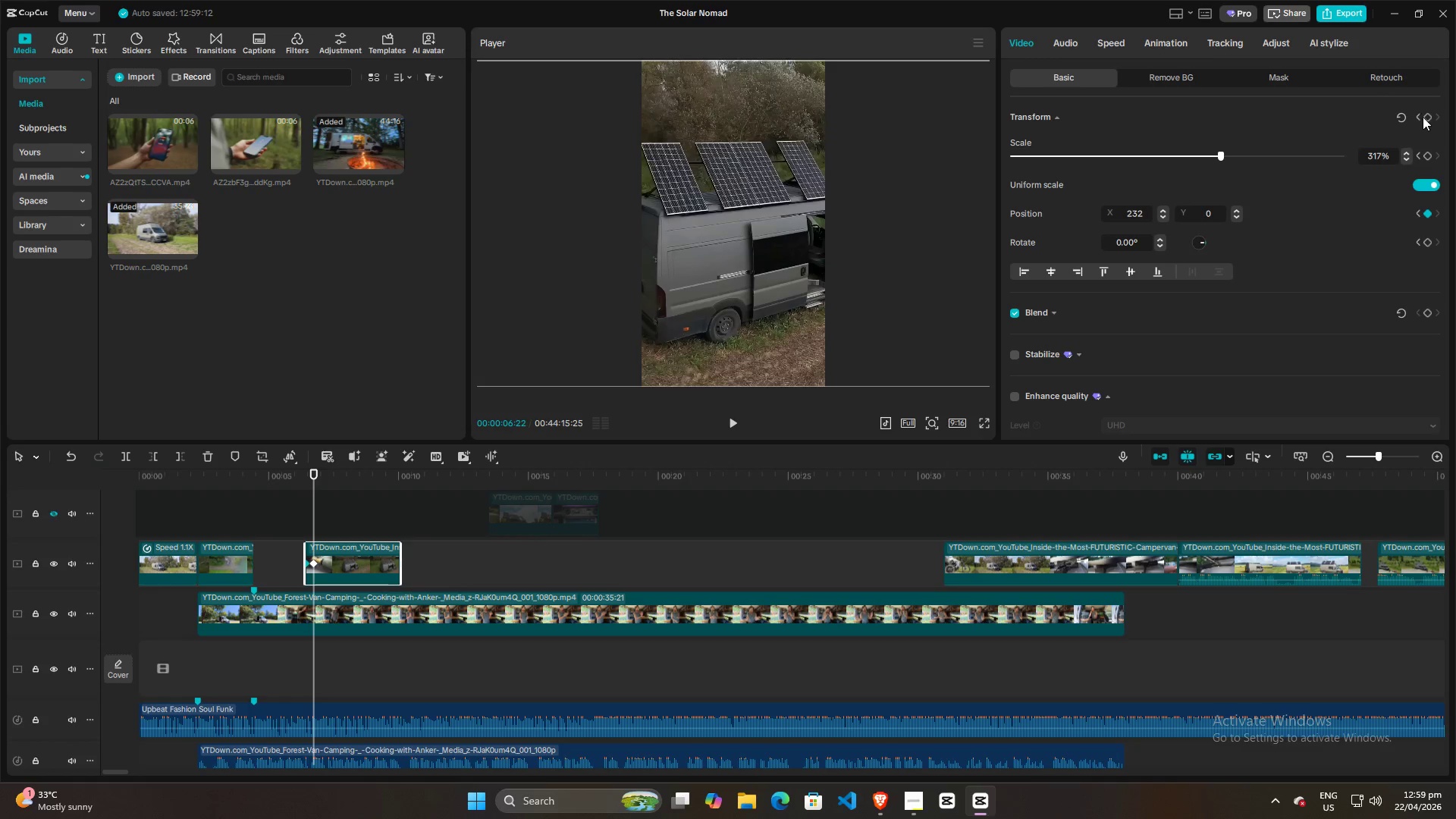 
left_click([1426, 117])
 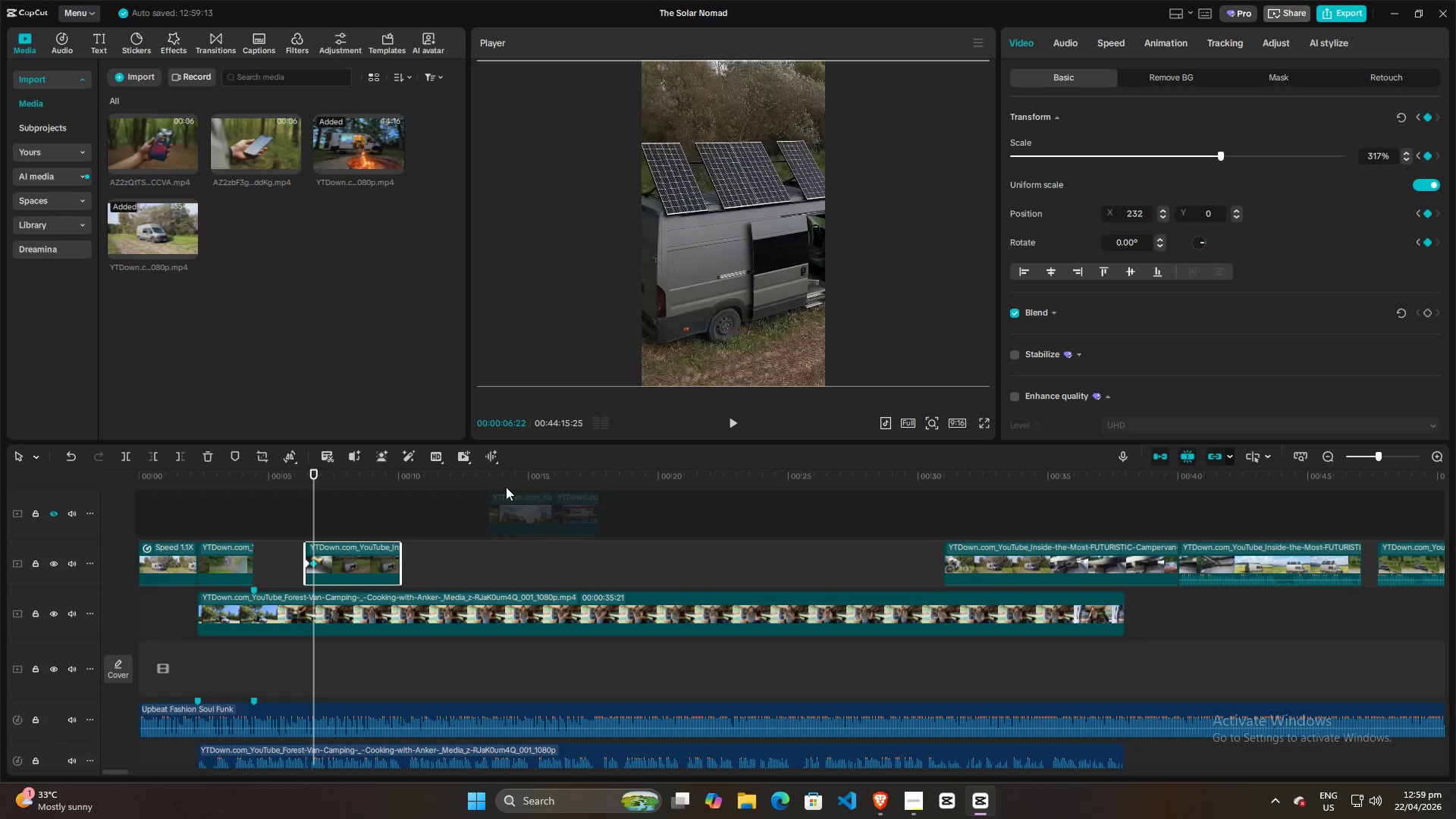 
key(Space)
 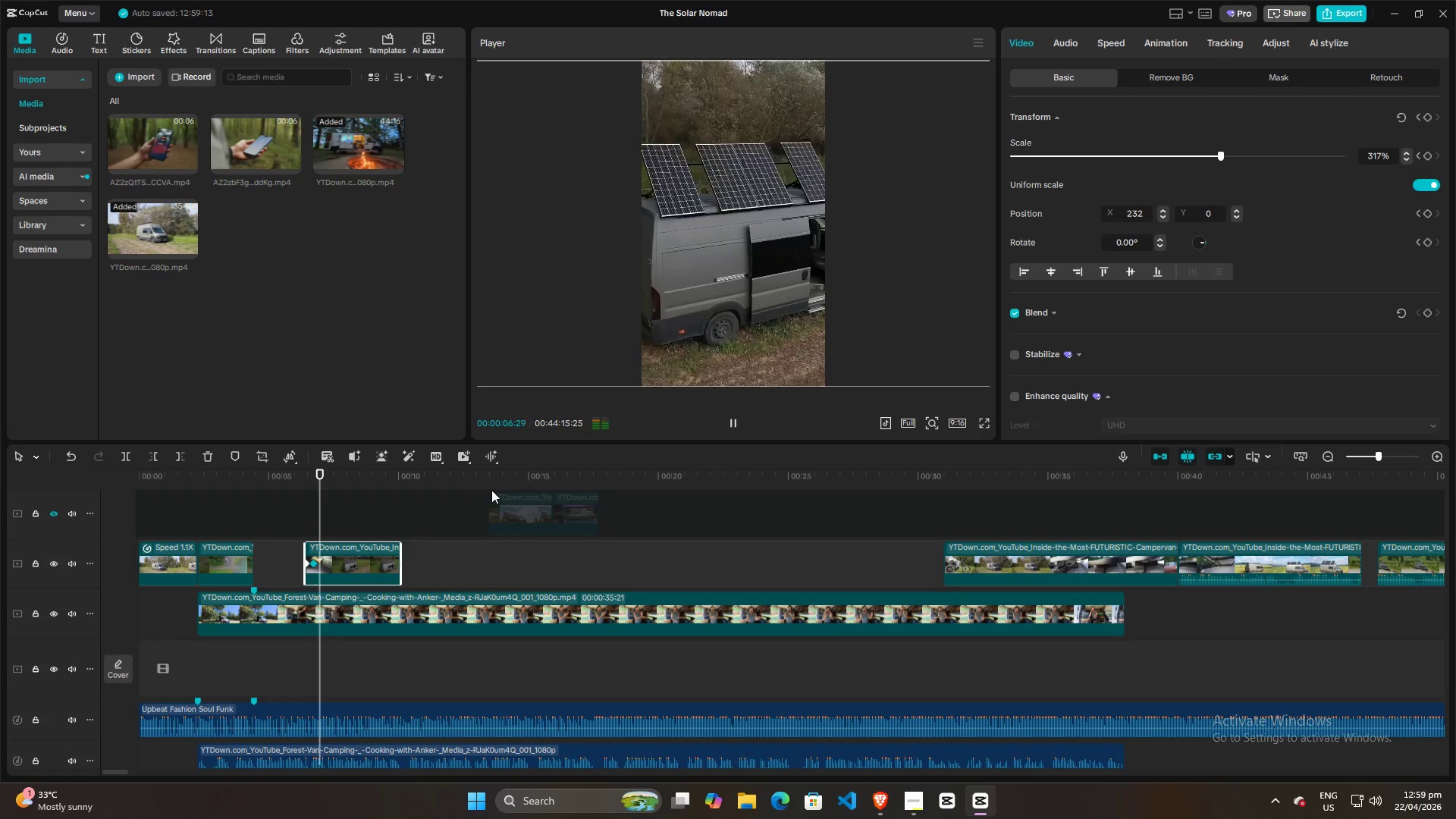 
key(Space)
 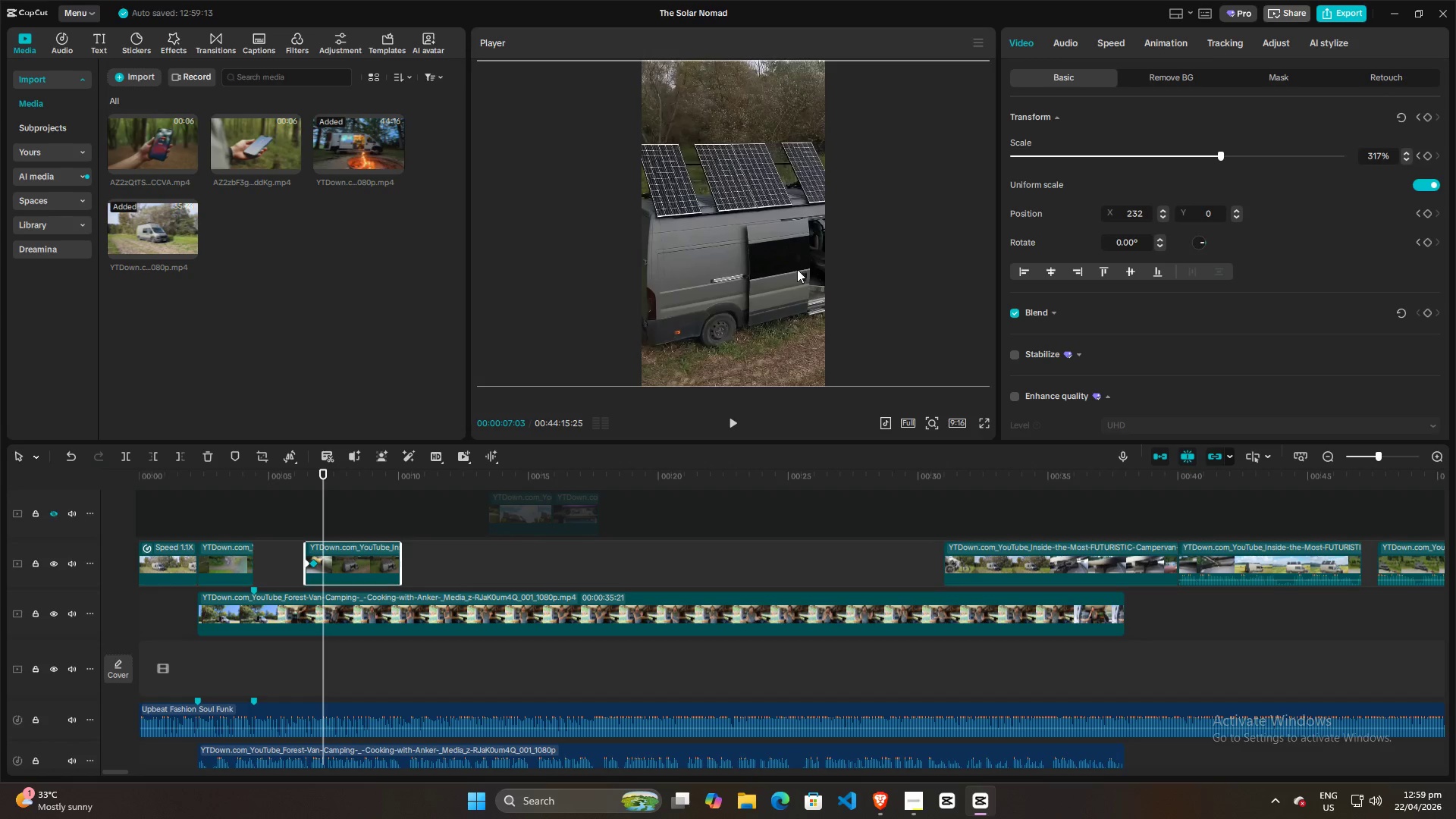 
left_click_drag(start_coordinate=[777, 271], to_coordinate=[792, 269])
 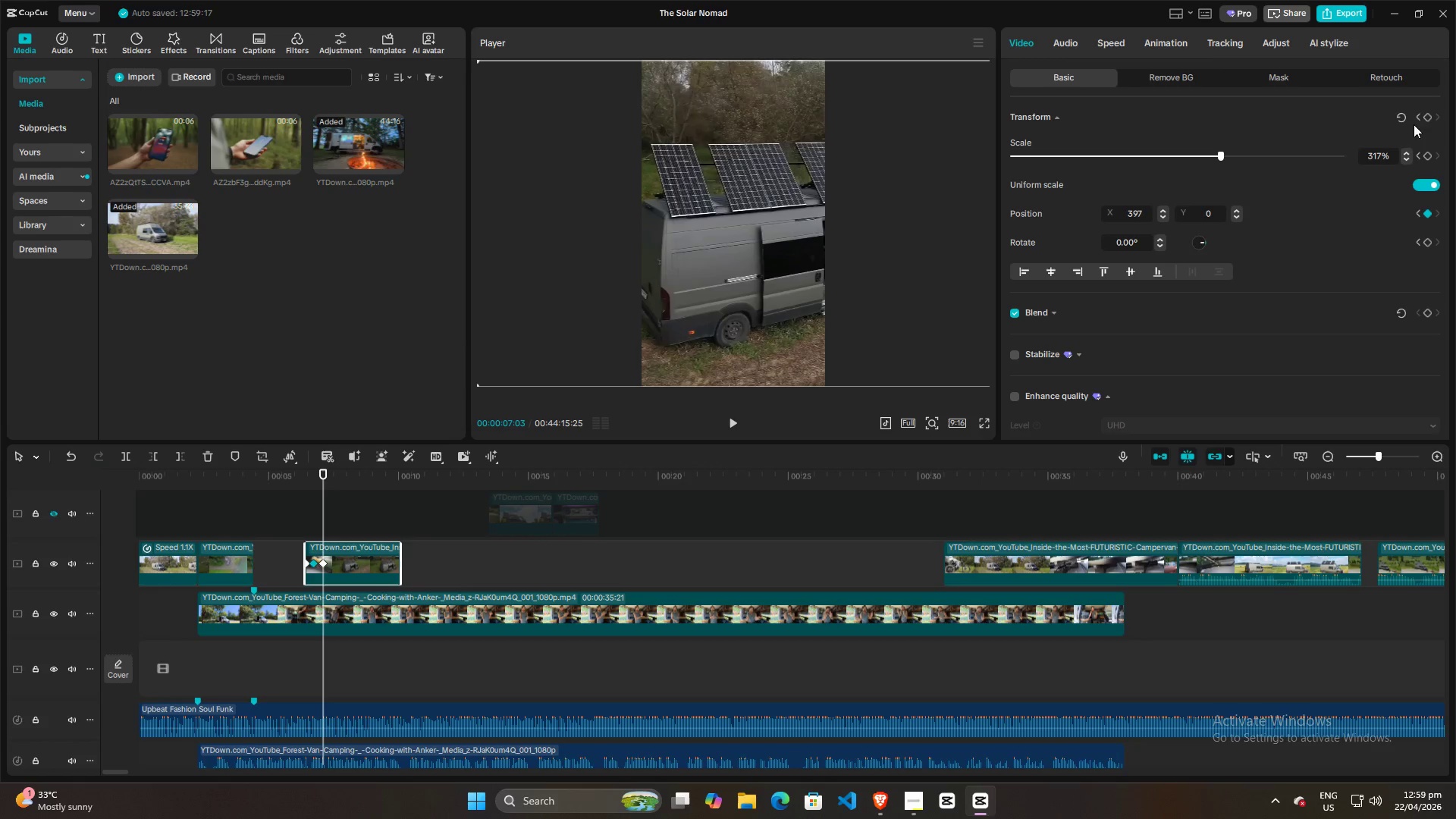 
left_click([1428, 118])
 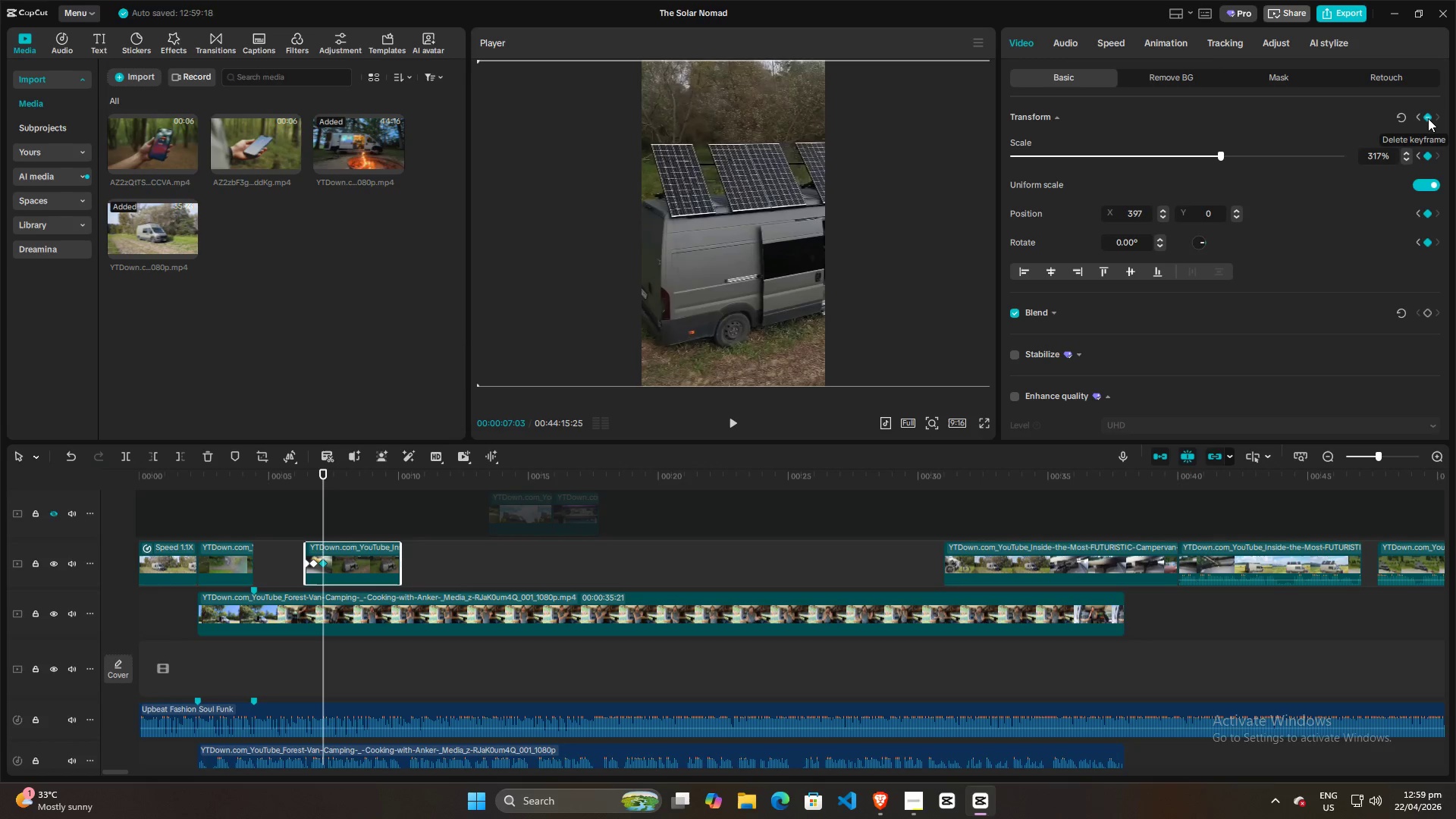 
key(Space)
 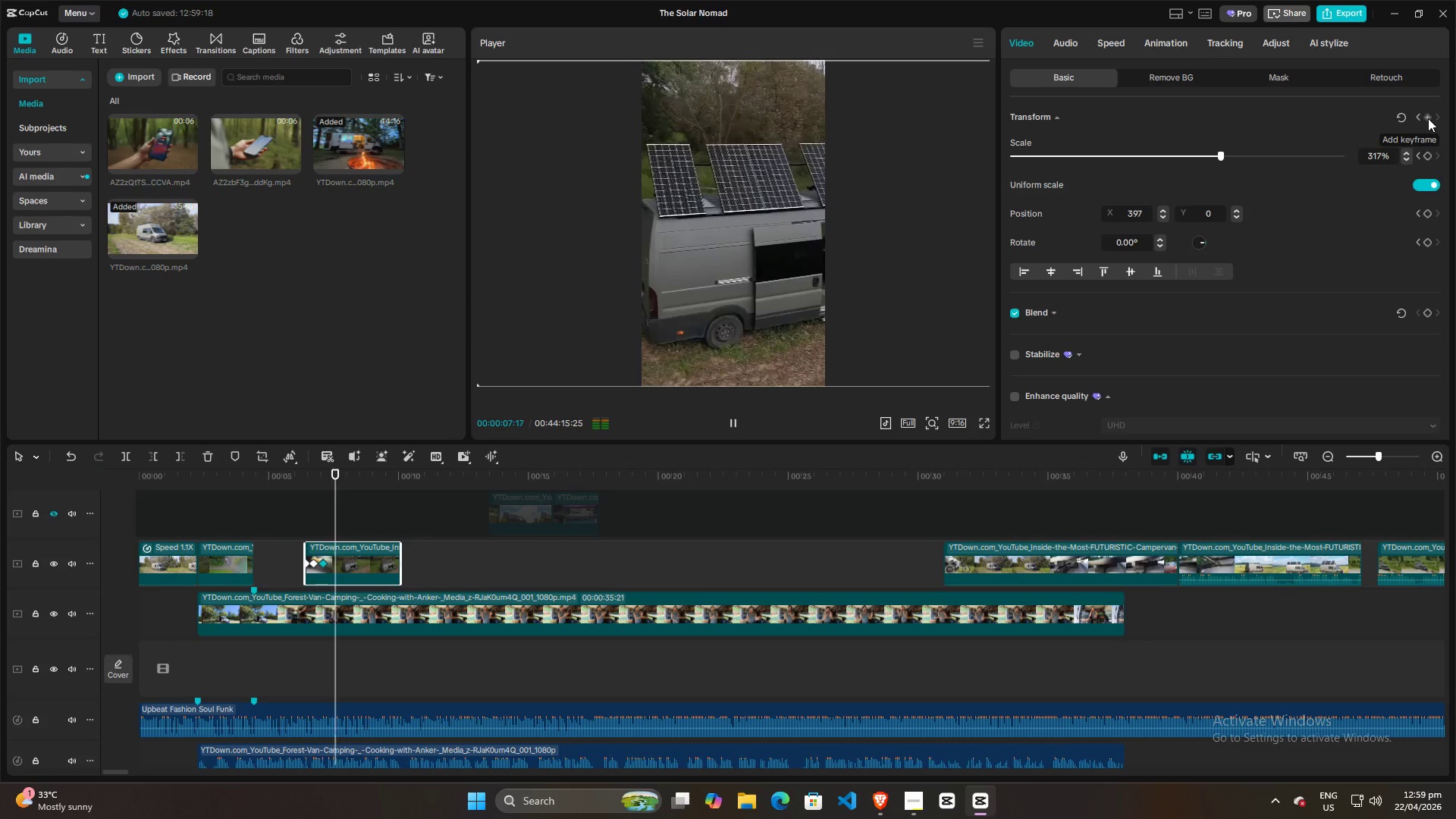 
key(Space)
 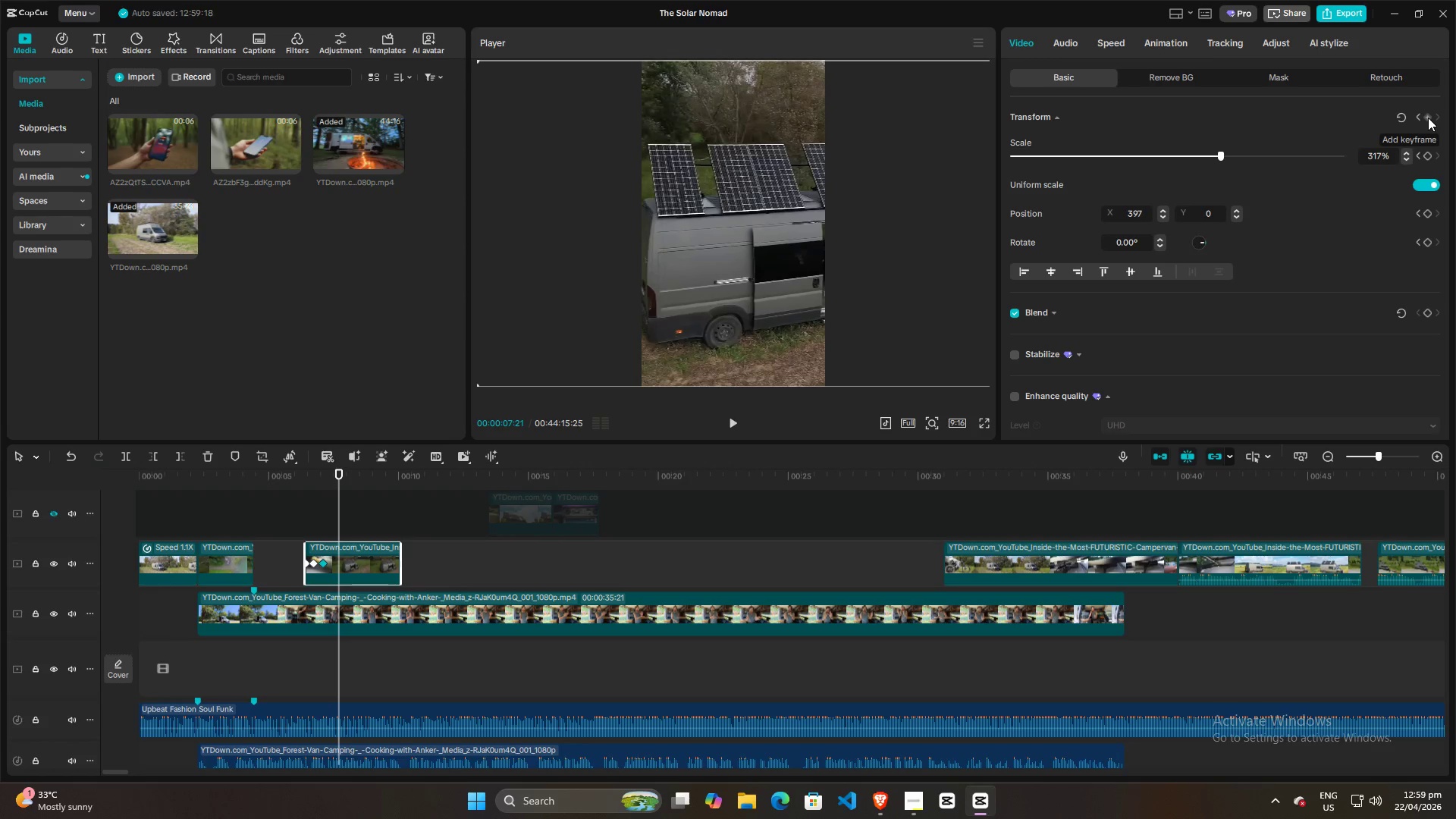 
key(Space)
 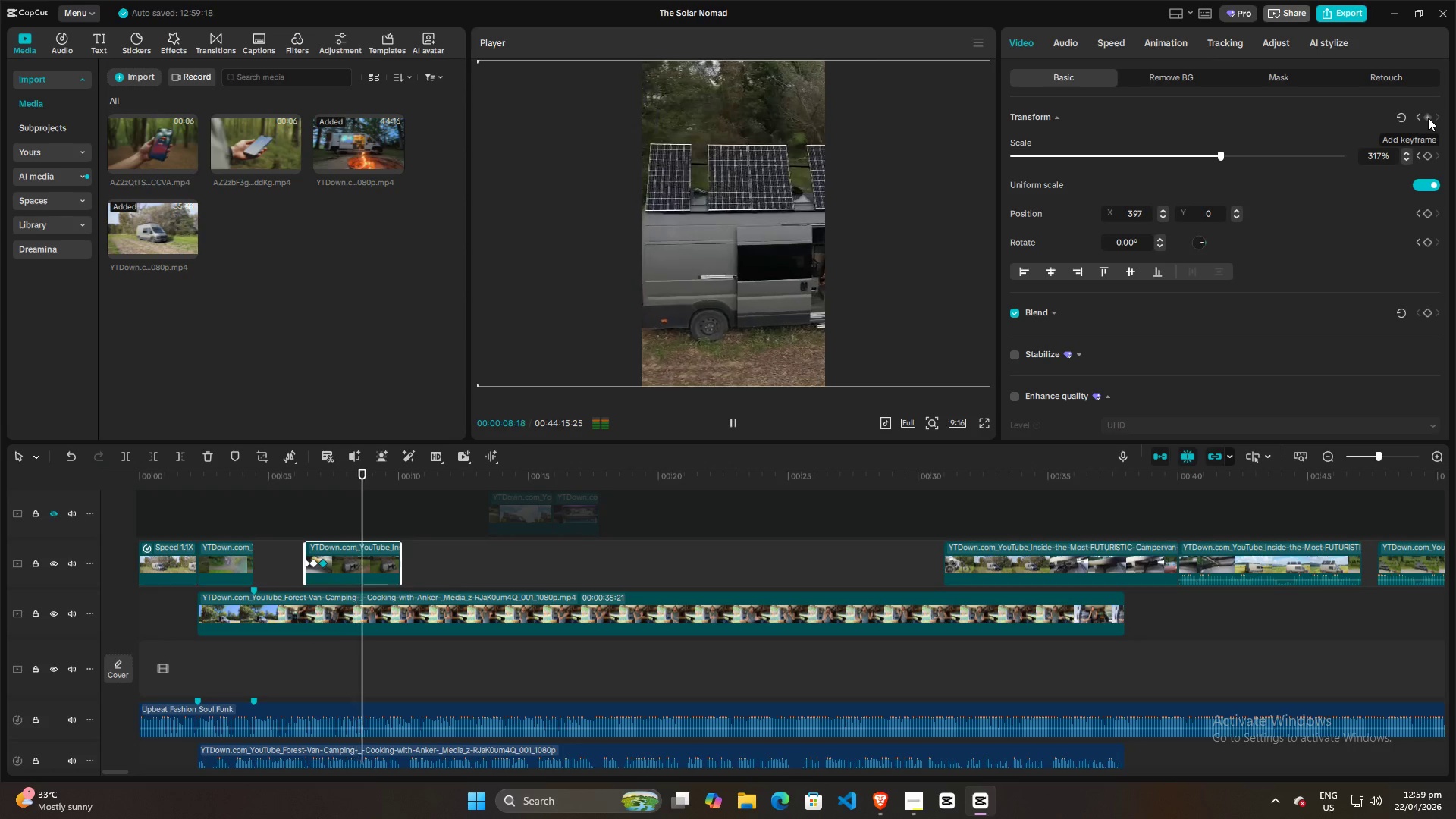 
key(Space)
 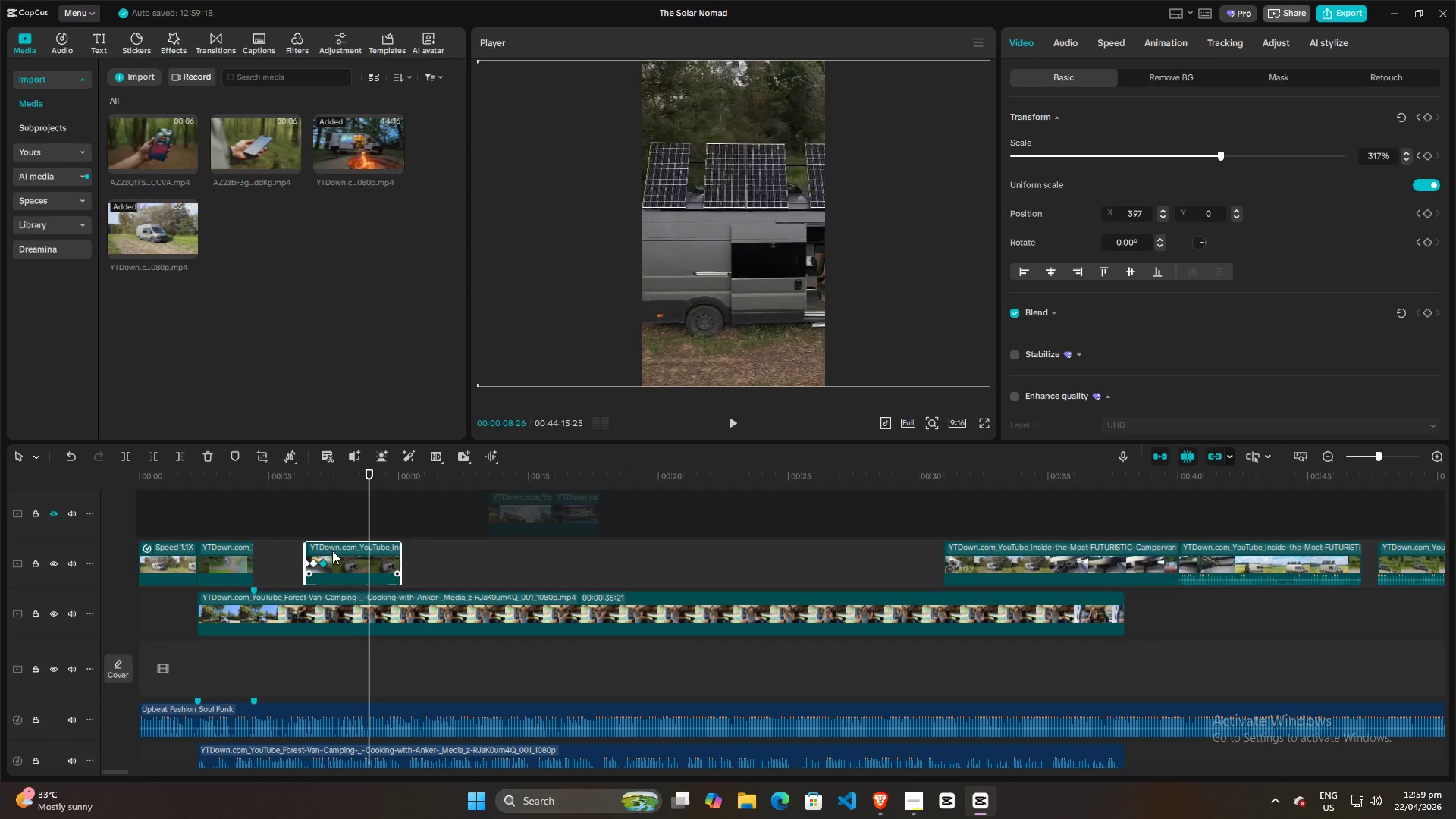 
left_click([335, 528])
 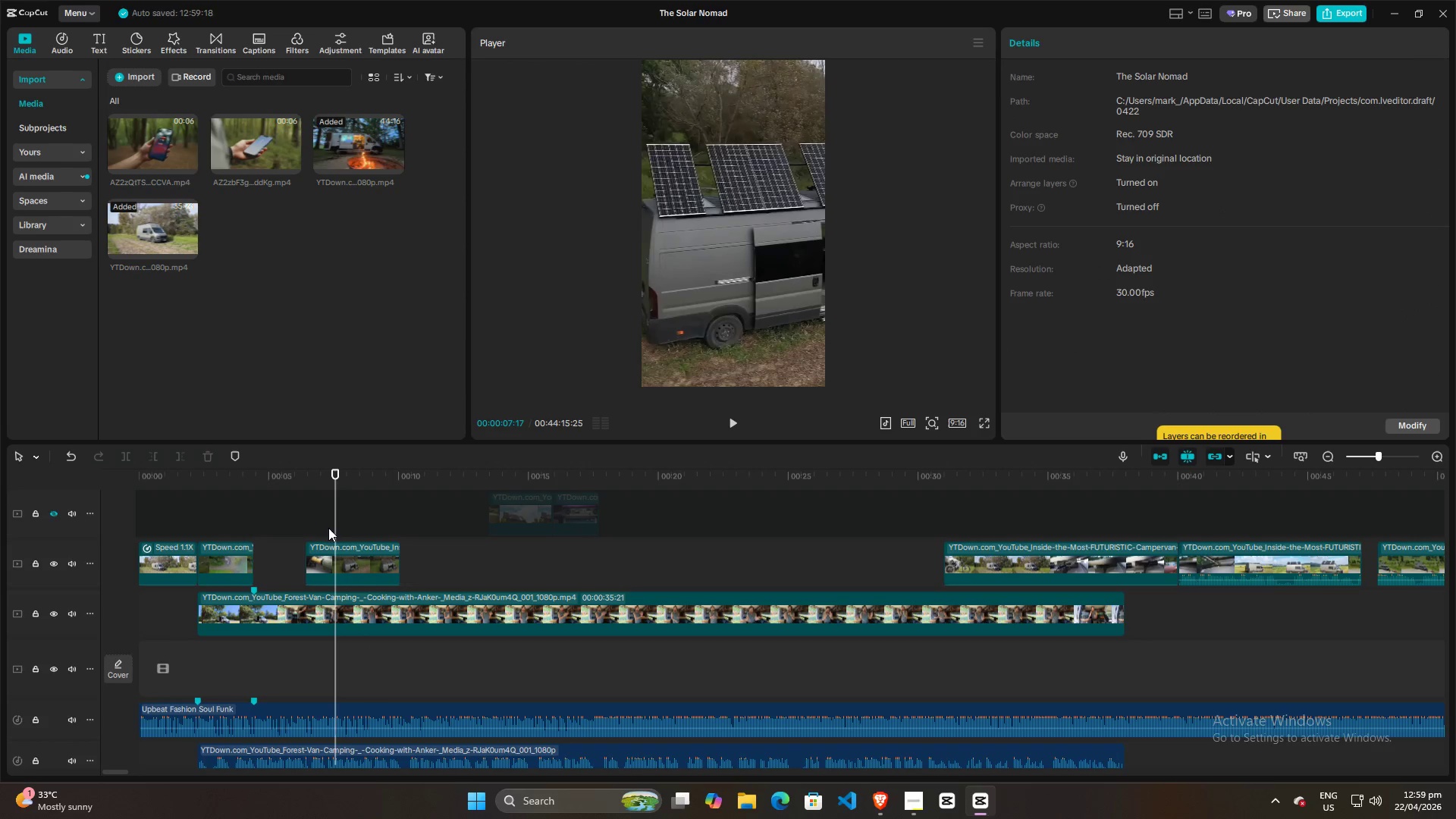 
left_click([325, 528])
 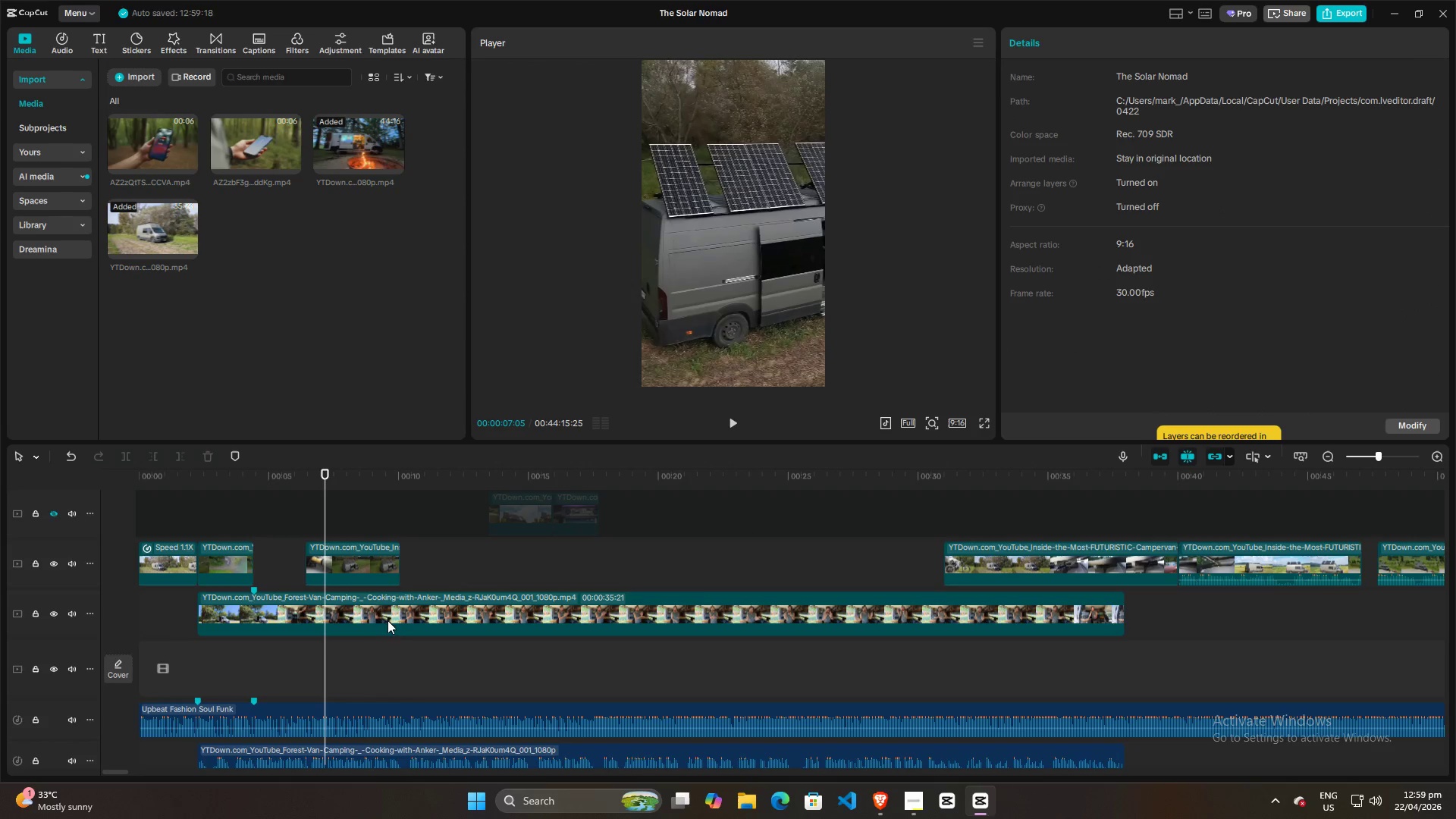 
left_click([366, 564])
 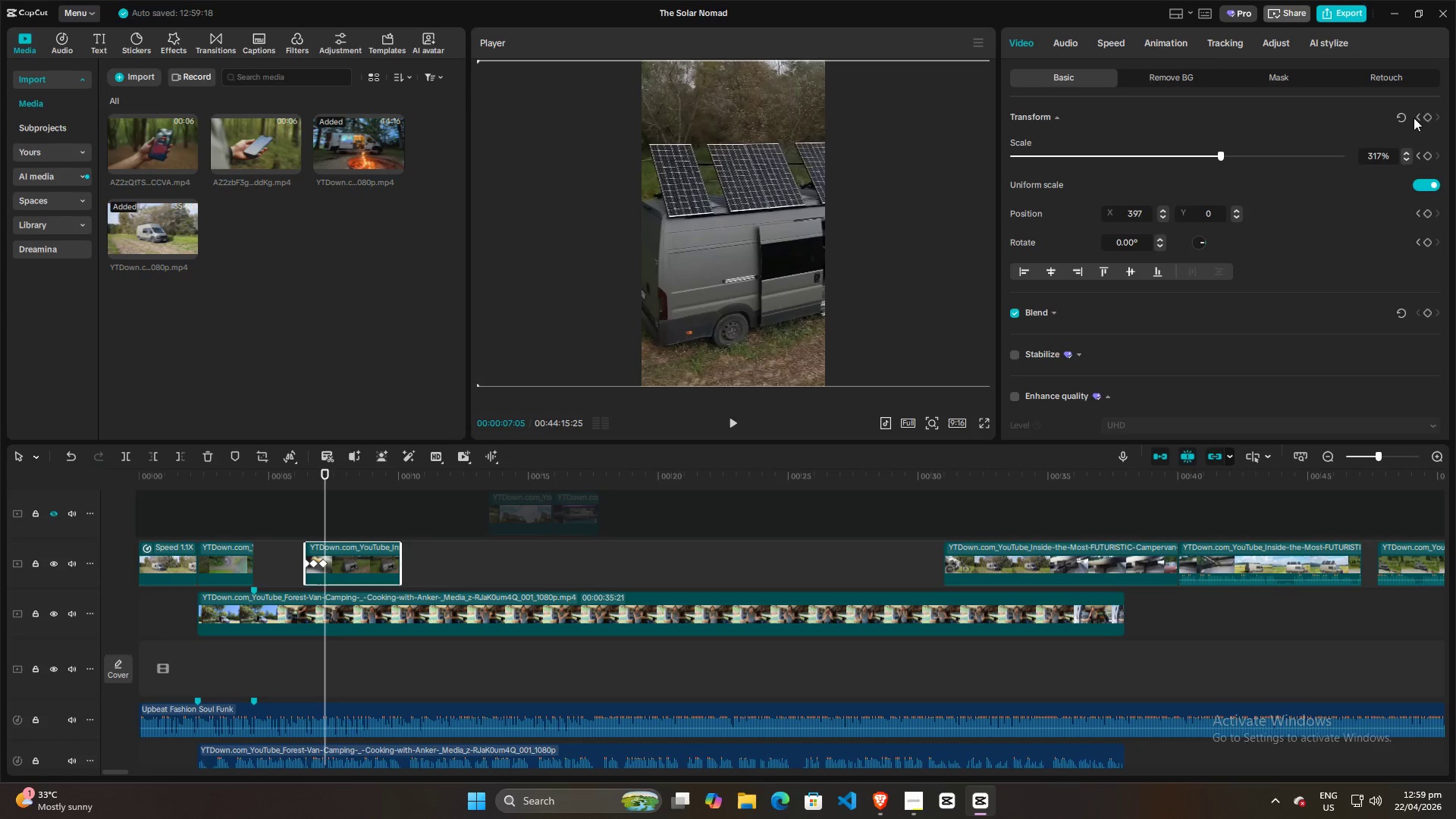 
left_click([1420, 113])
 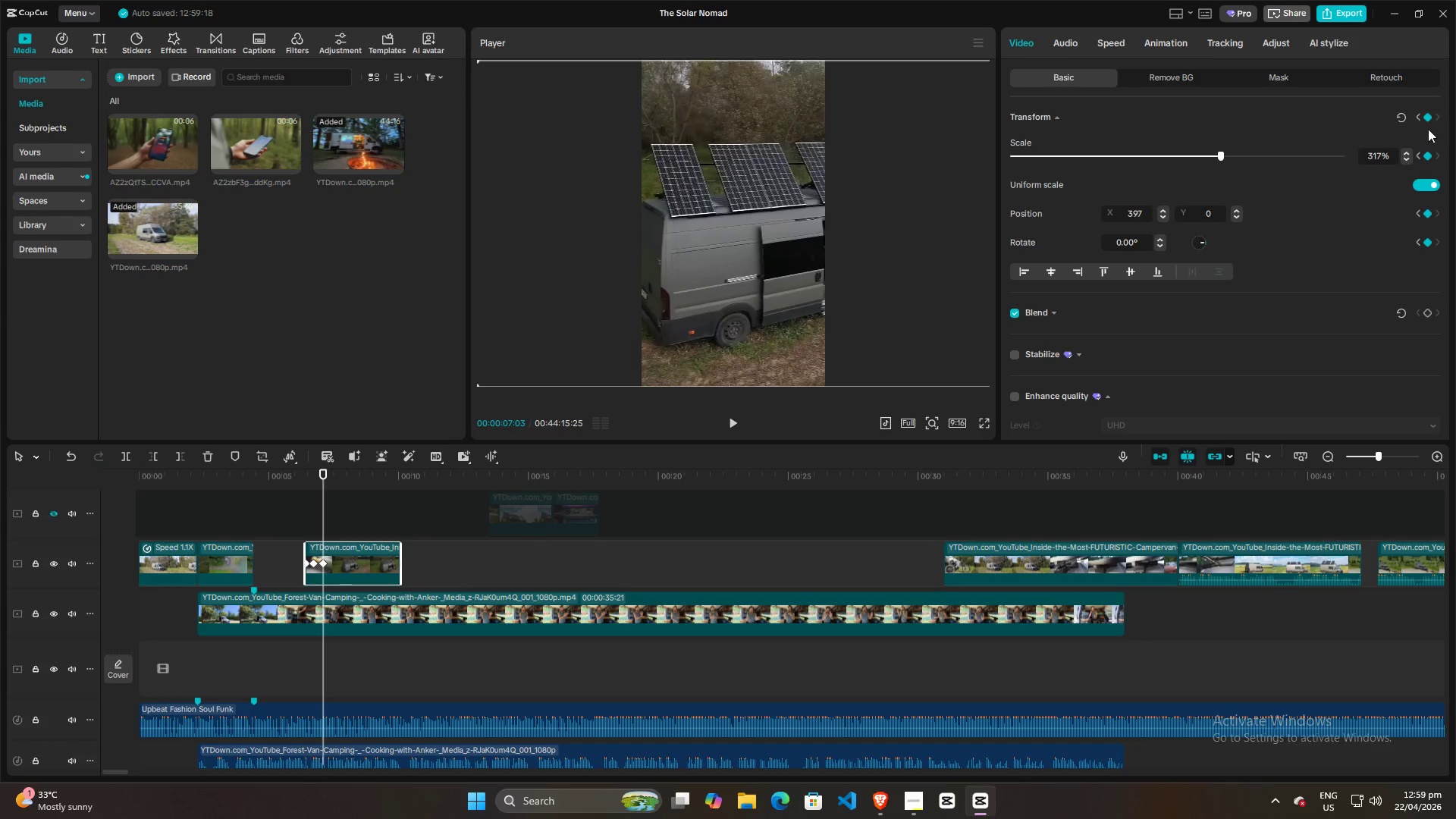 
key(Space)
 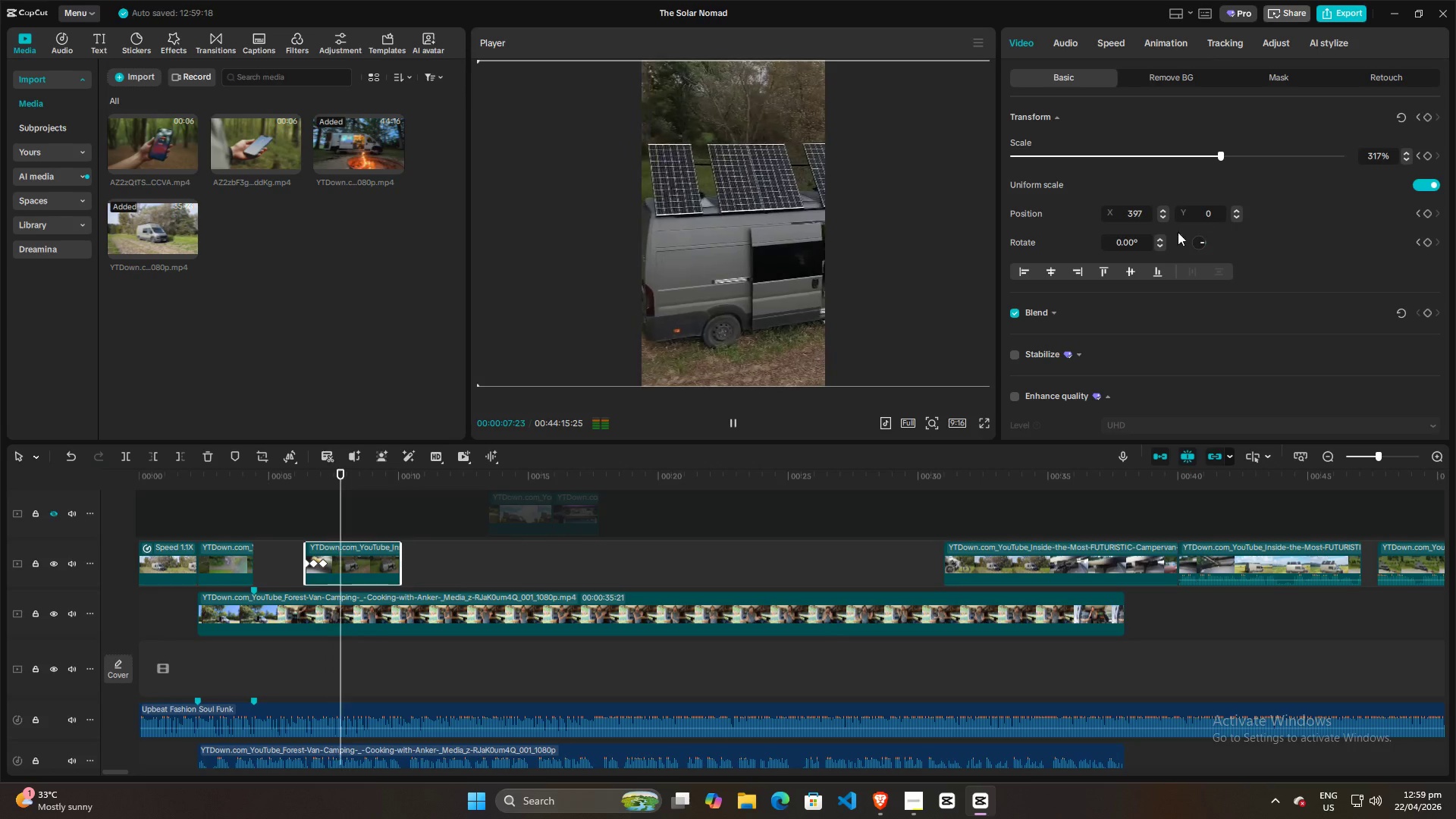 
key(Space)
 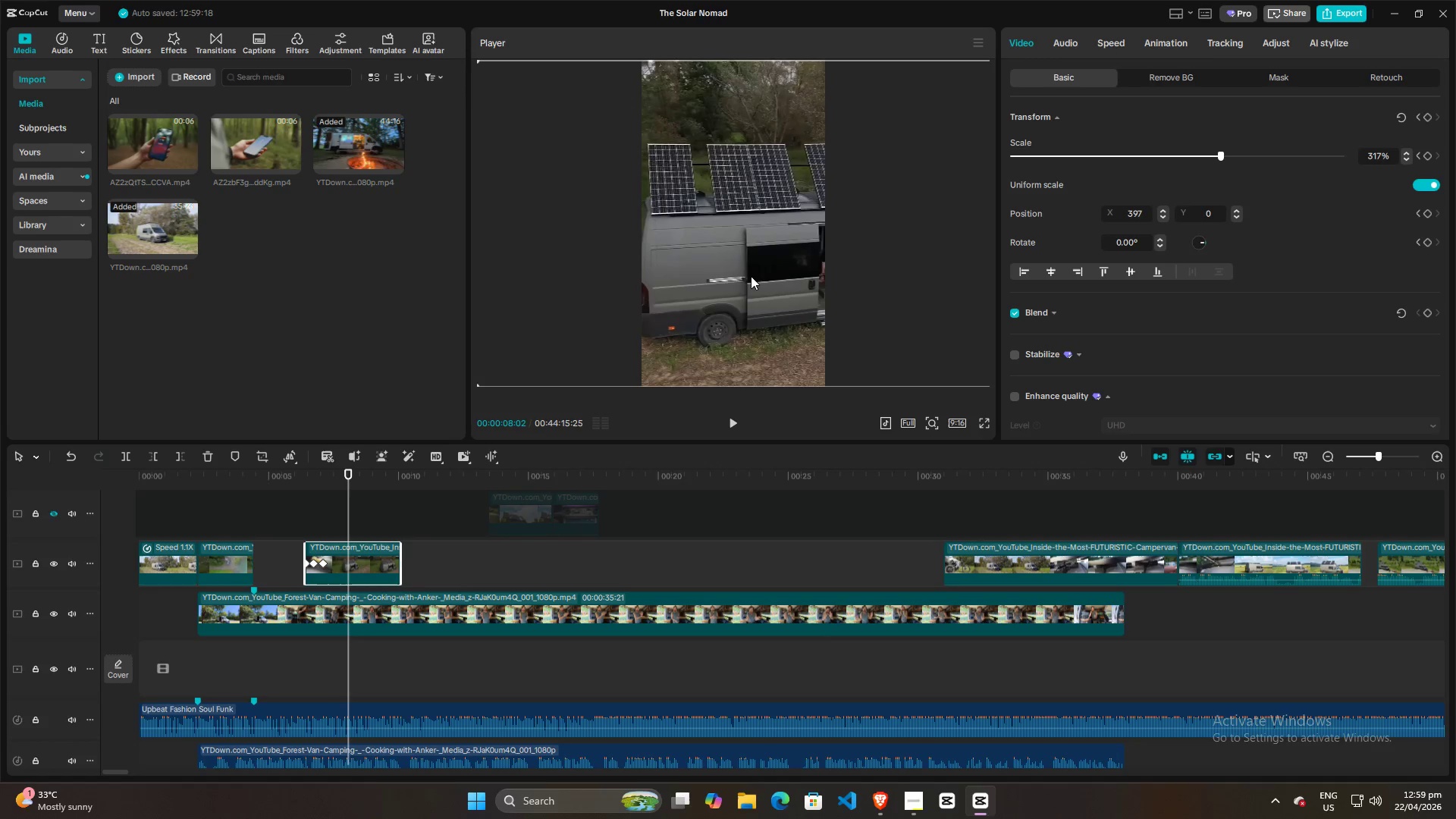 
left_click_drag(start_coordinate=[750, 276], to_coordinate=[756, 275])
 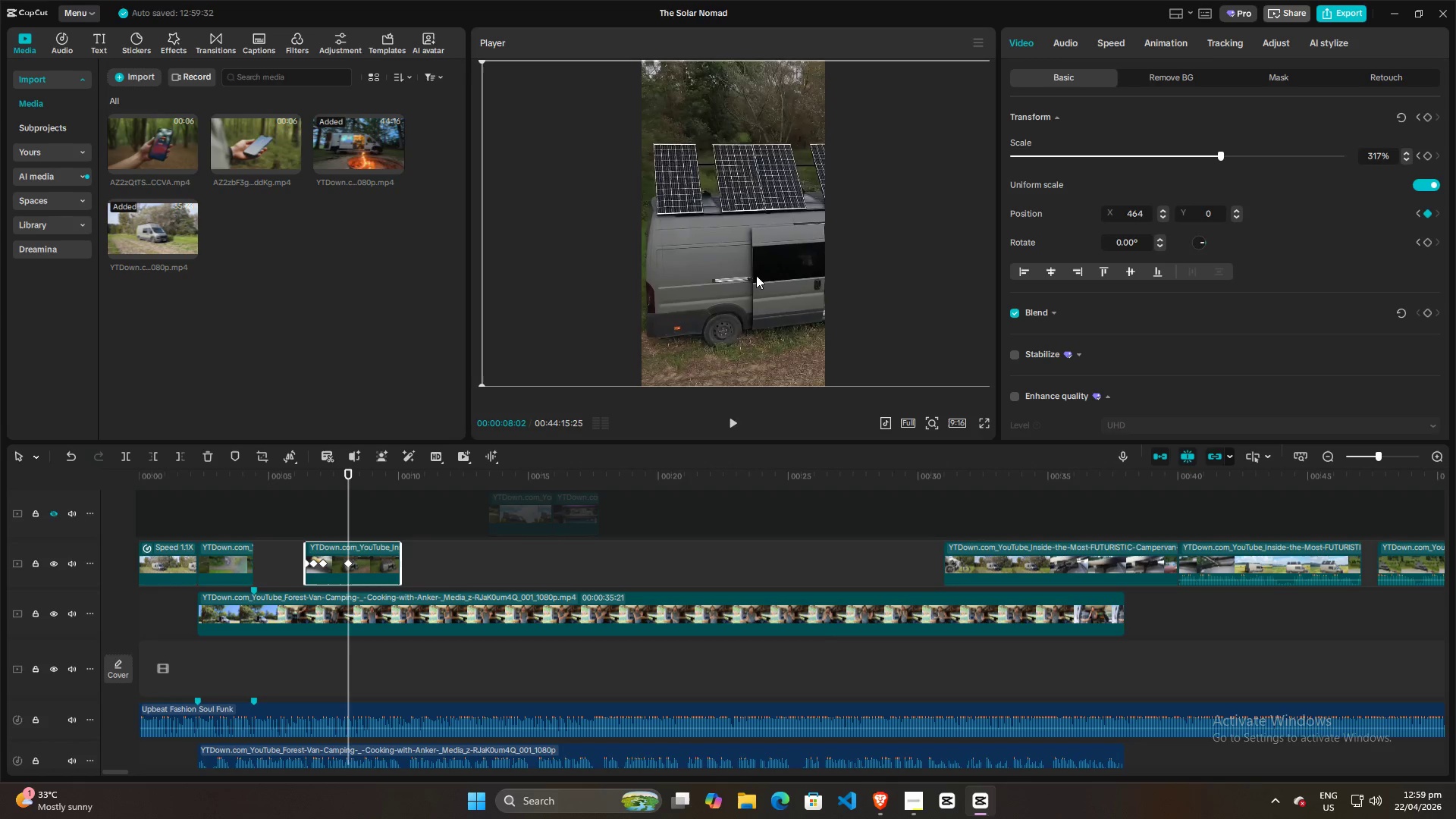 
key(Space)
 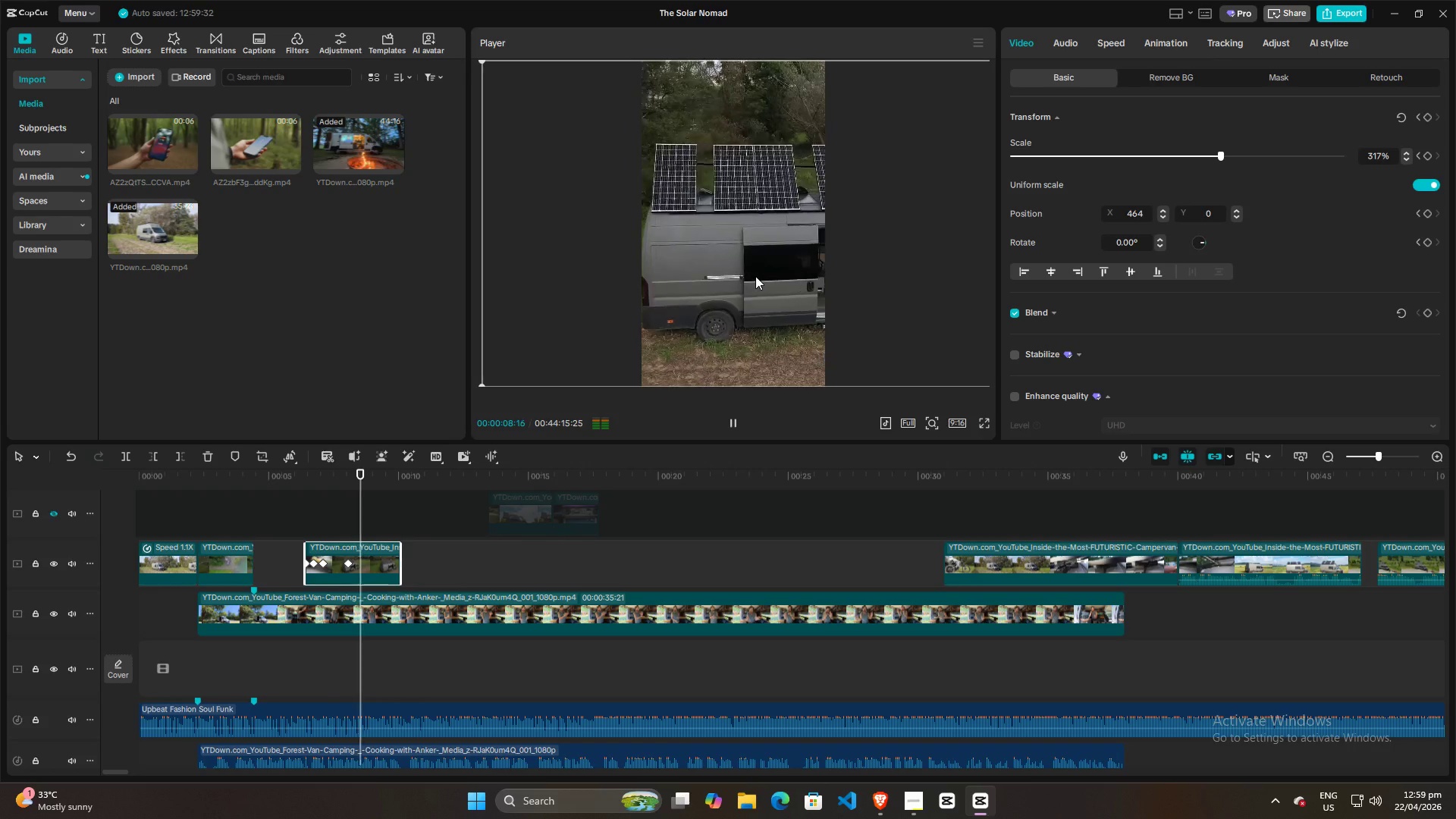 
key(Space)
 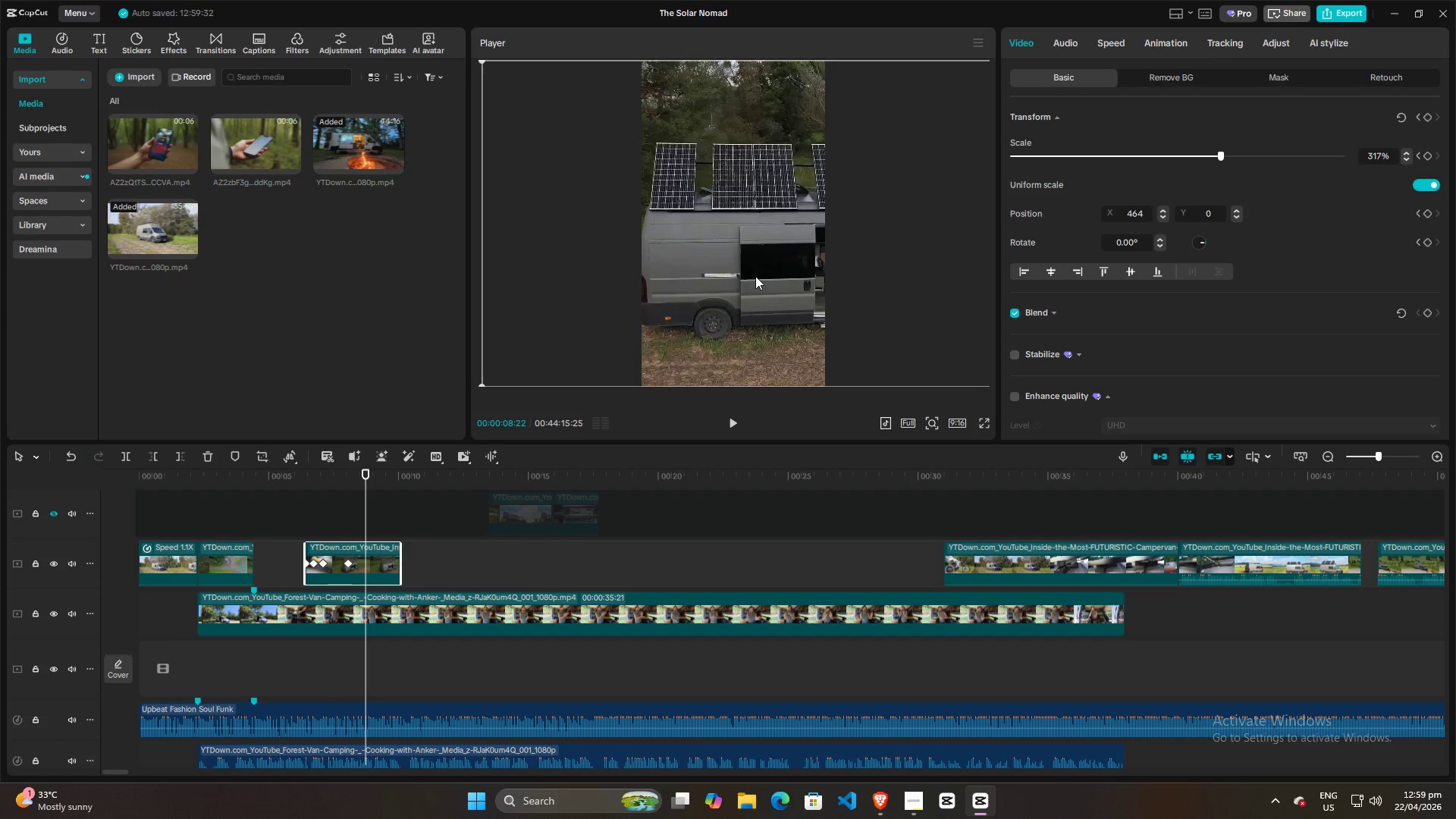 
key(Space)
 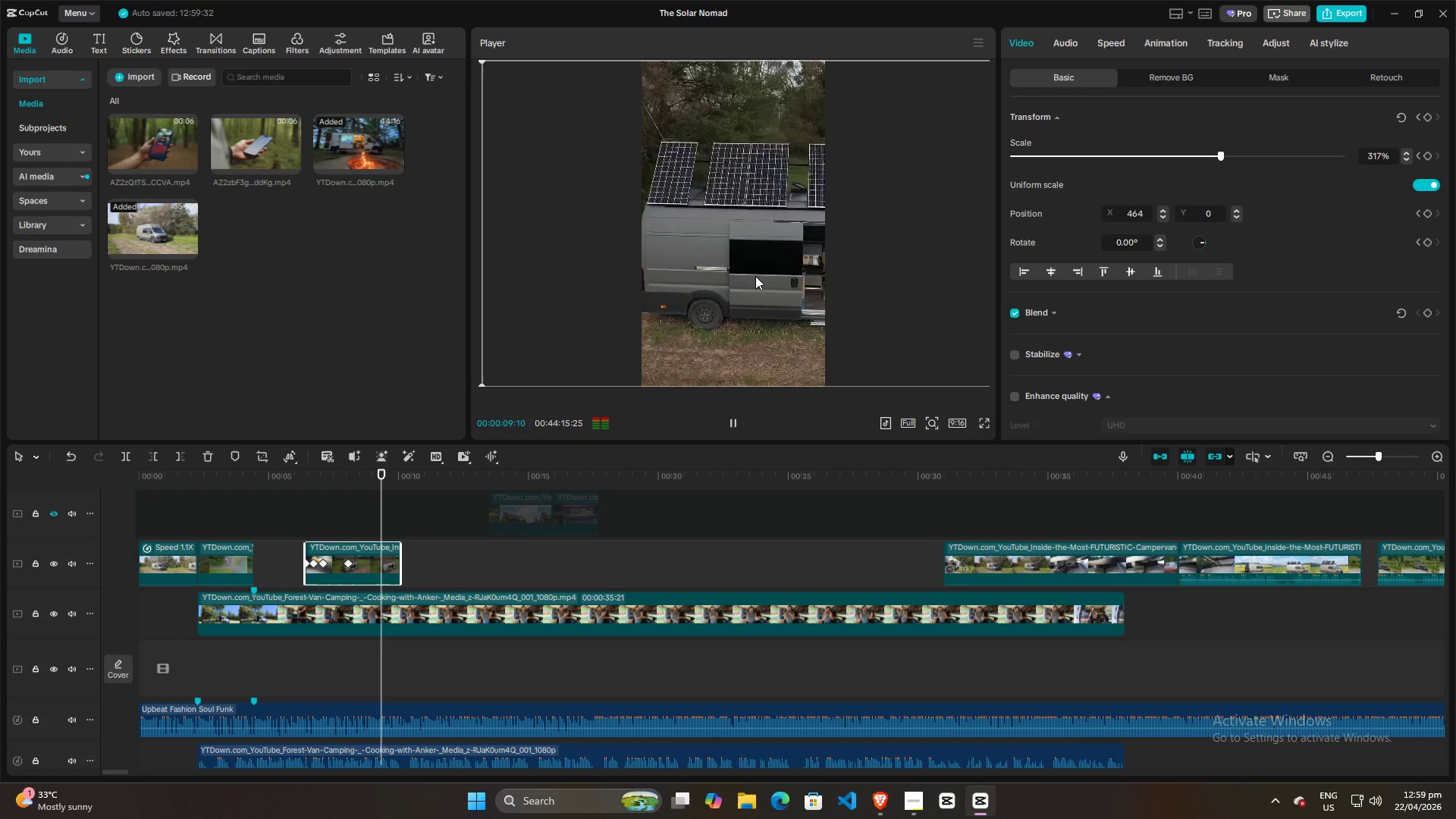 
key(Space)
 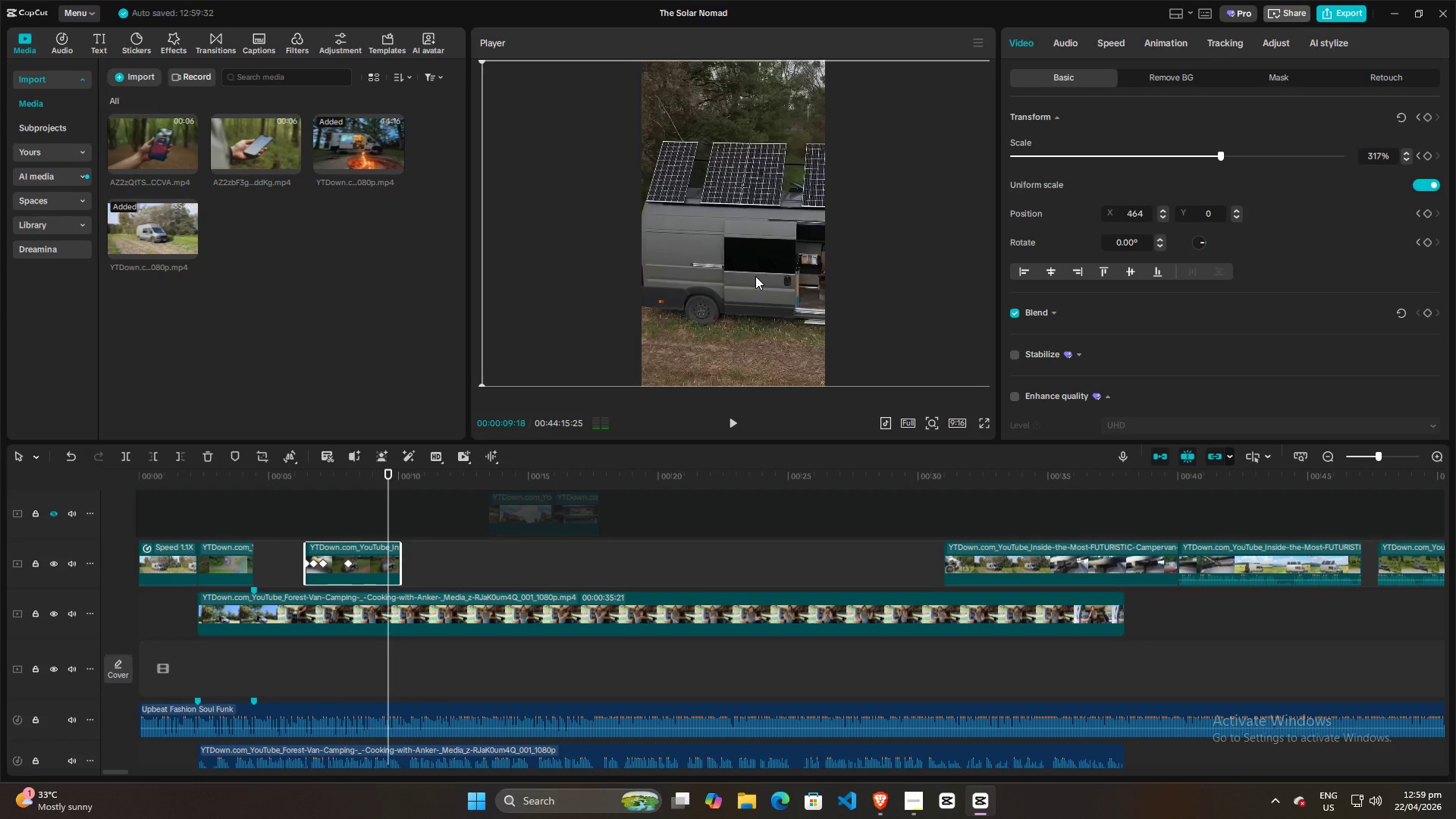 
left_click_drag(start_coordinate=[755, 276], to_coordinate=[763, 274])
 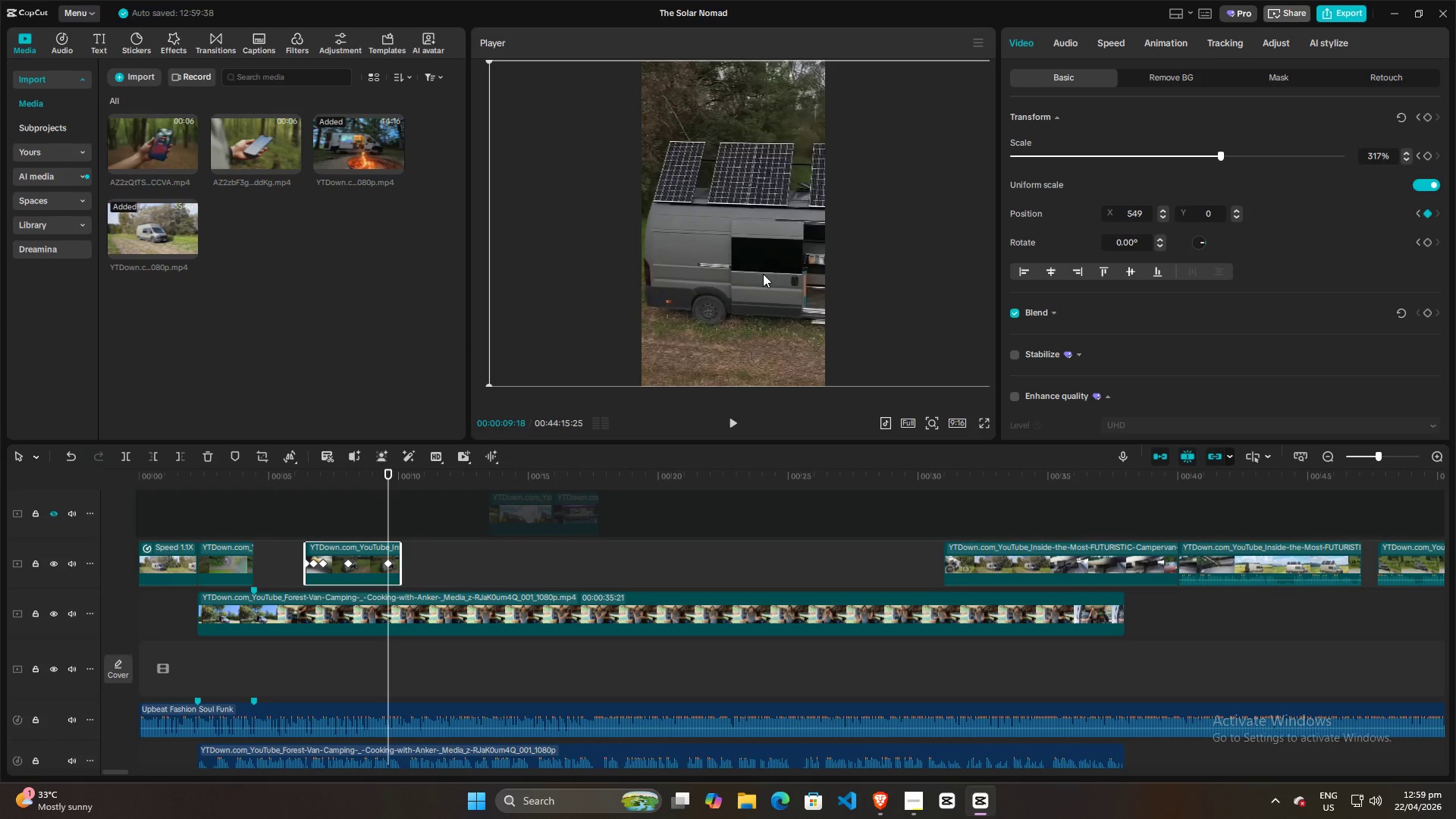 
key(Space)
 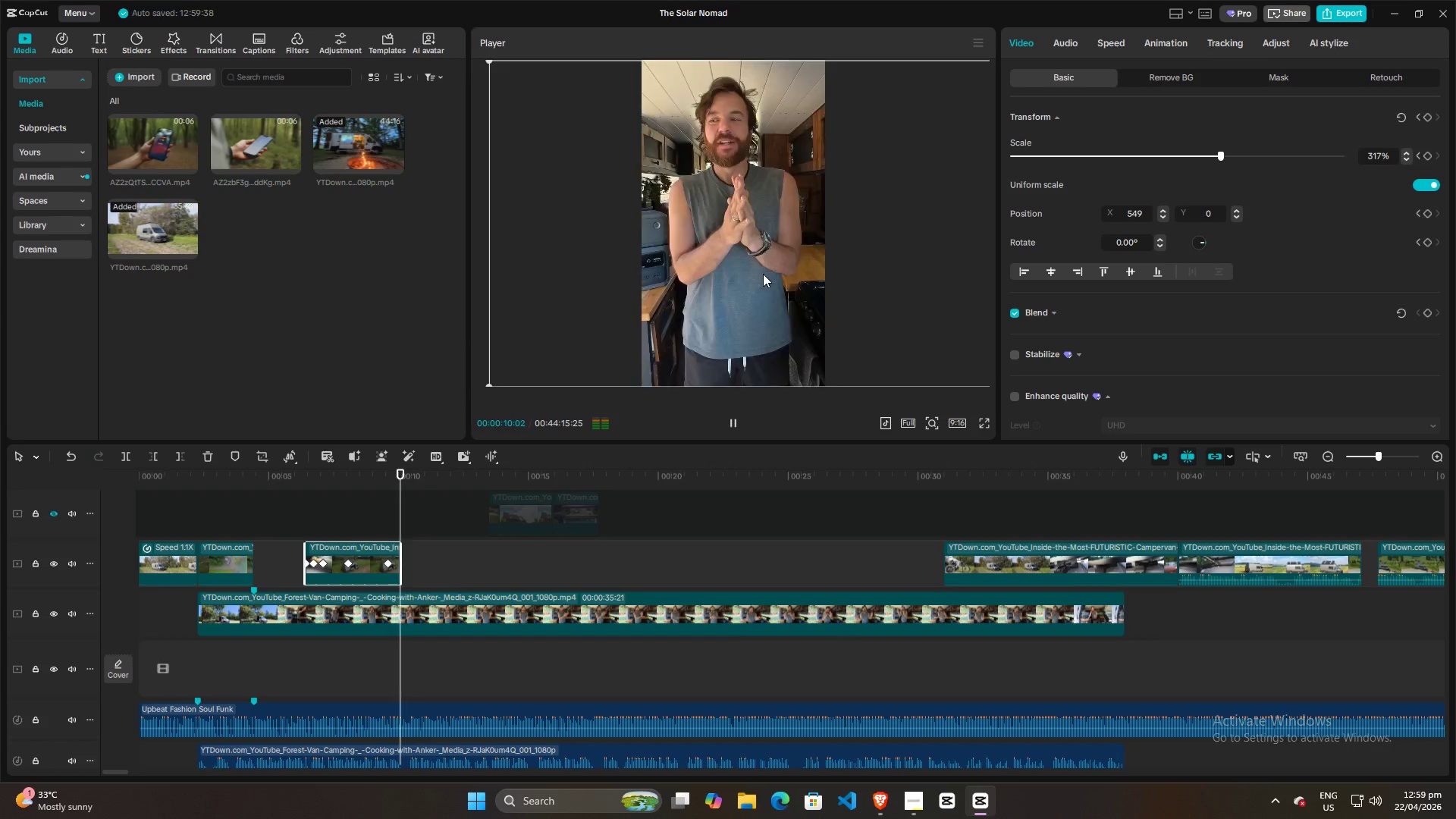 
key(Space)
 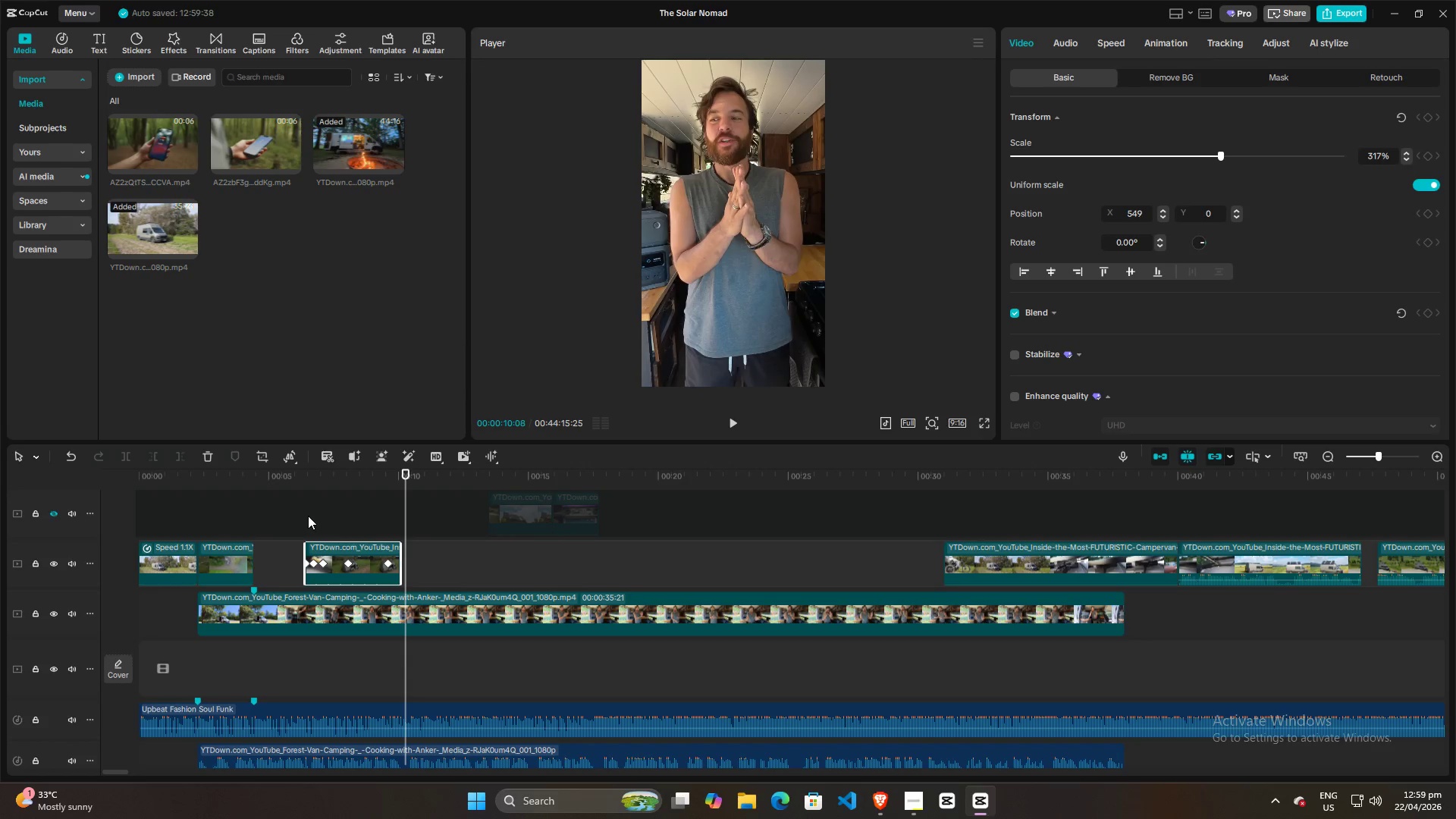 
left_click([300, 523])
 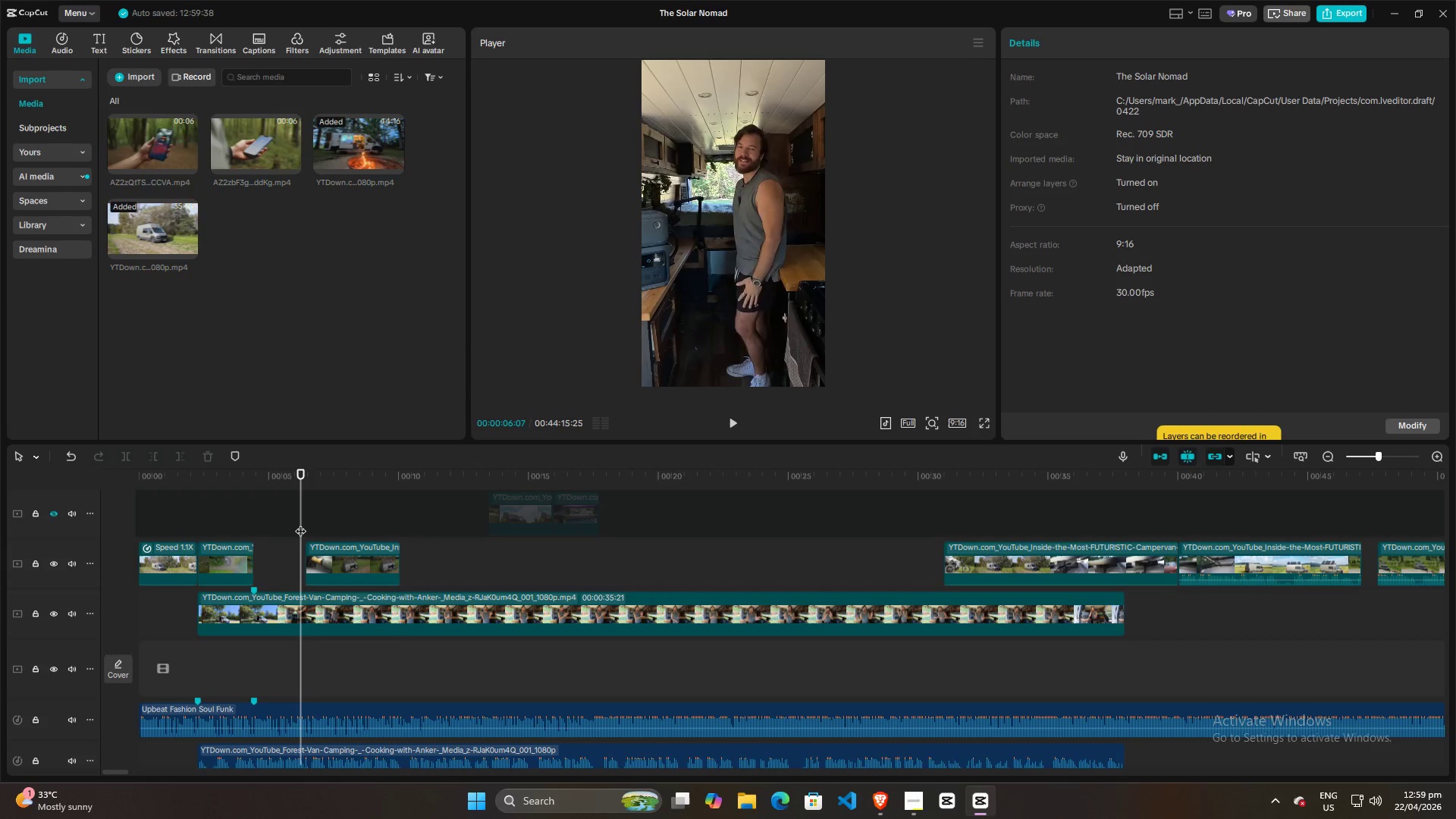 
key(Space)
 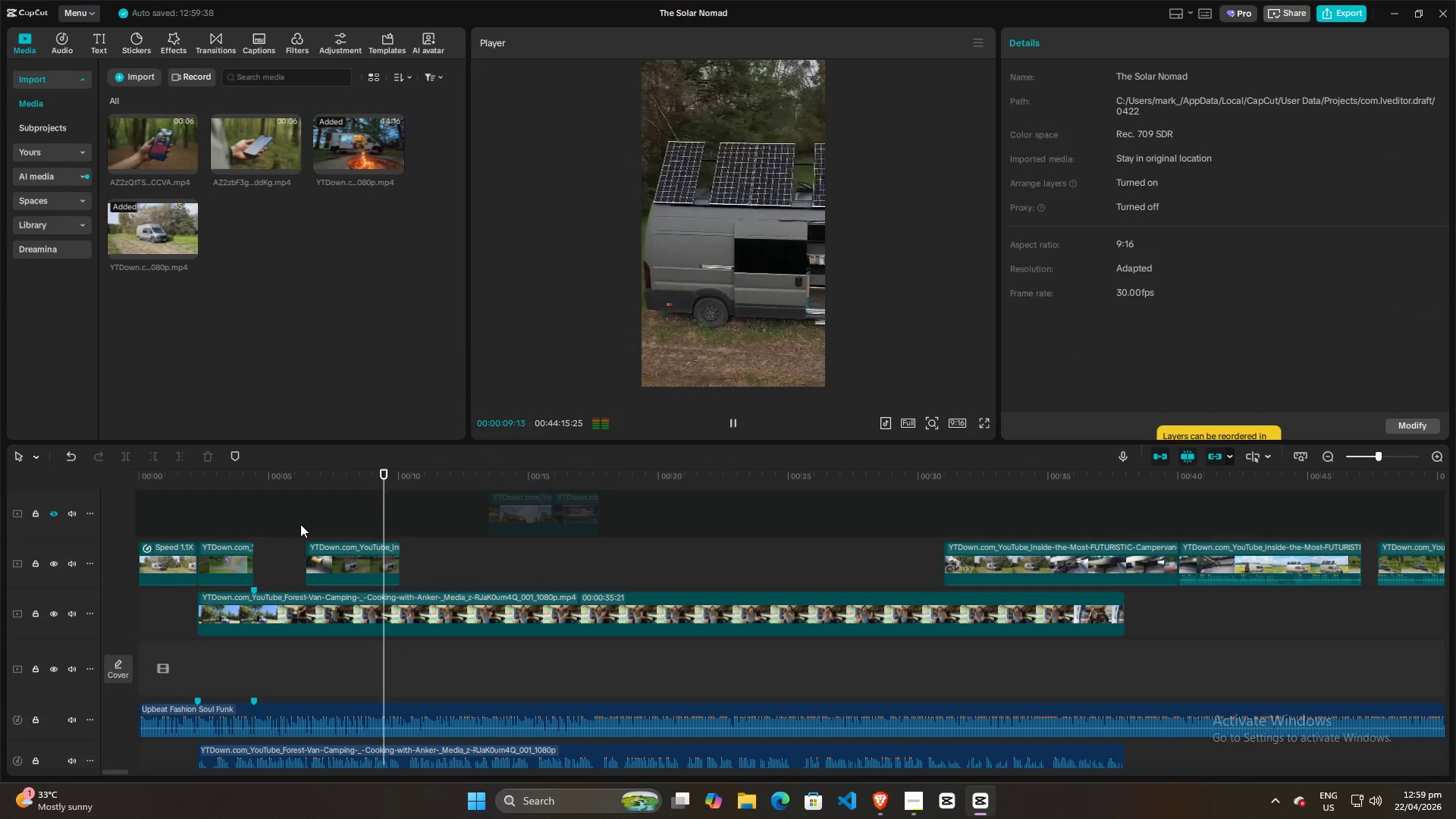 
key(Space)
 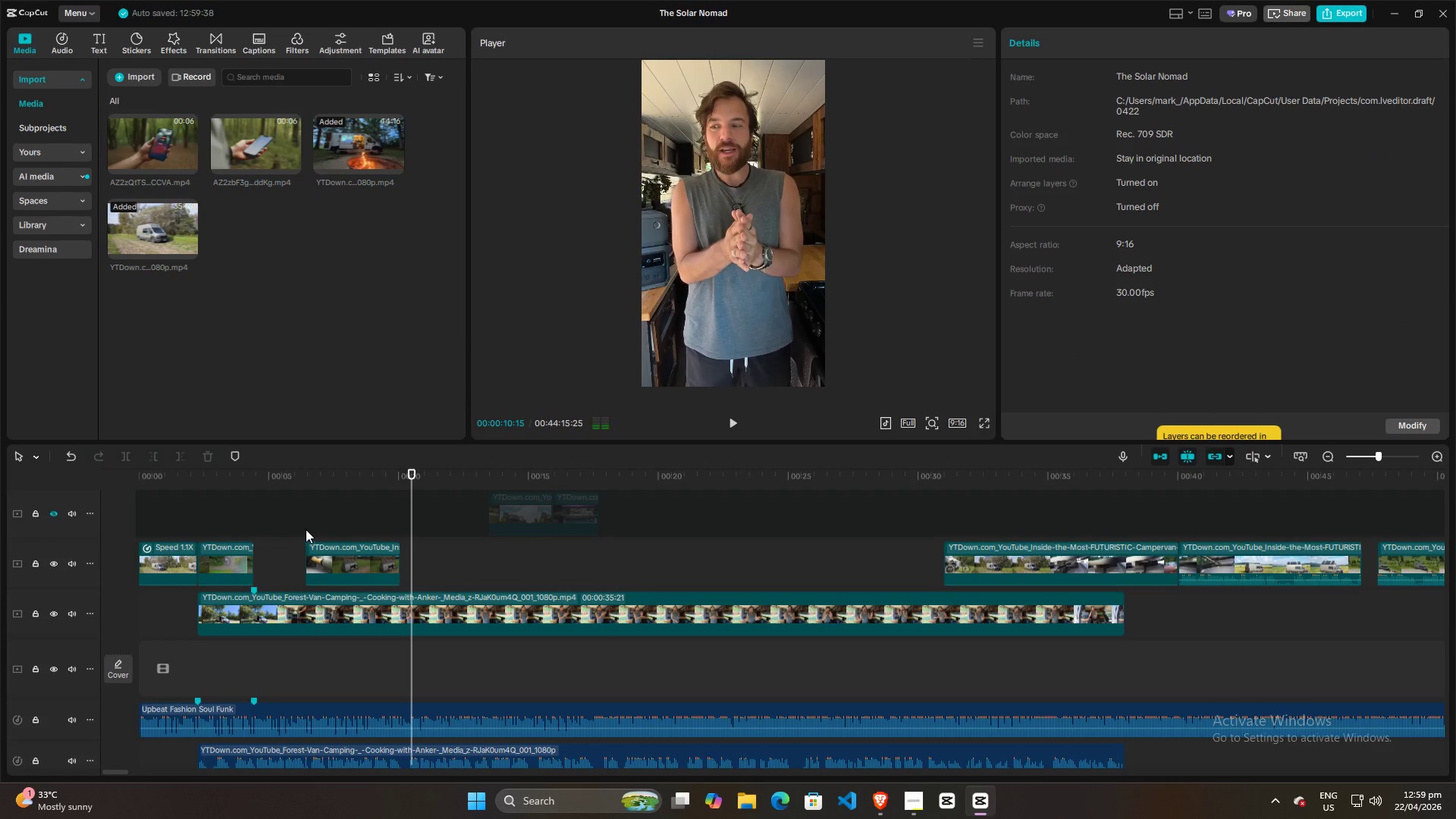 
left_click([301, 527])
 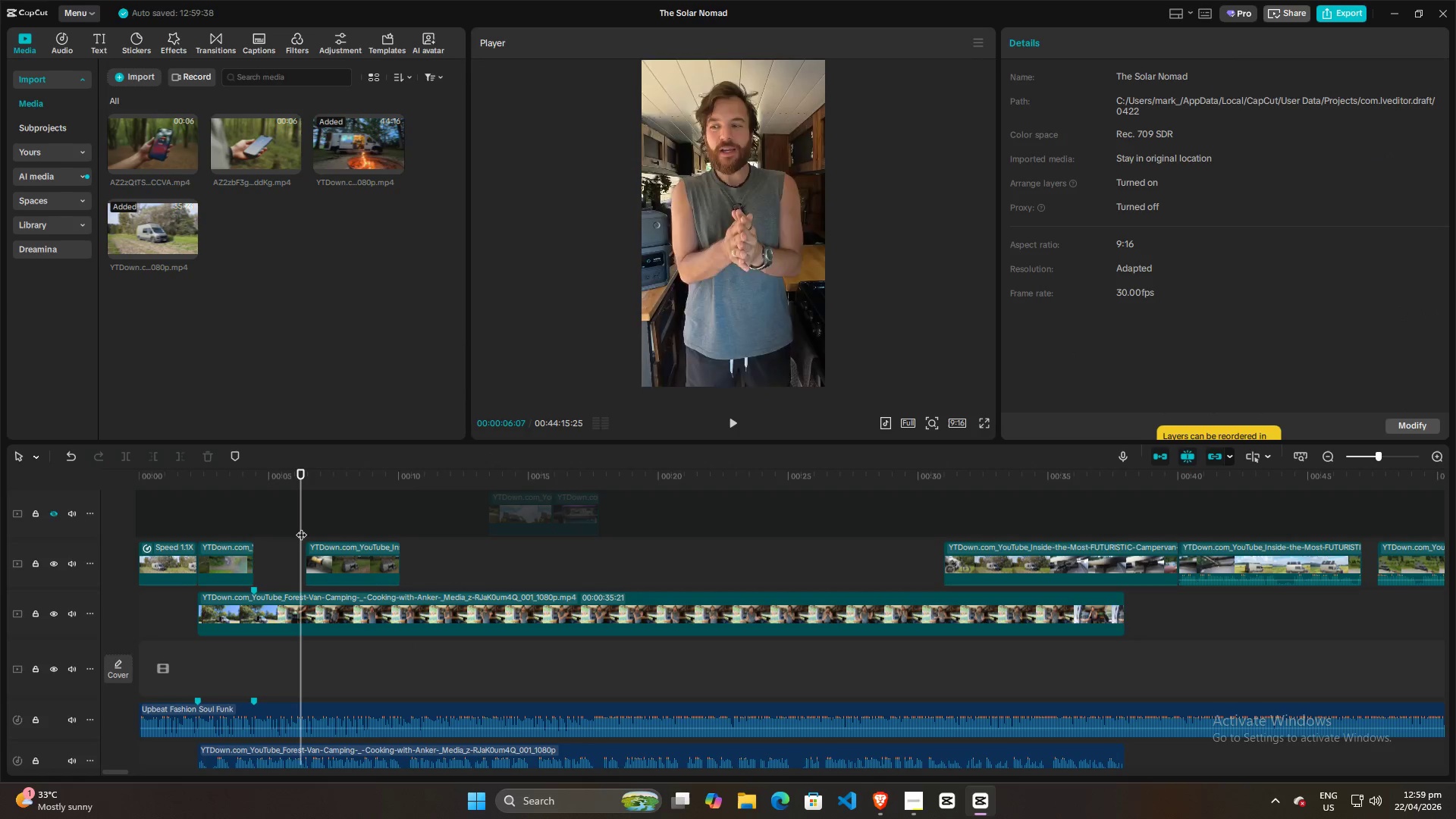 
key(Space)
 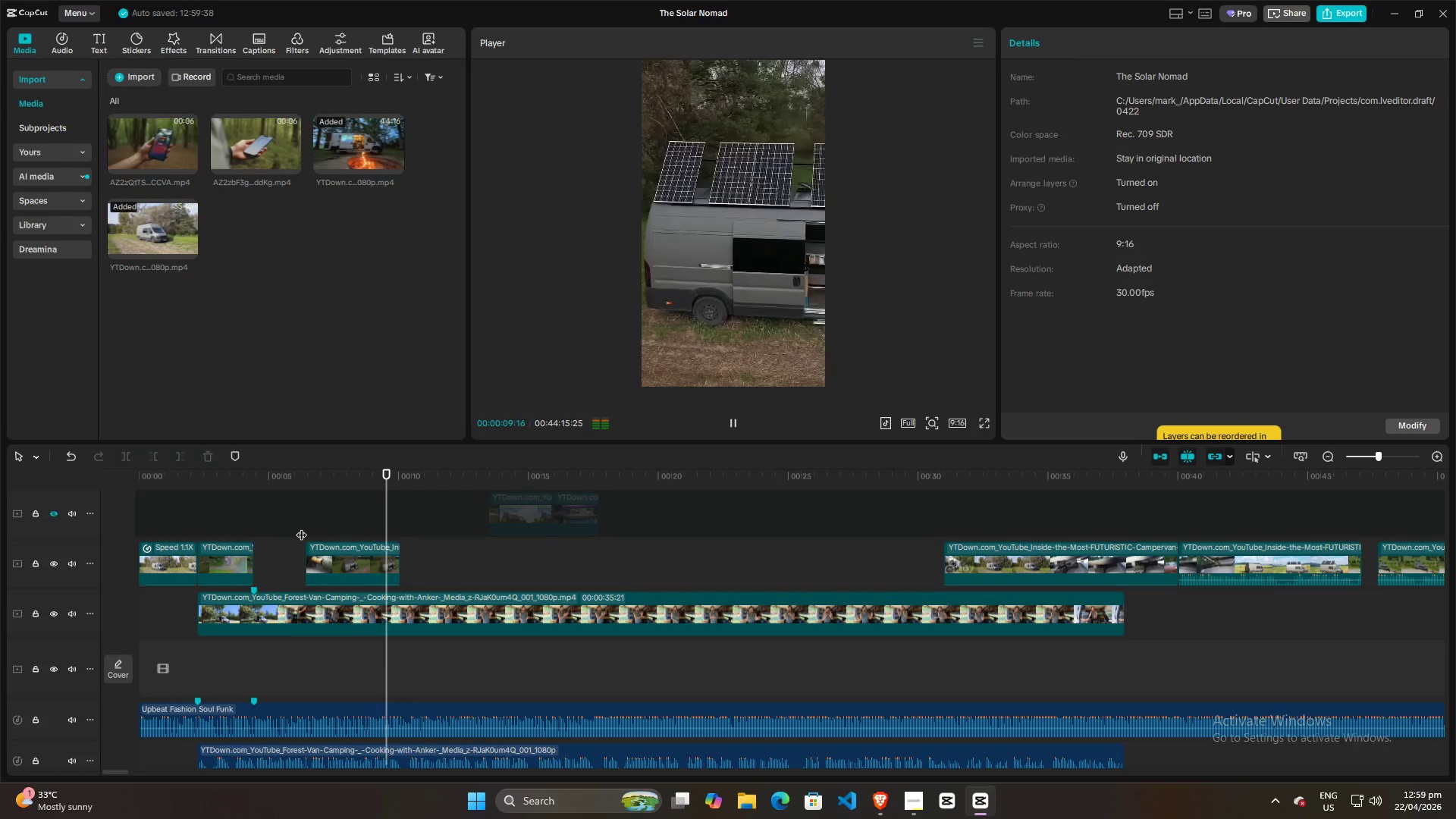 
key(Space)
 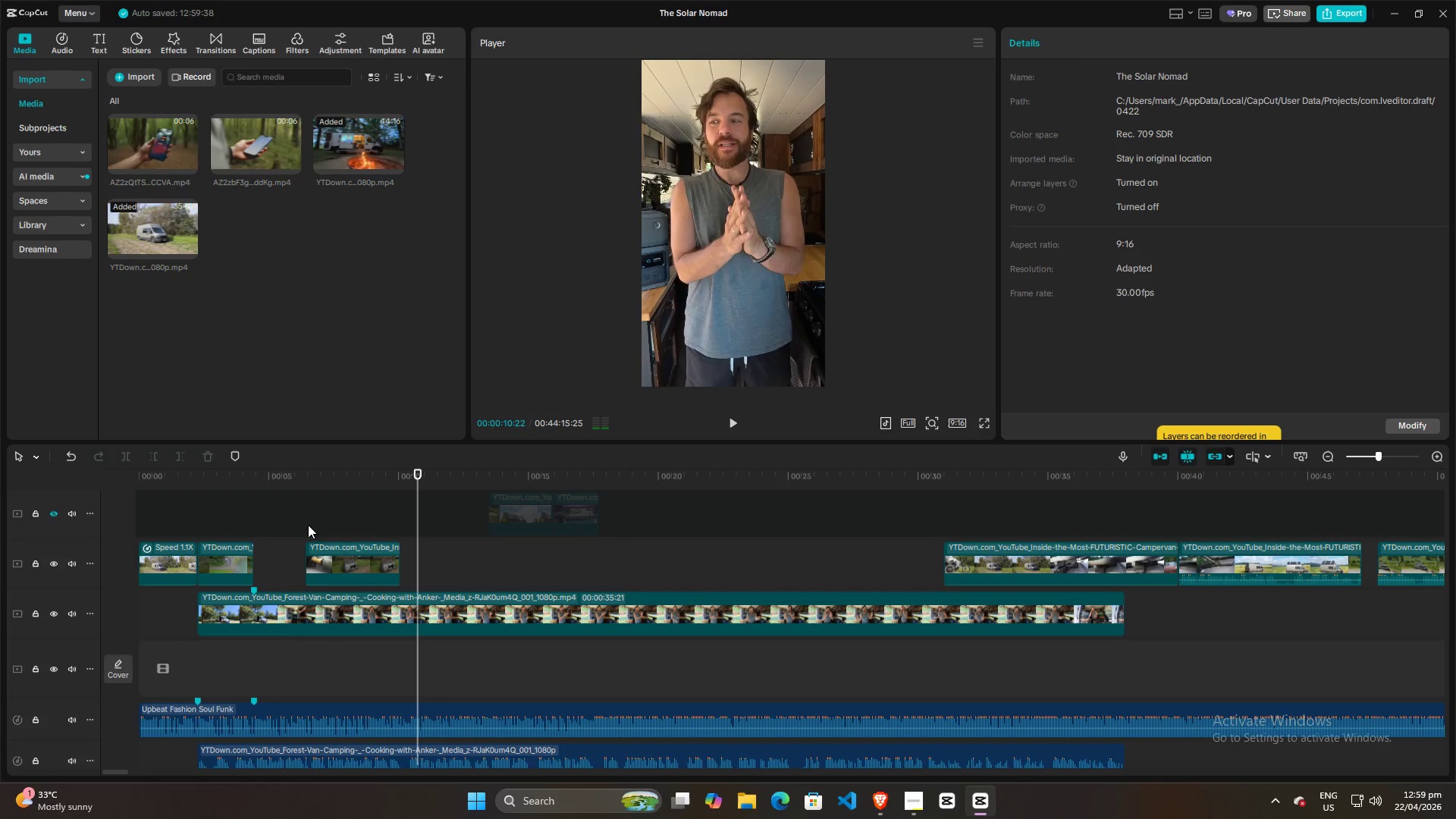 
left_click([307, 525])
 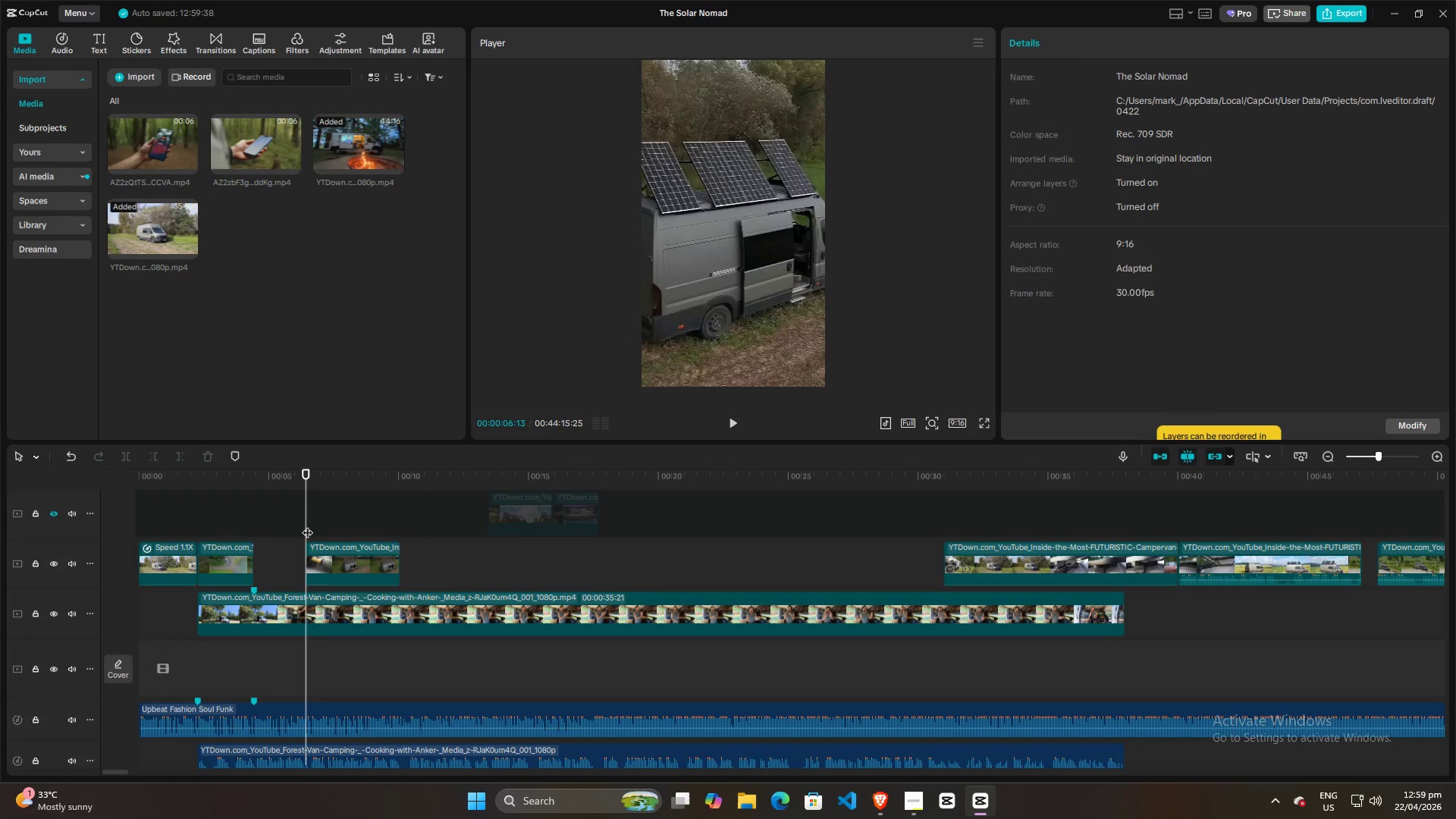 
key(Space)
 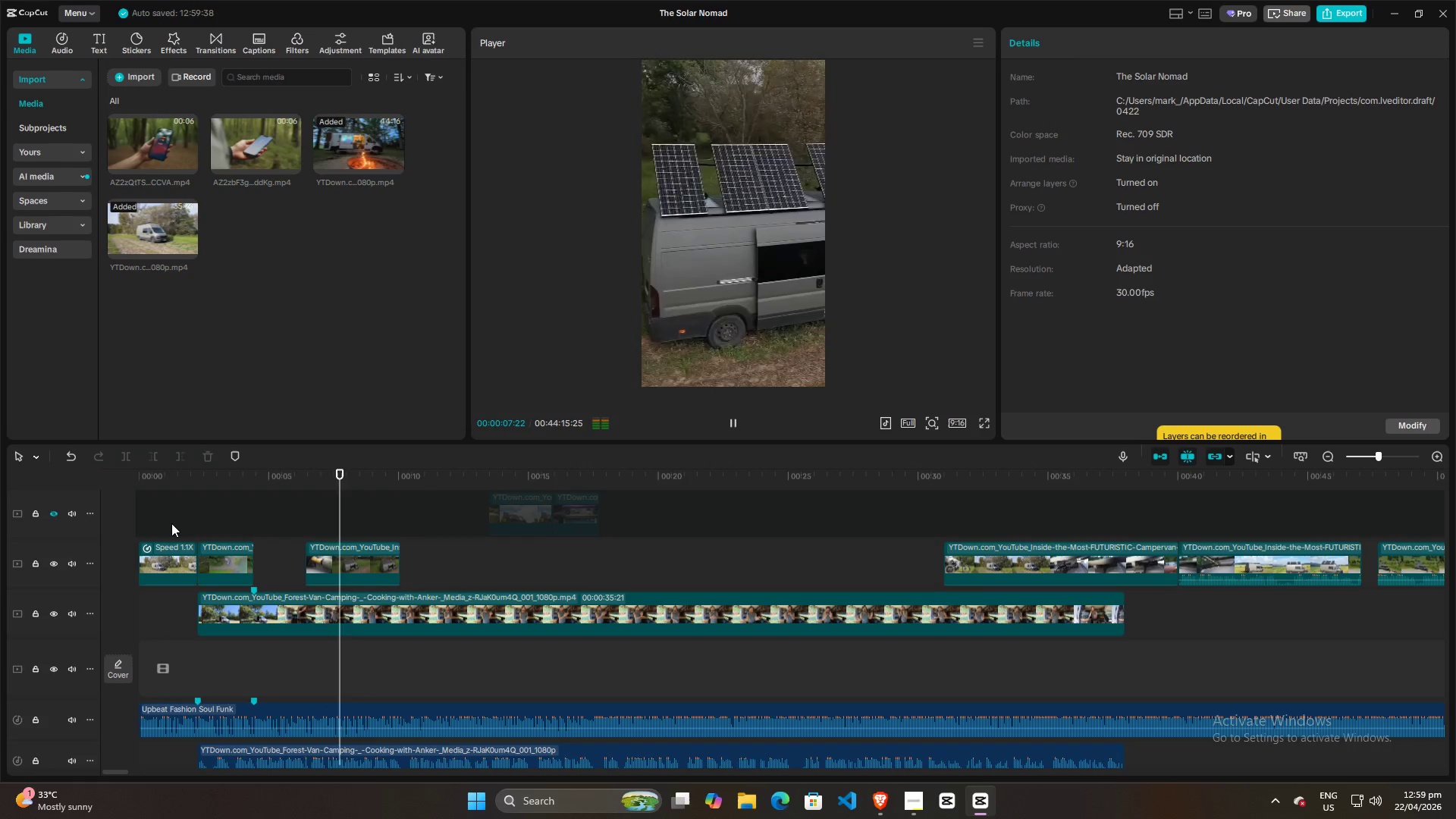 
double_click([149, 523])
 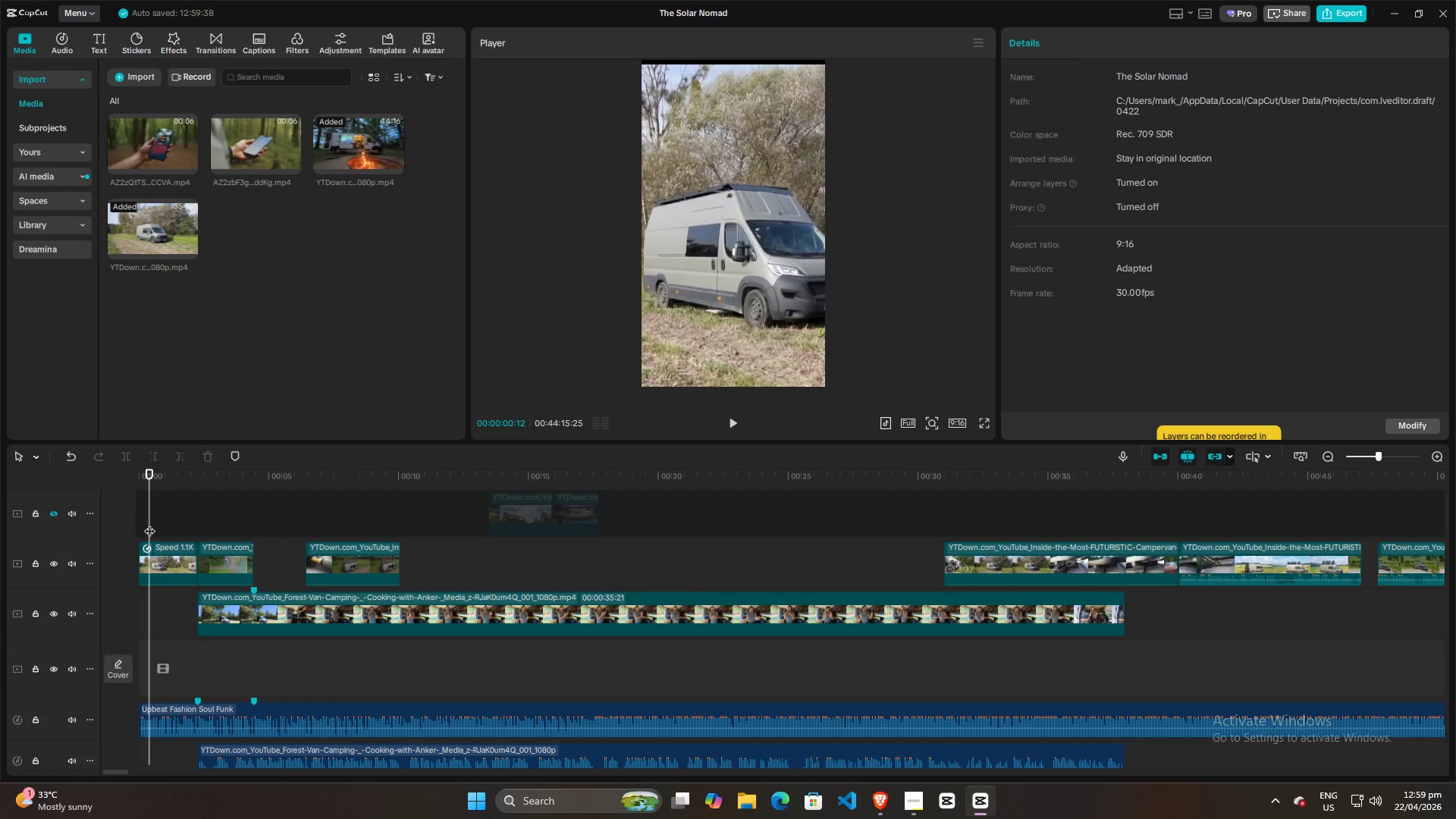 
left_click_drag(start_coordinate=[149, 523], to_coordinate=[112, 523])
 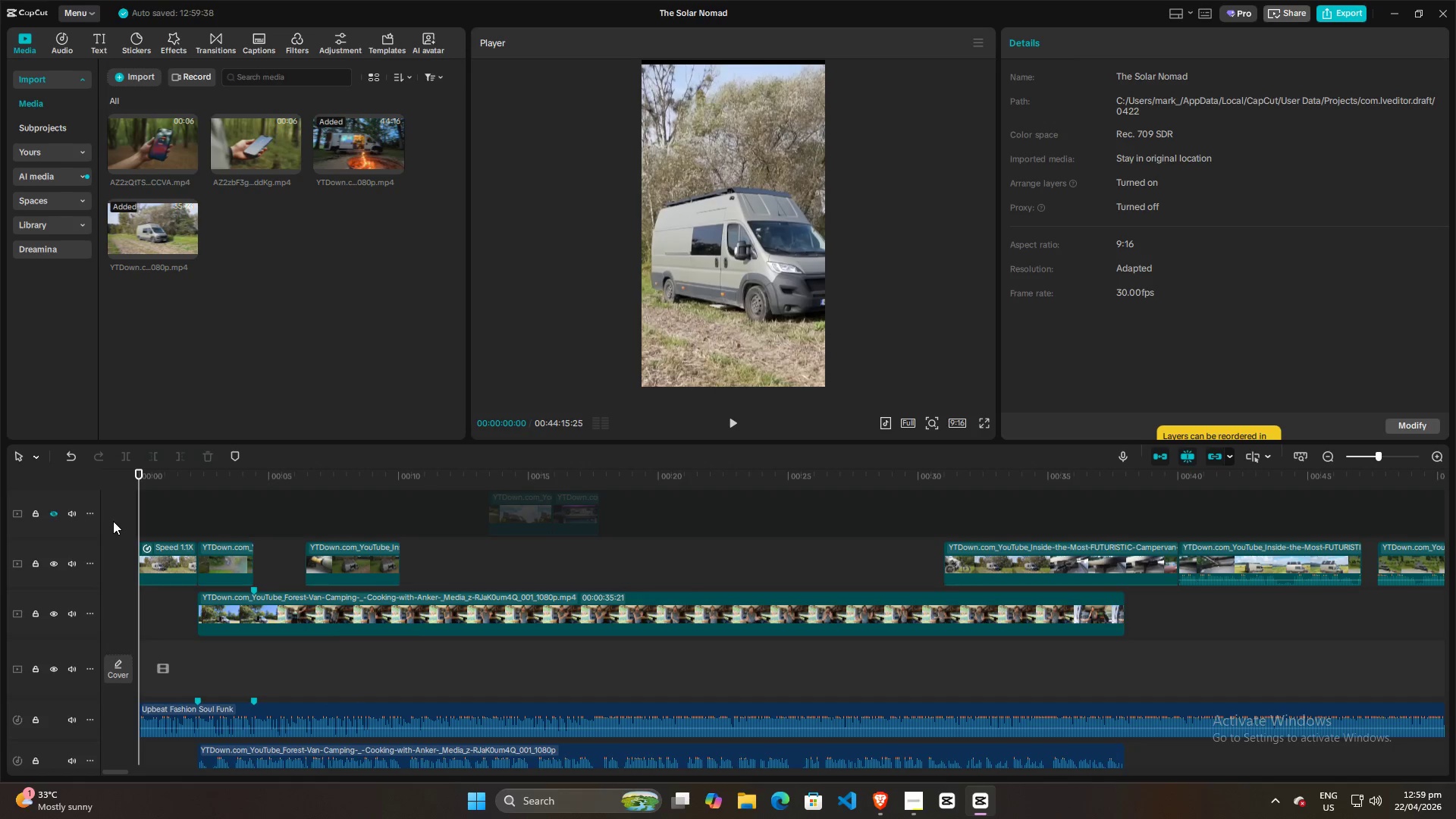 
key(Space)
 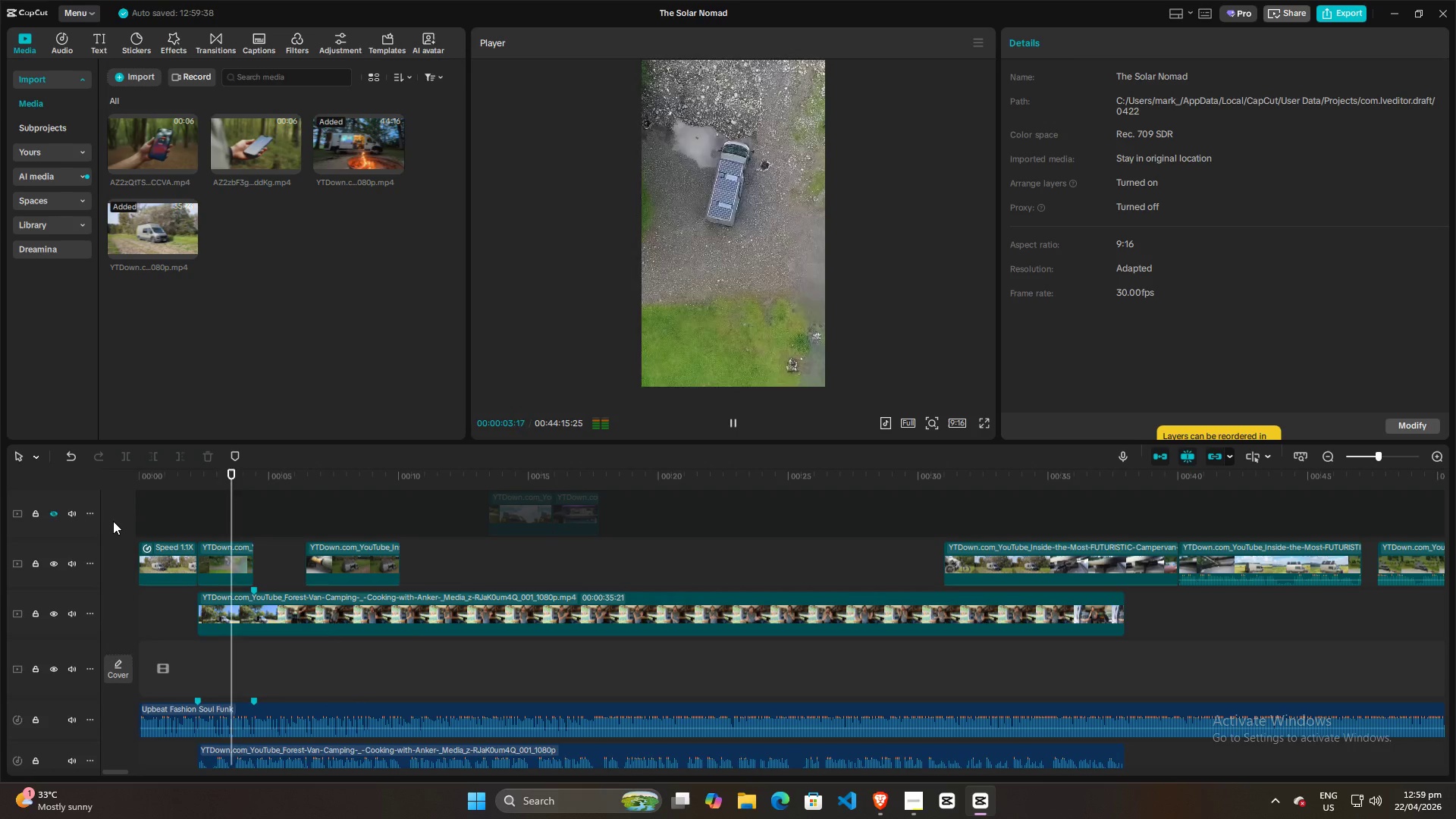 
key(Space)
 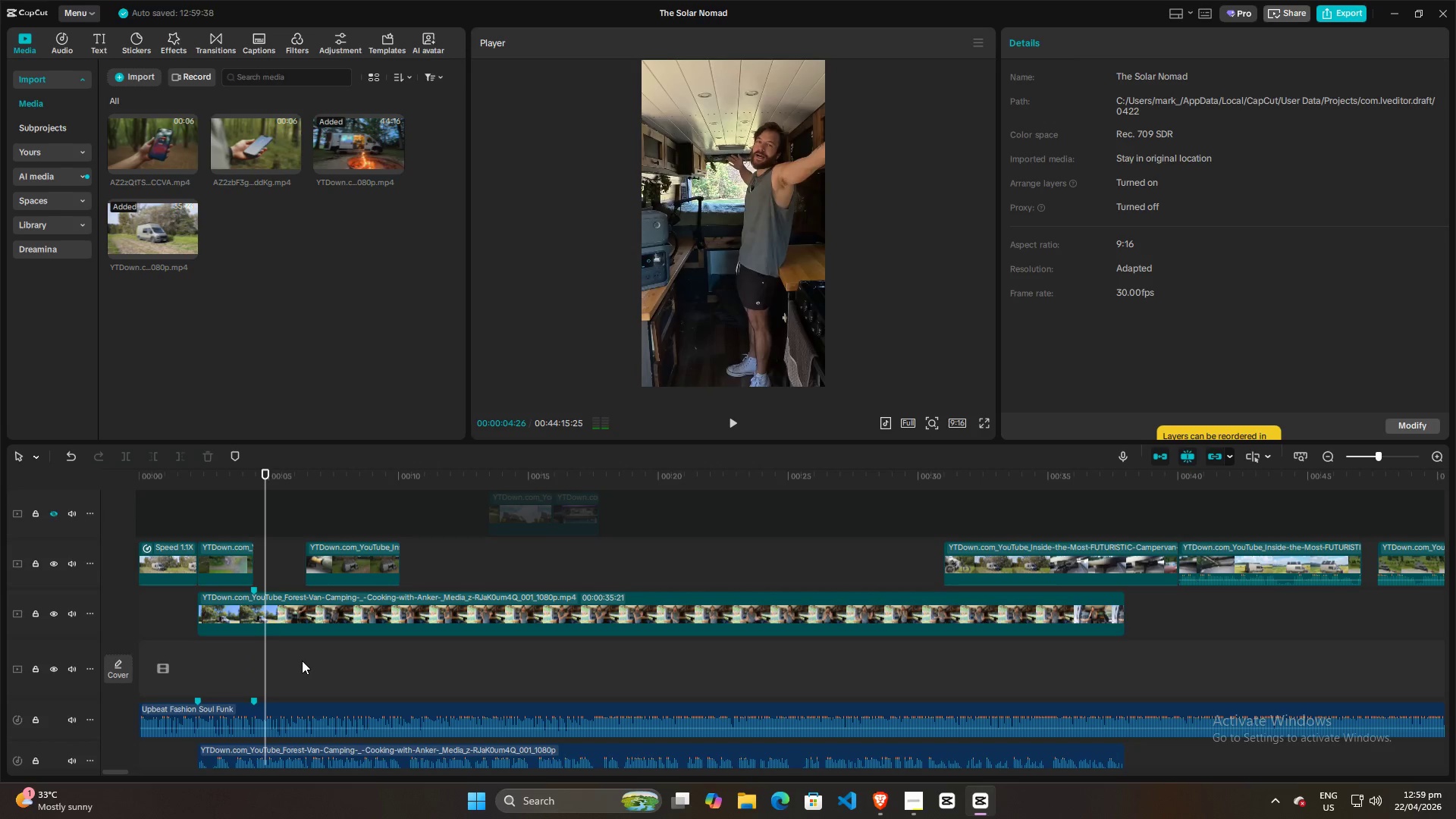 
scroll: coordinate [302, 661], scroll_direction: down, amount: 2.0
 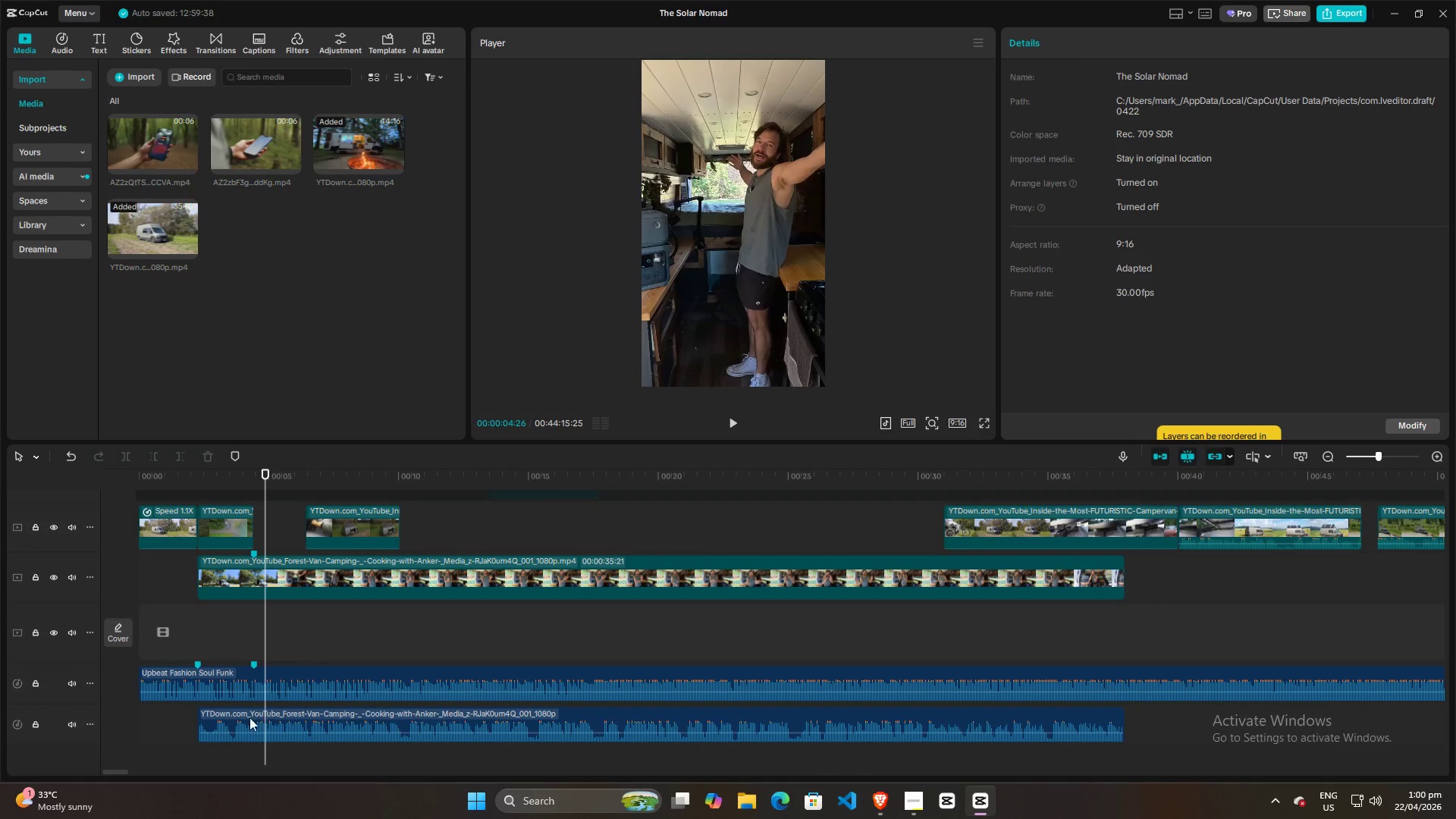 
right_click([230, 717])
 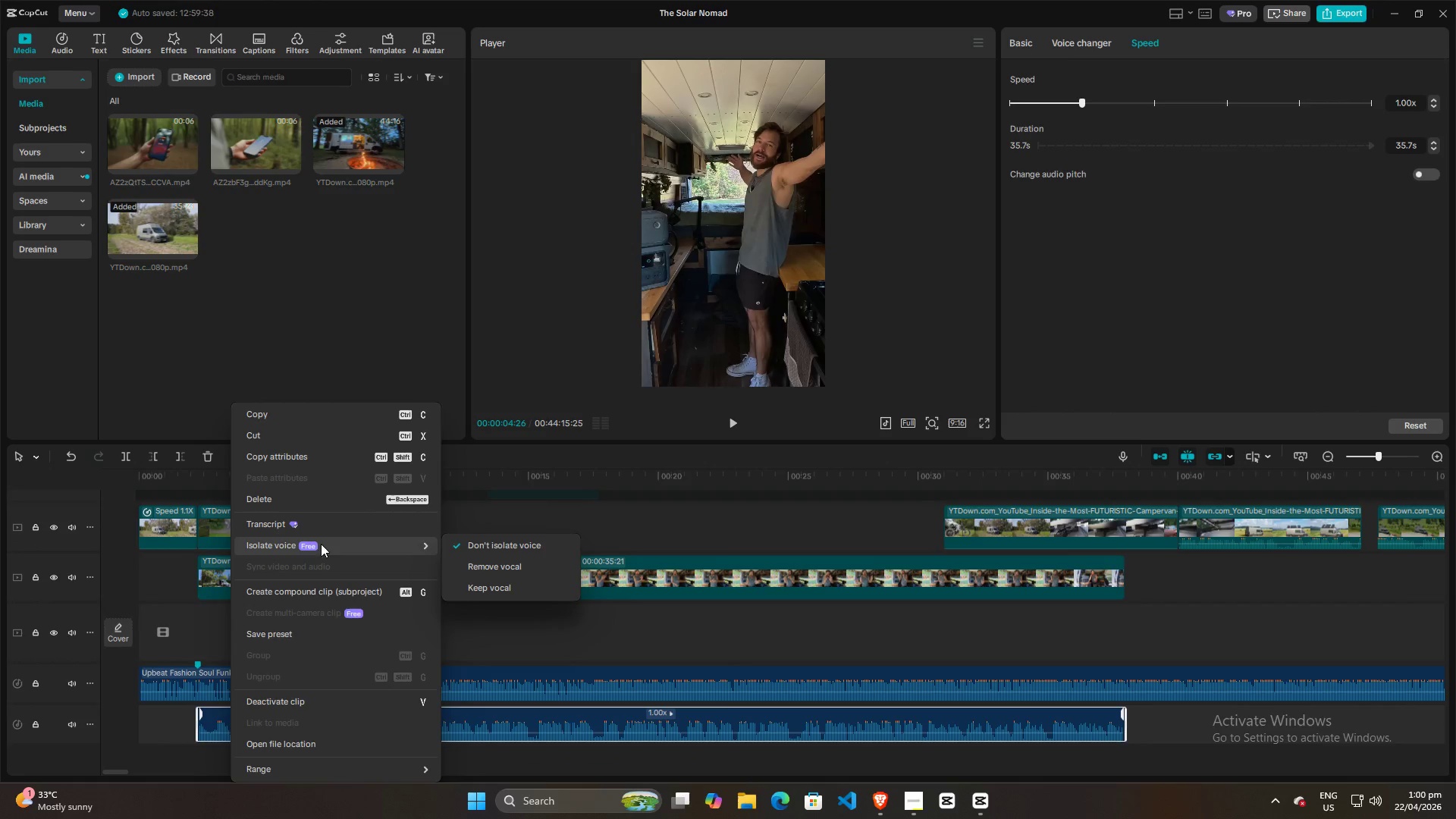 
wait(11.52)
 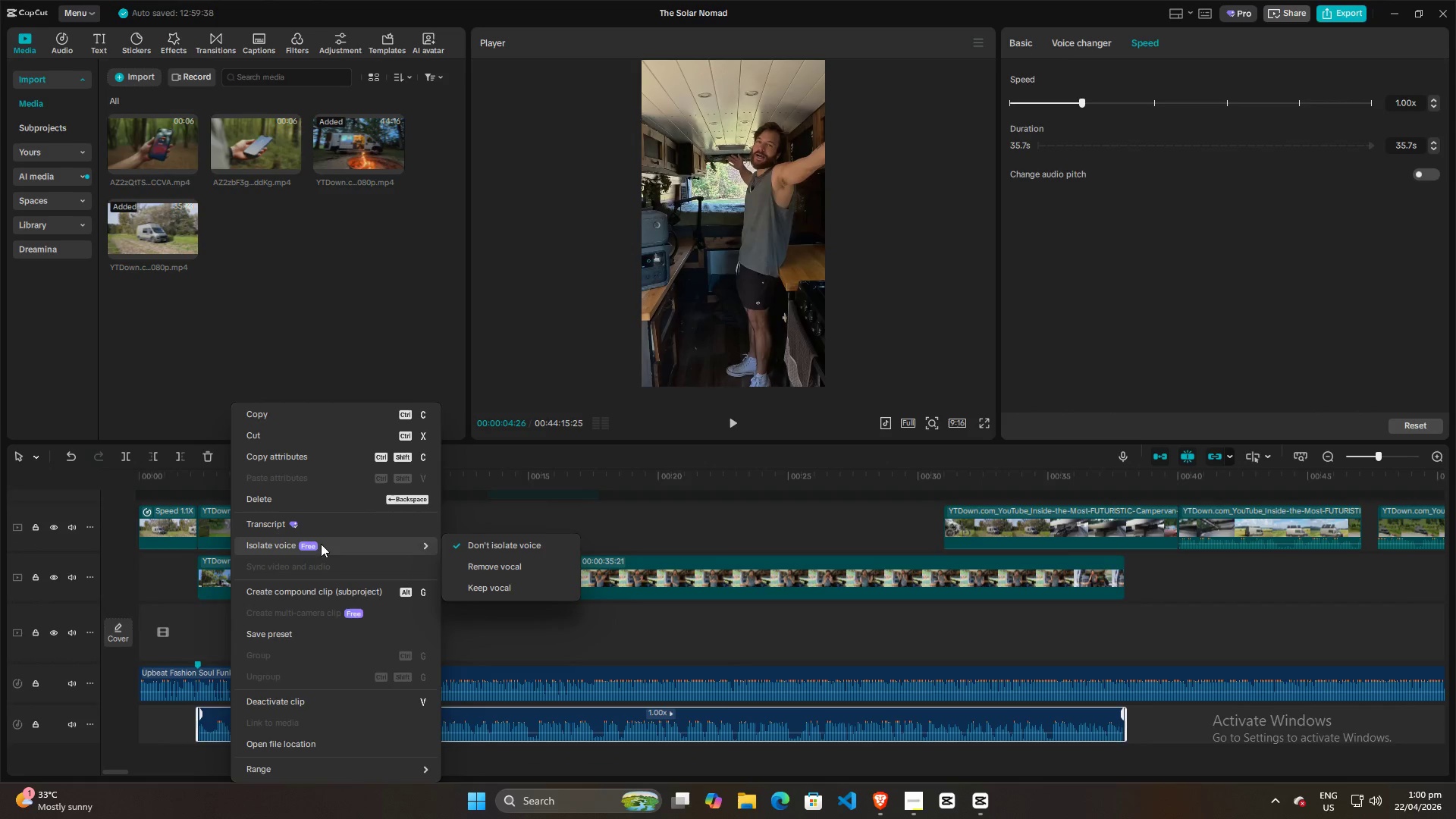 
left_click([507, 587])
 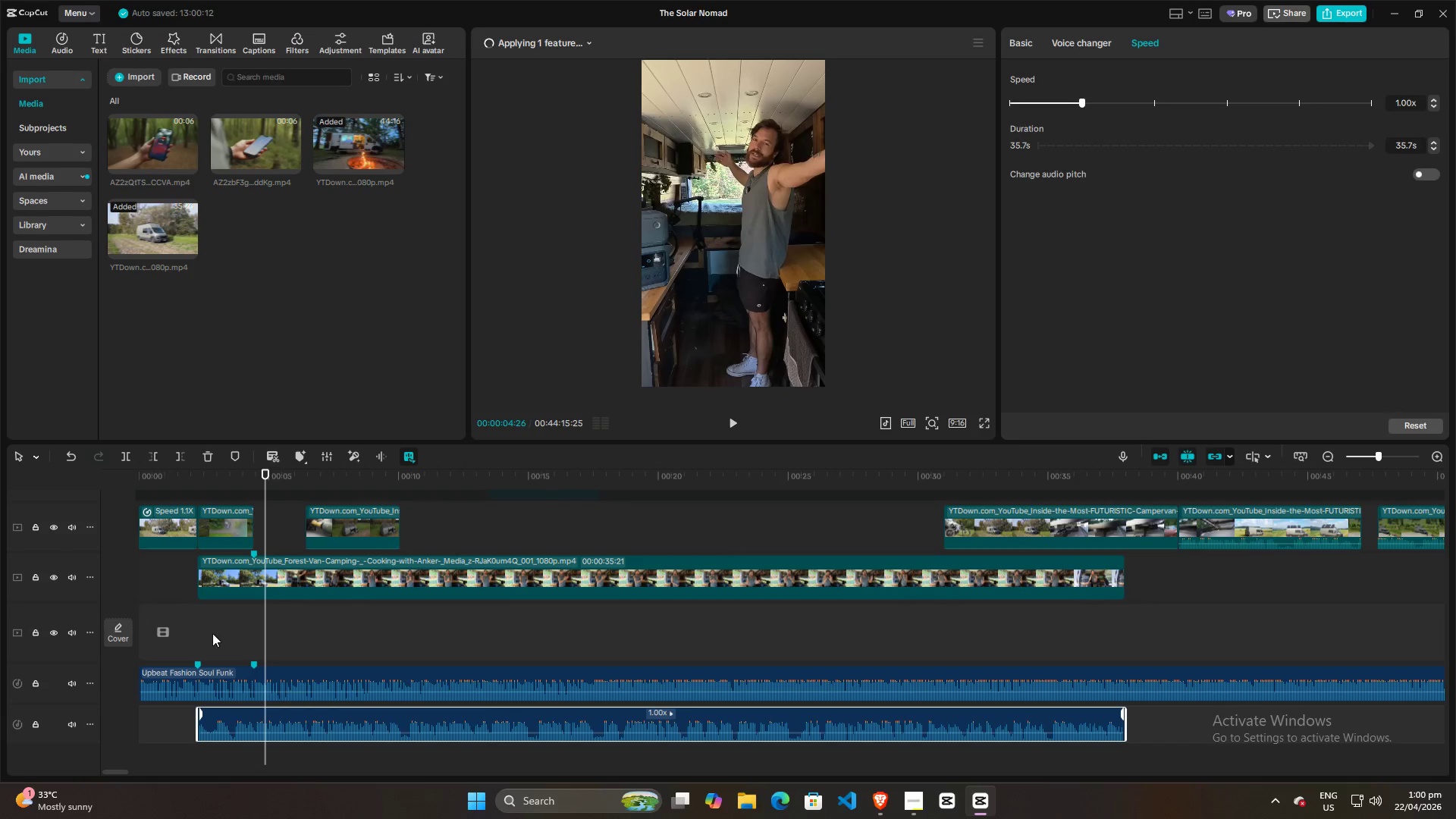 
left_click([174, 632])
 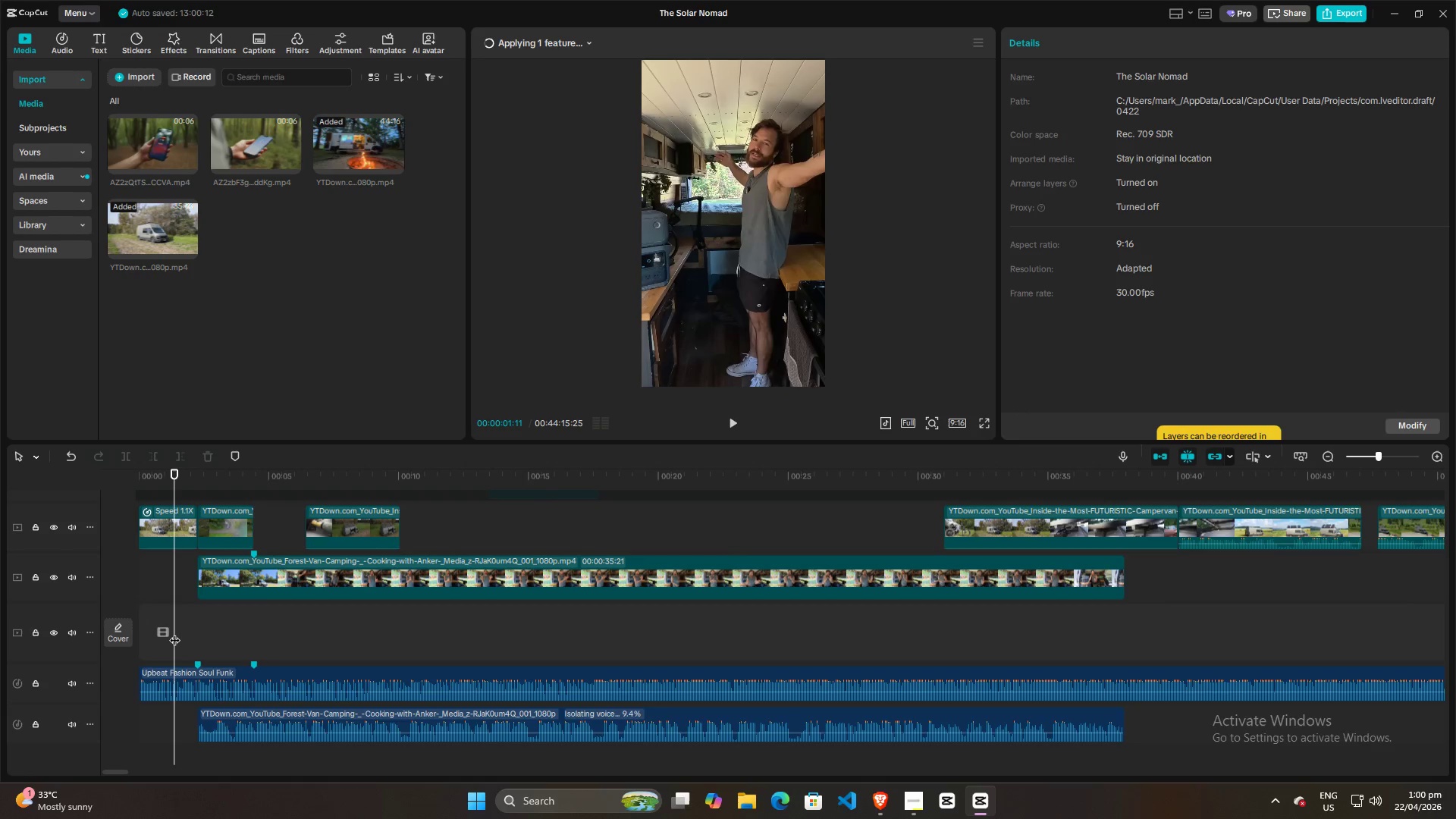 
key(Space)
 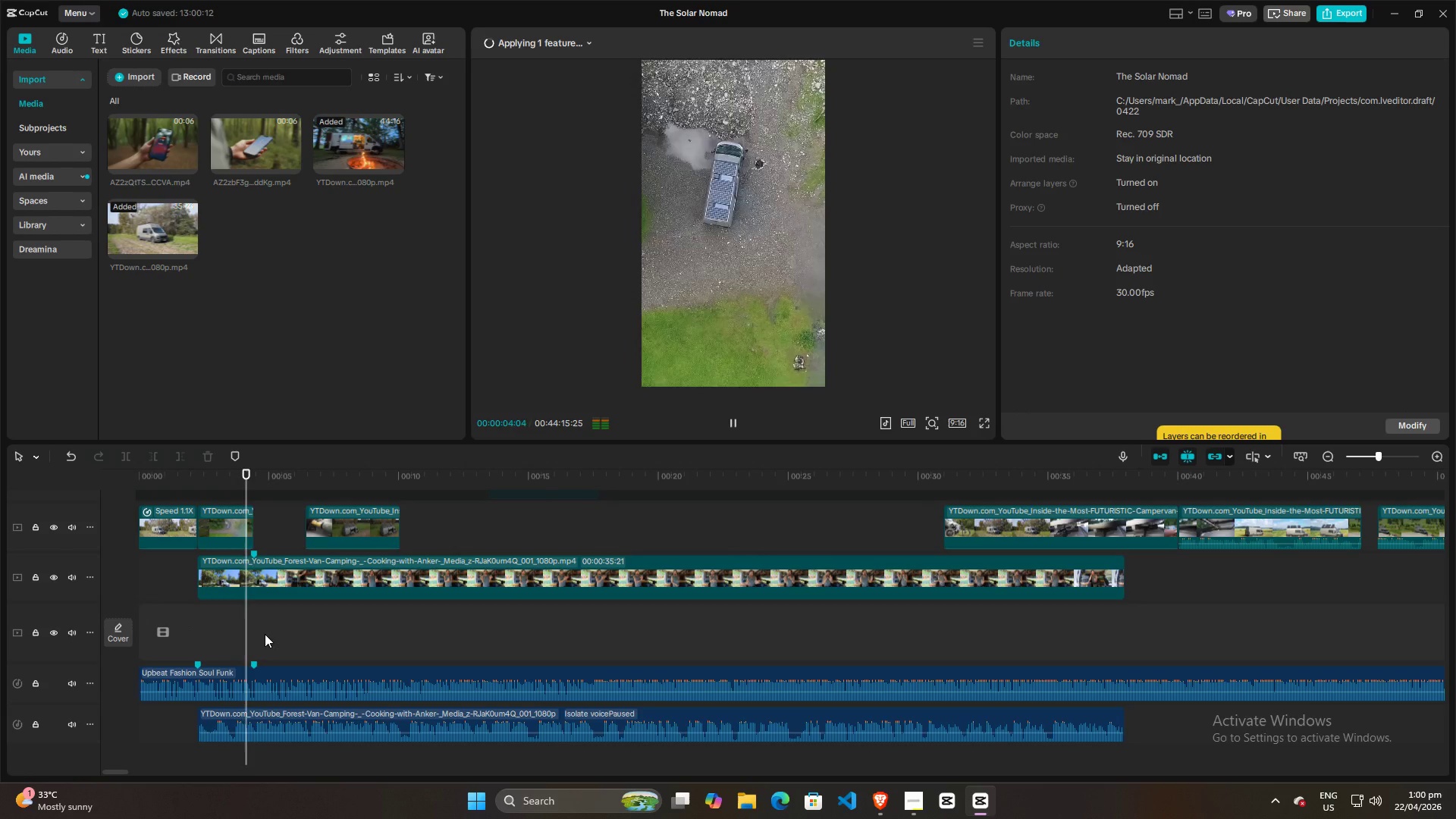 
left_click([572, 642])
 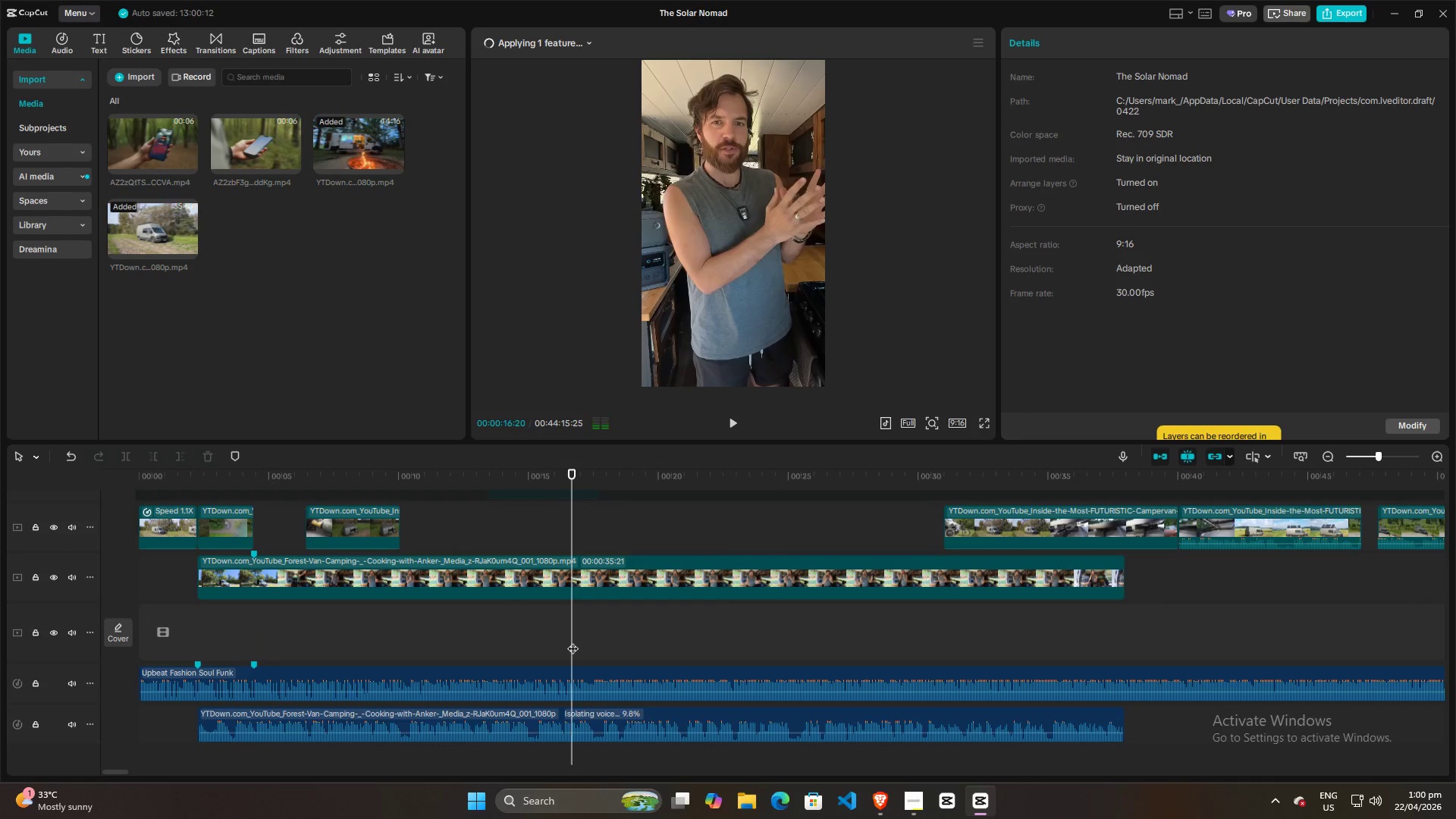 
key(Space)
 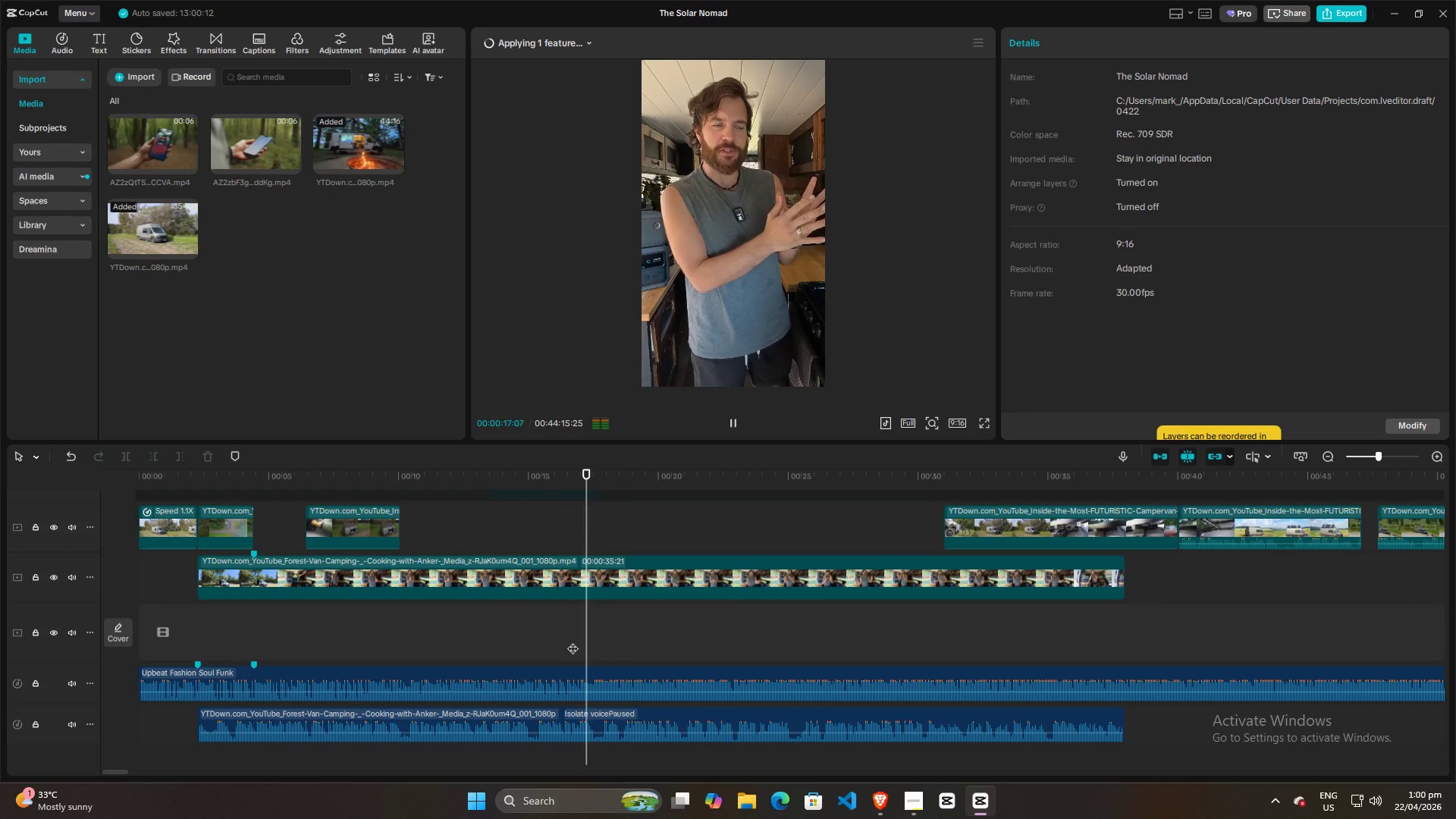 
key(Space)
 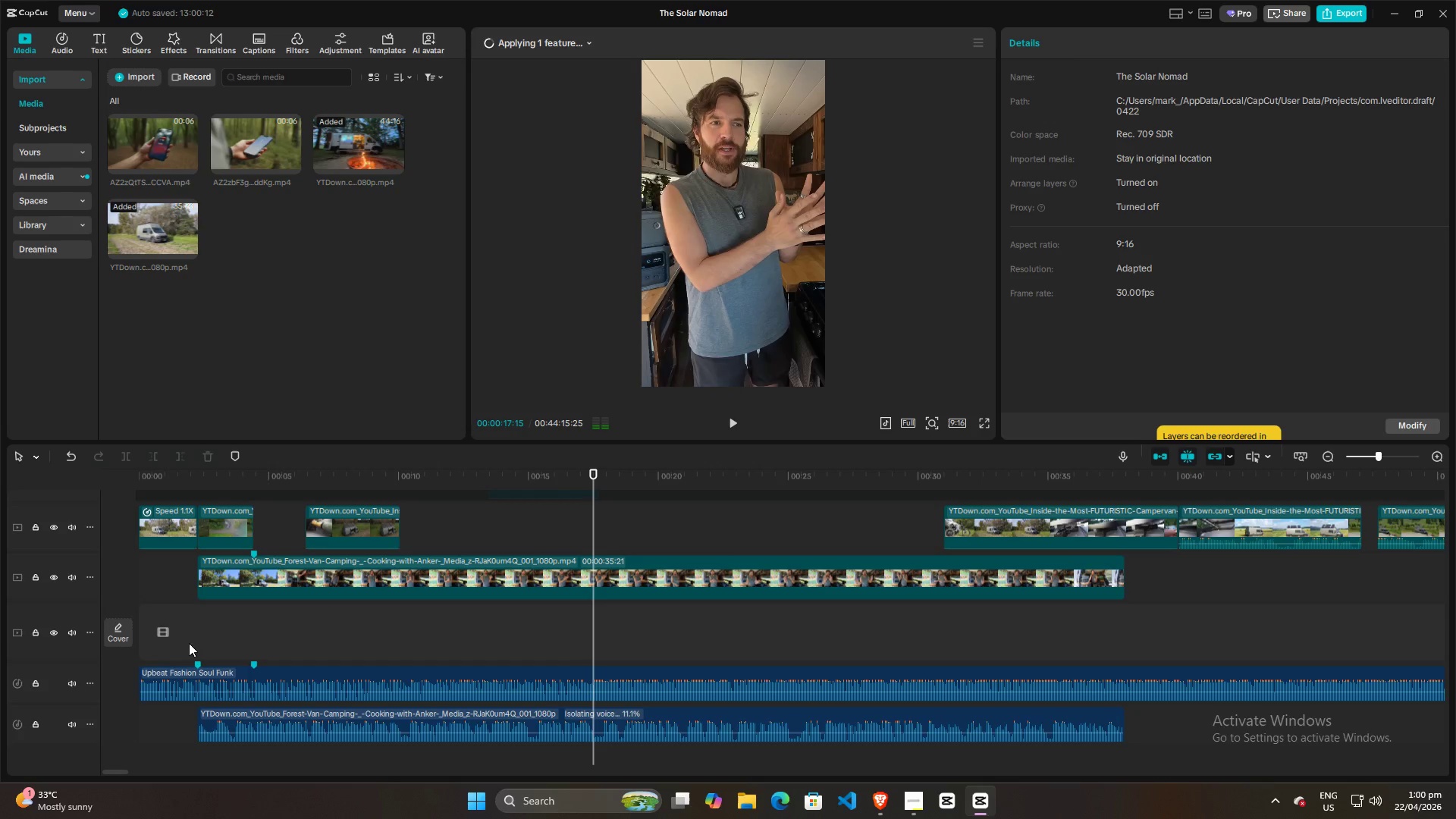 
left_click([190, 640])
 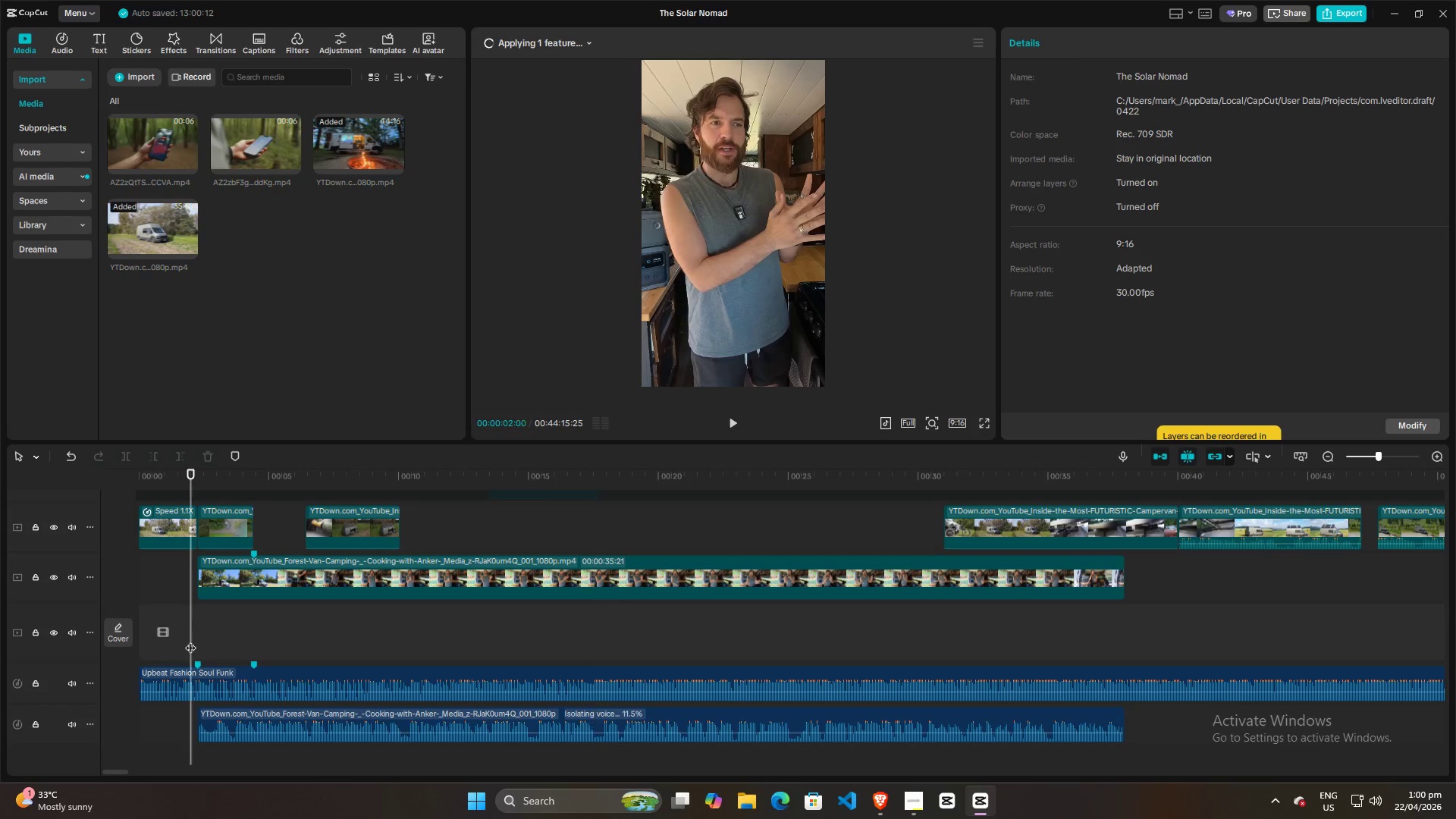 
key(Space)
 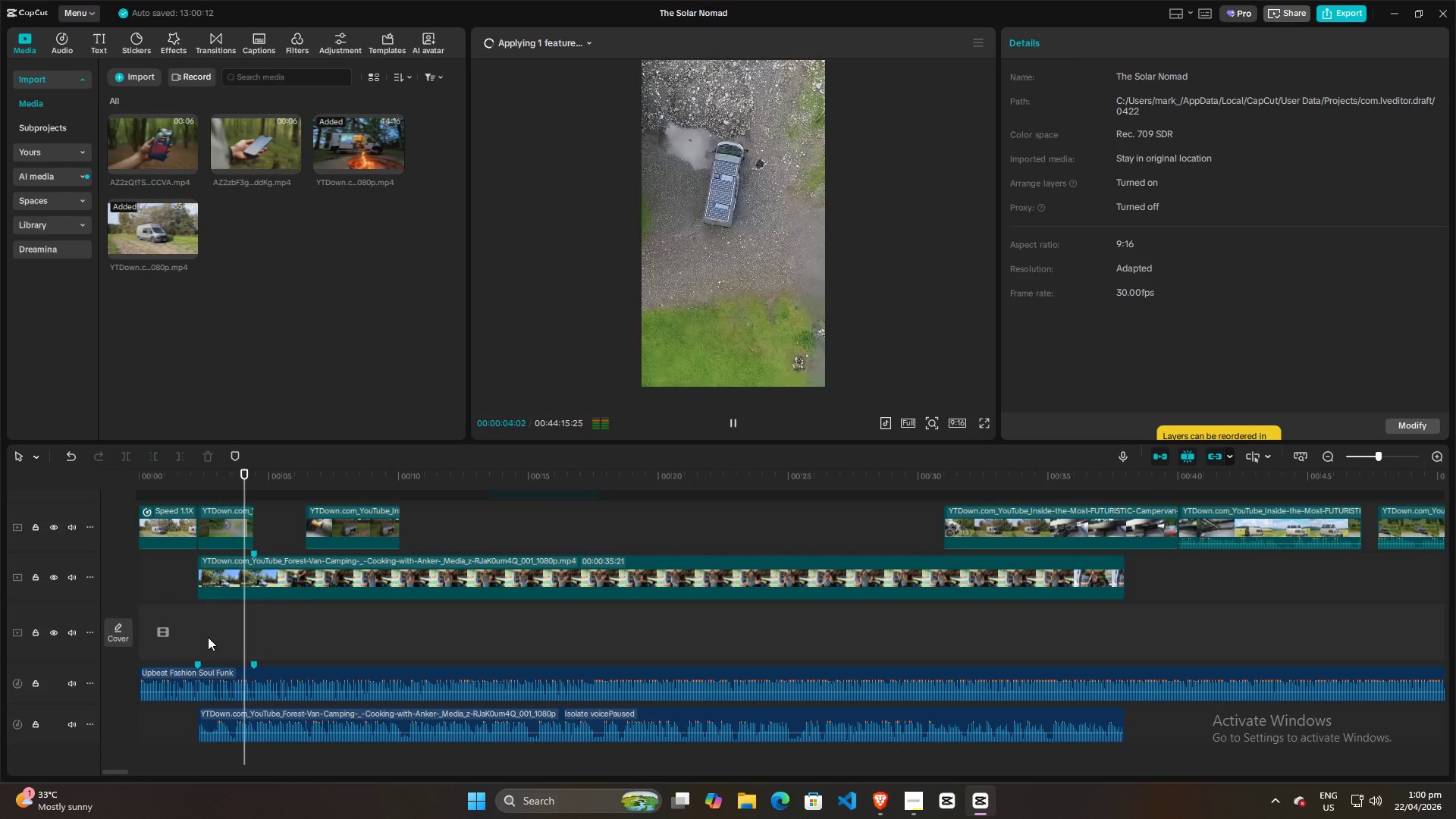 
key(Space)
 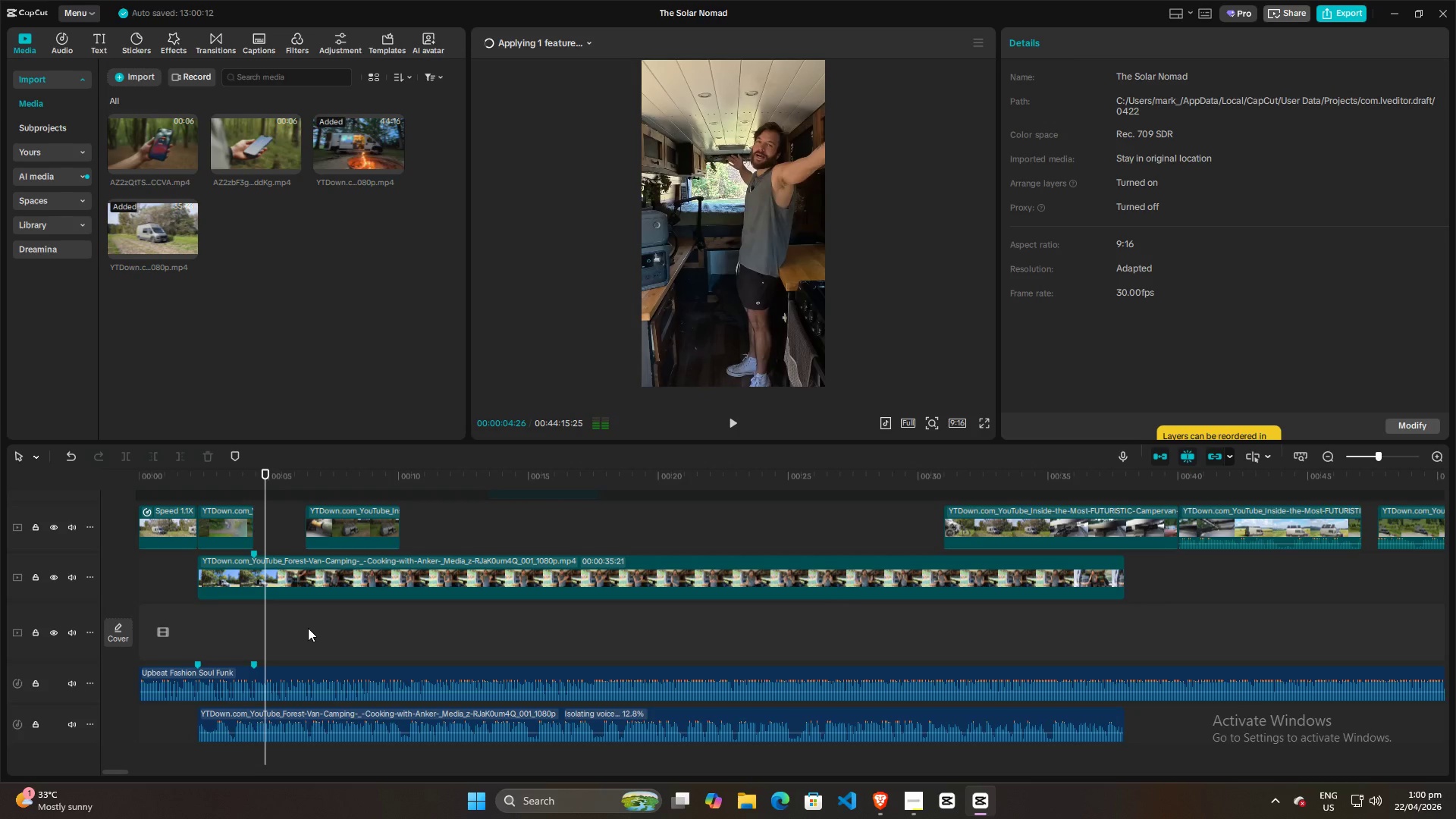 
scroll: coordinate [308, 628], scroll_direction: down, amount: 3.0
 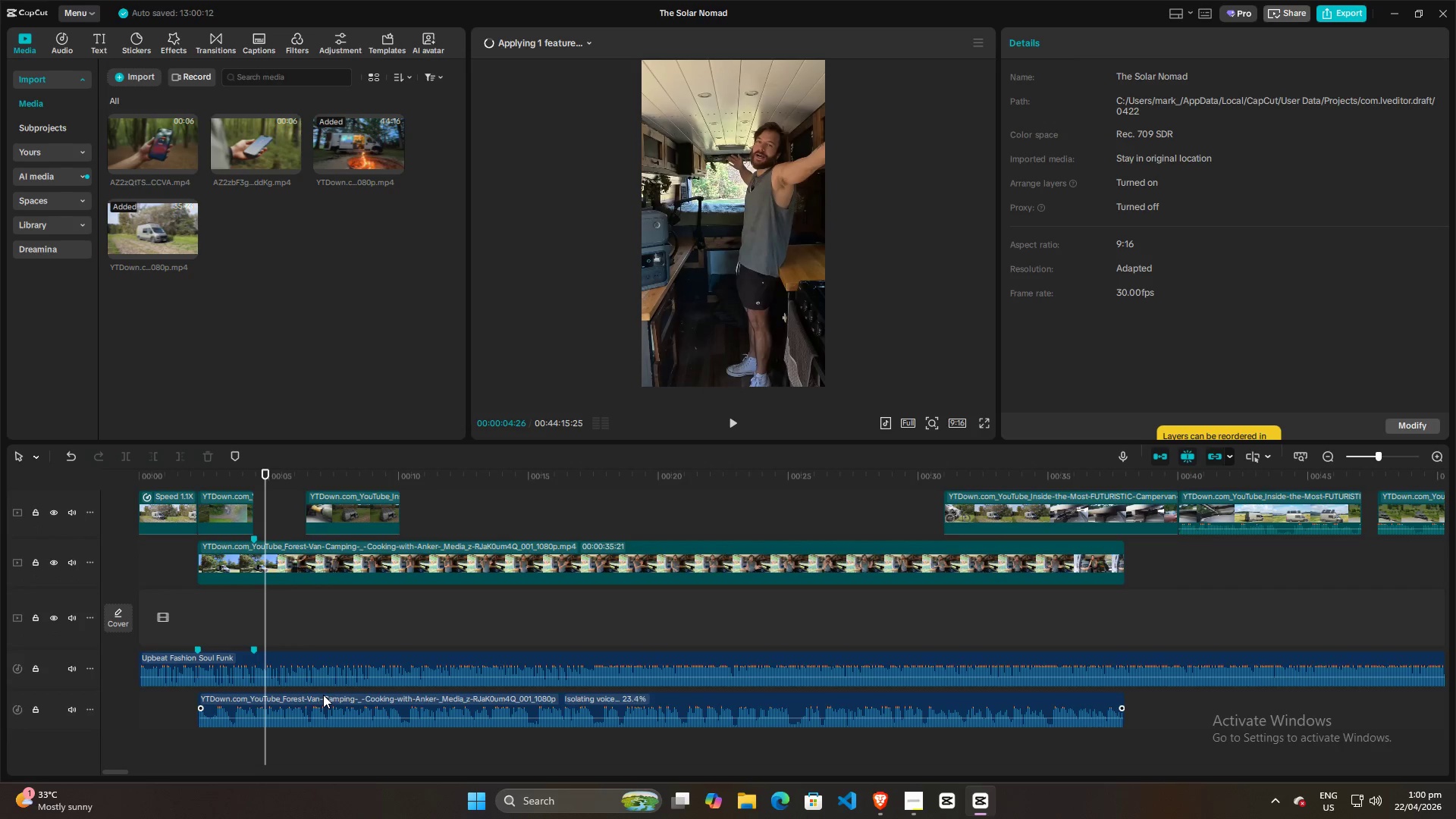 
wait(9.84)
 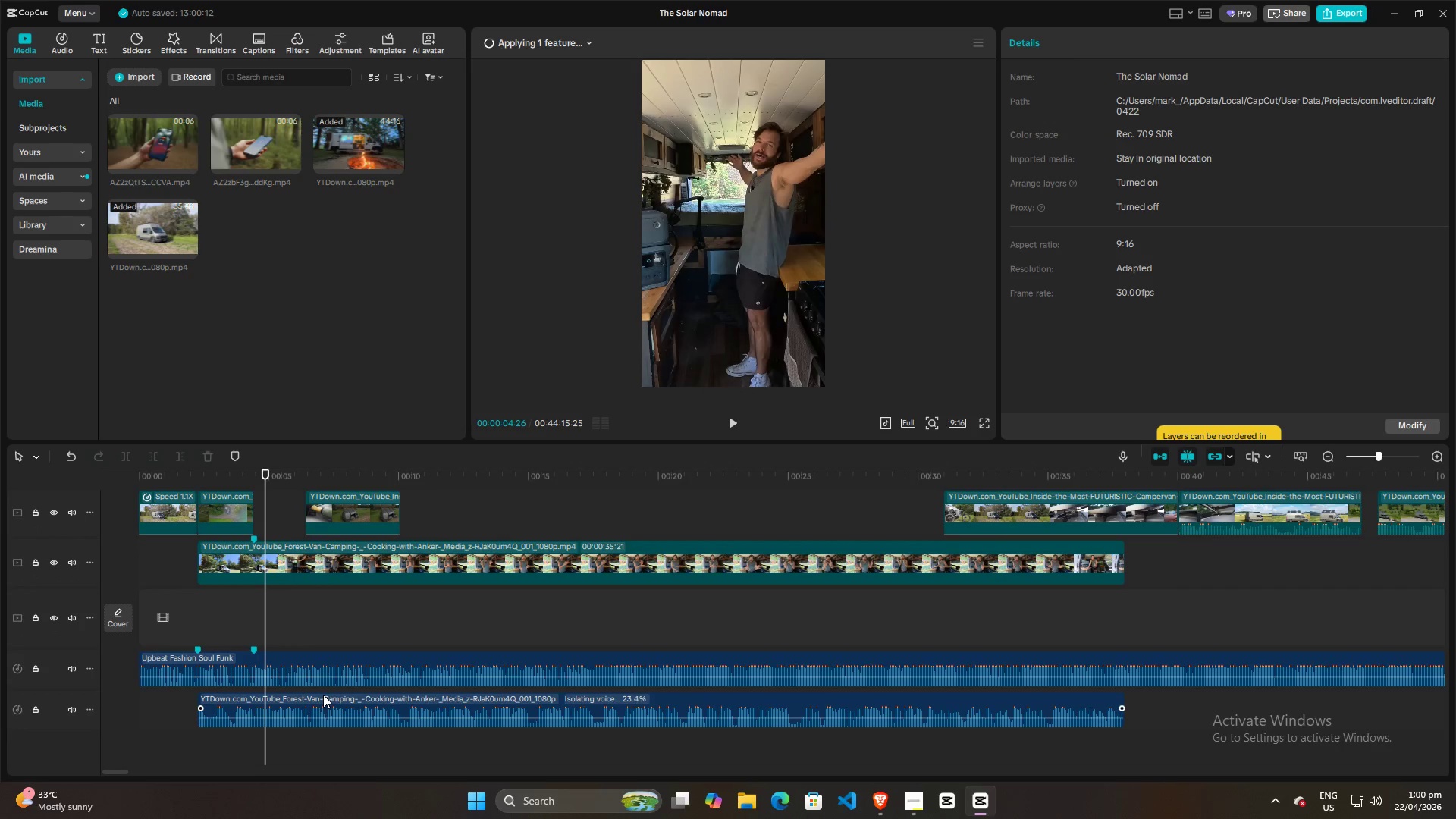 
left_click([323, 695])
 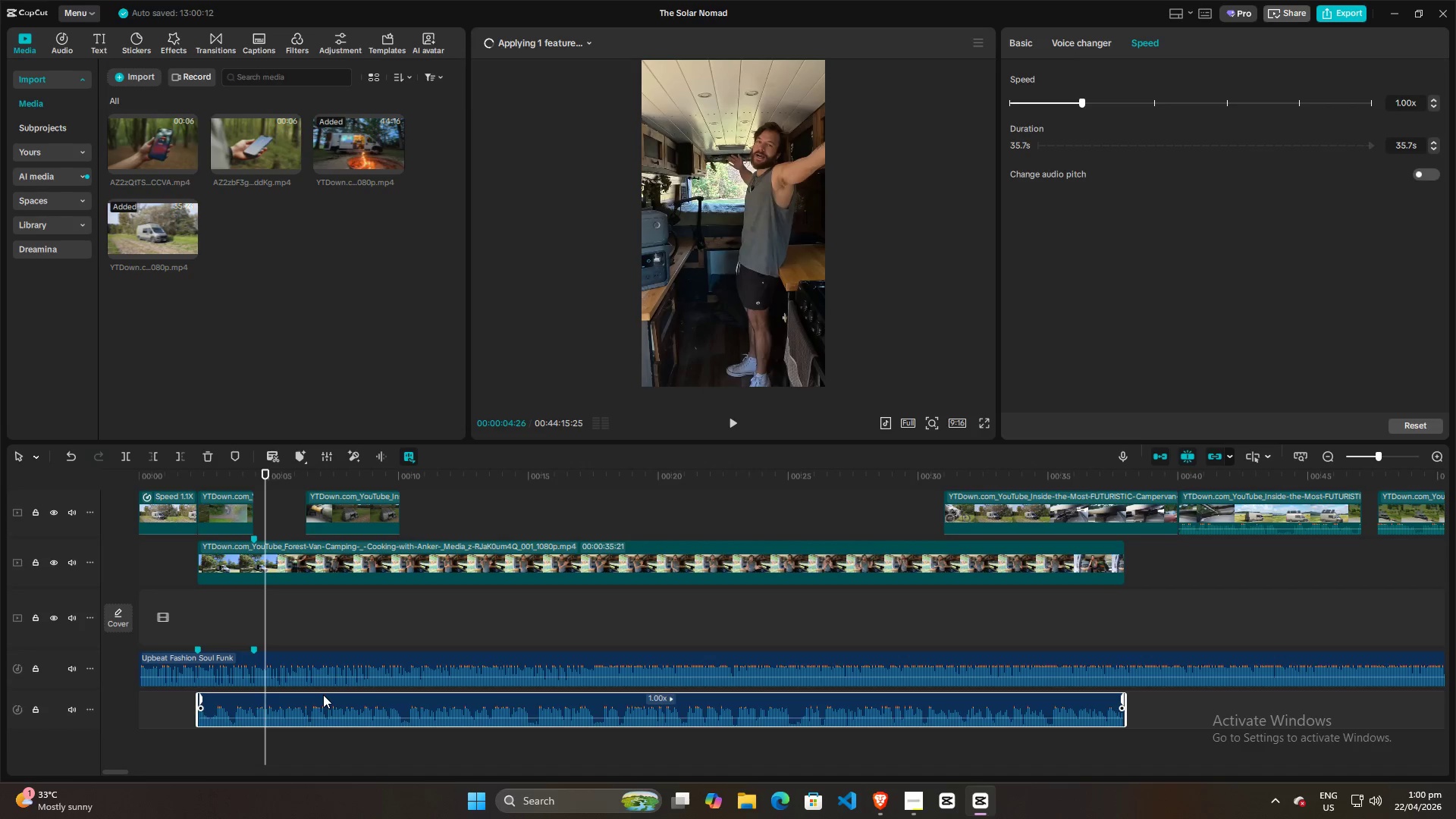 
right_click([323, 695])
 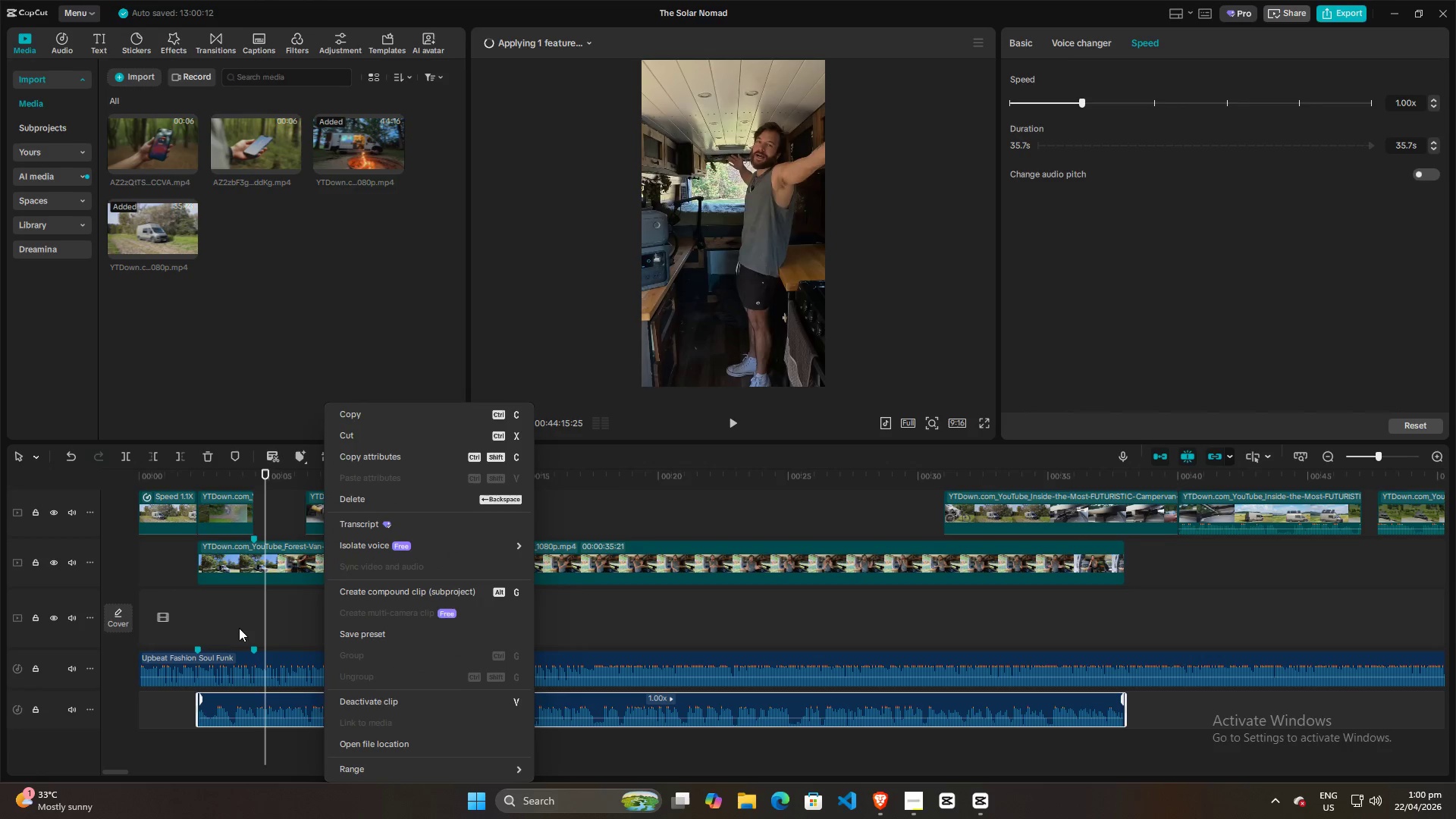 
left_click([235, 625])
 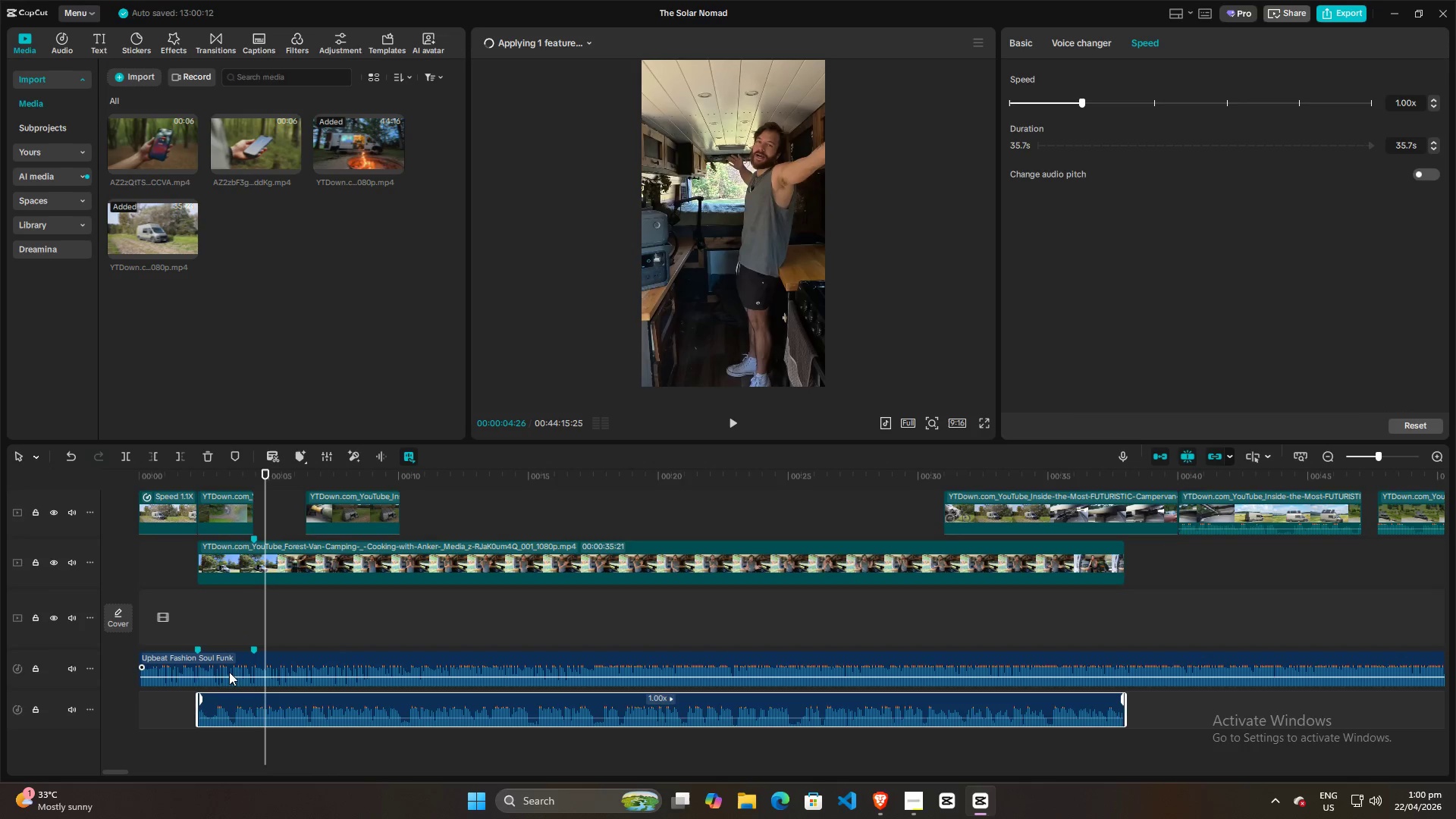 
left_click([152, 711])
 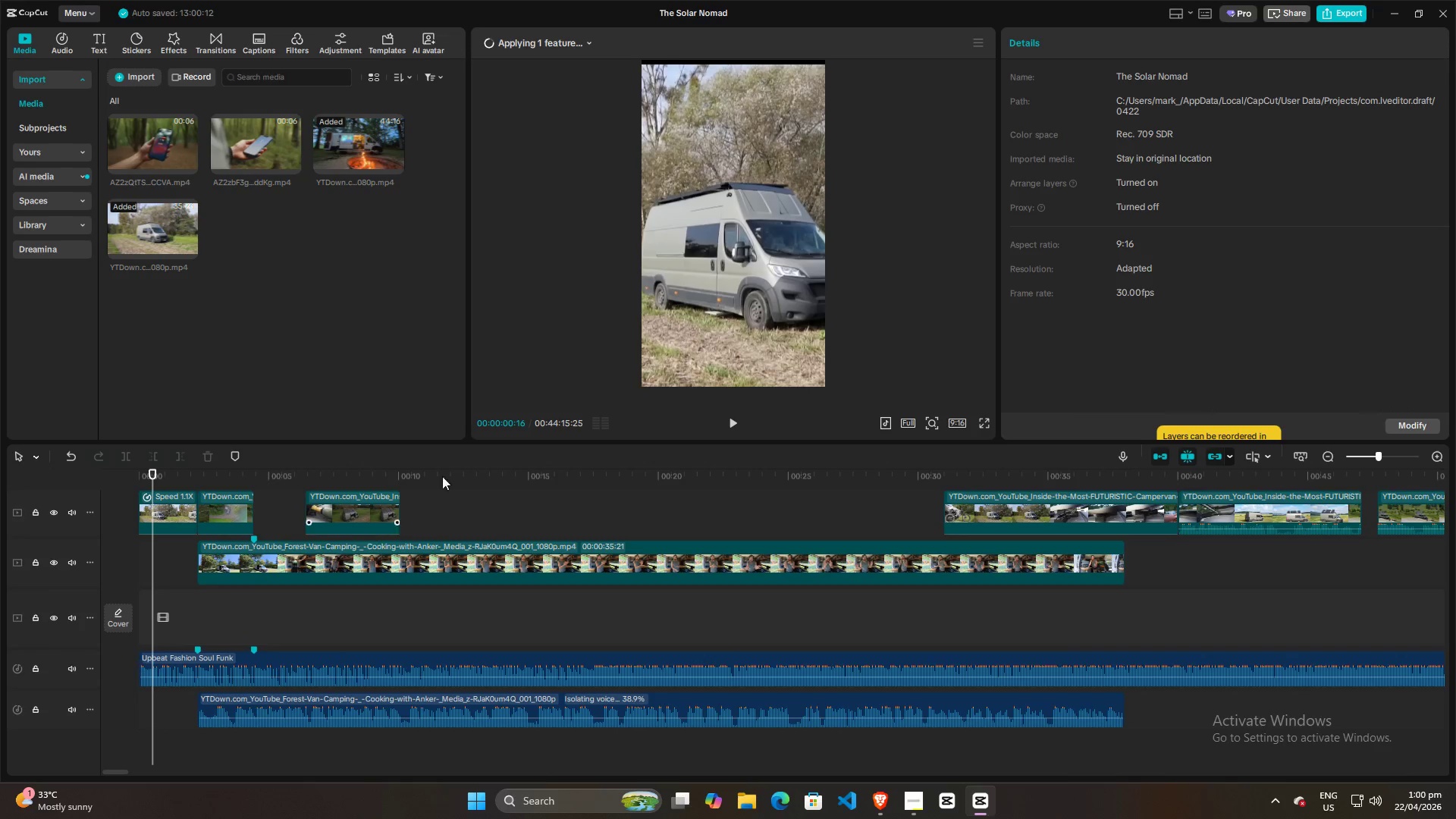 
key(Space)
 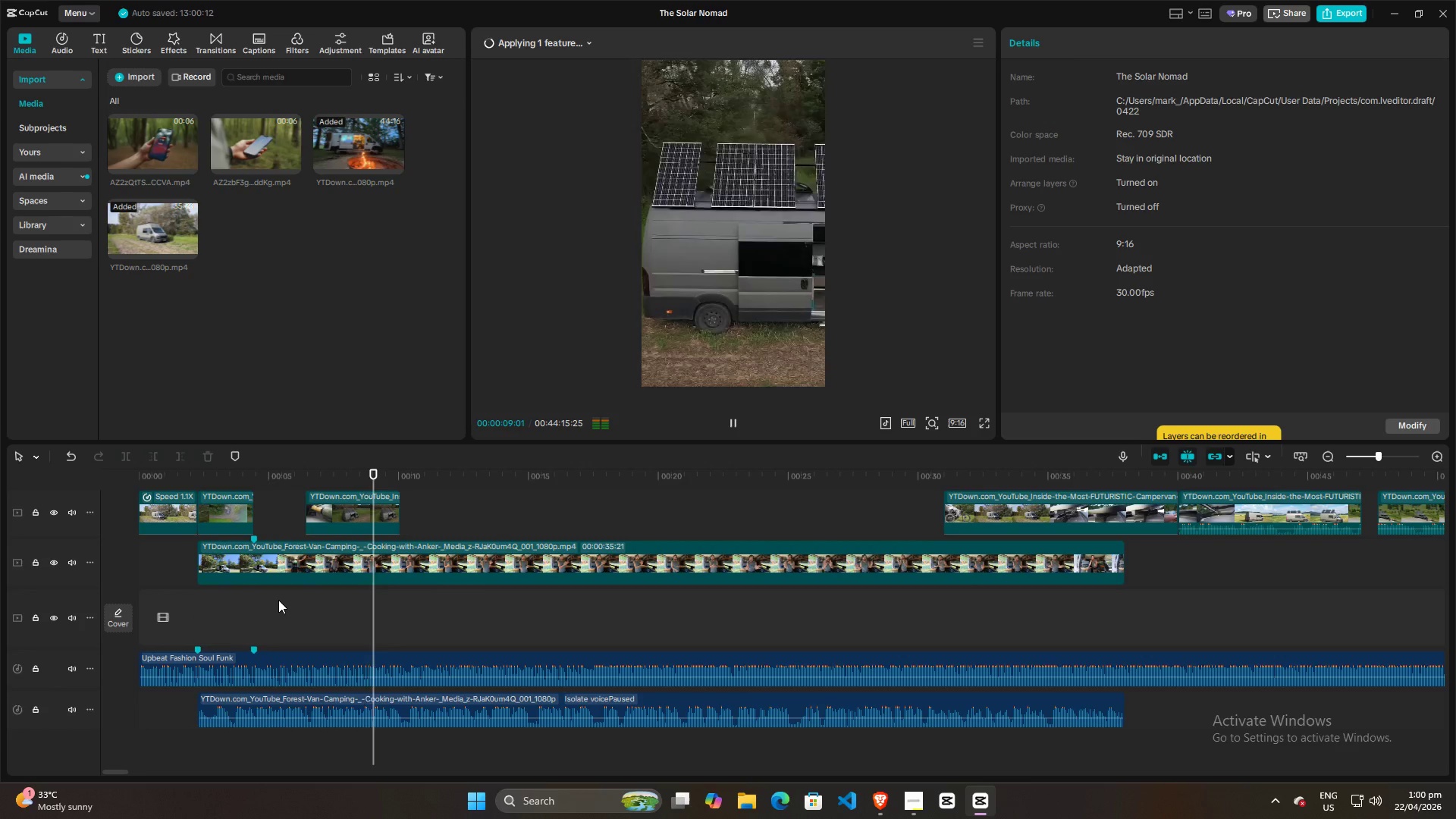 
wait(13.58)
 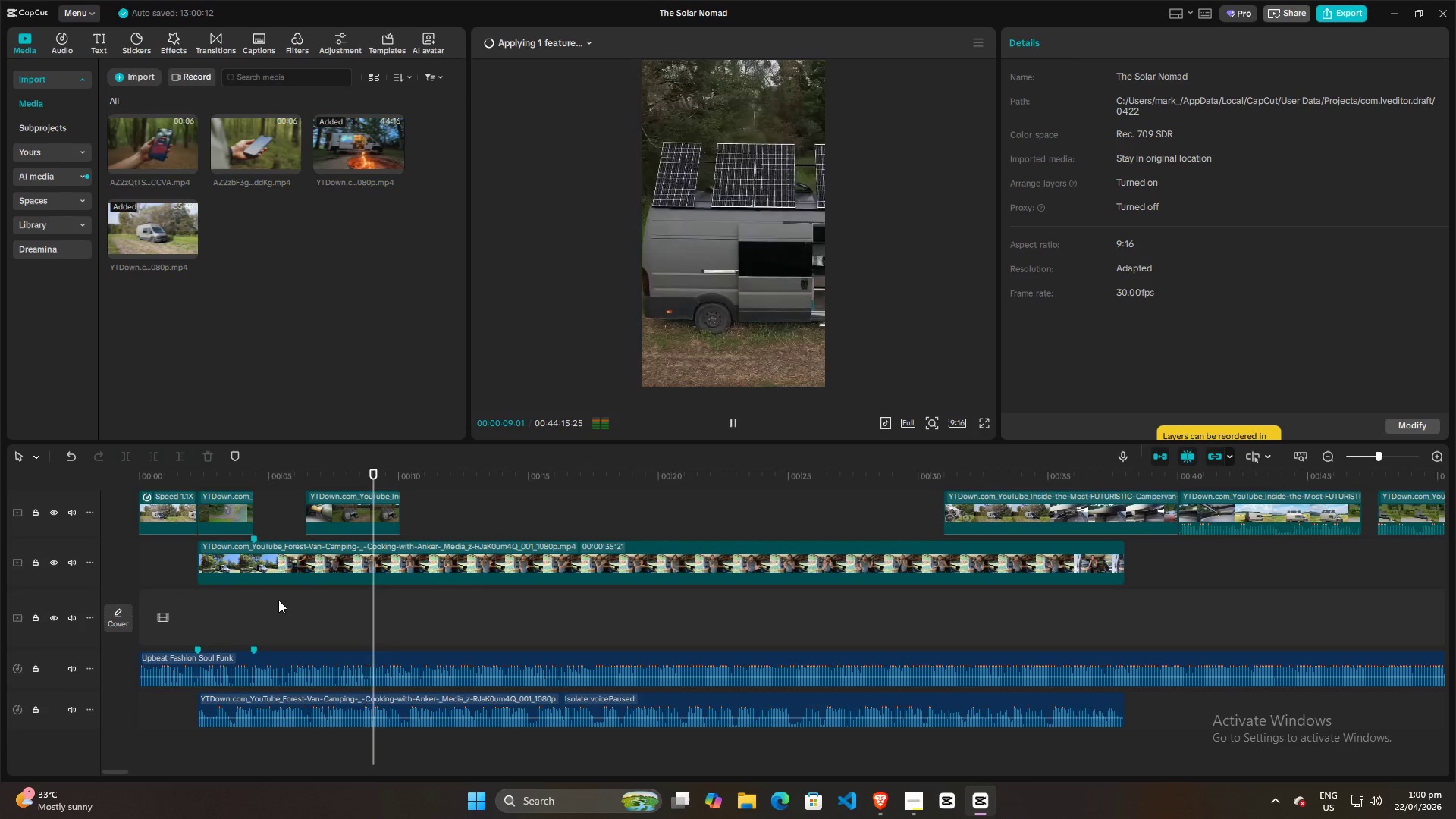 
key(Space)
 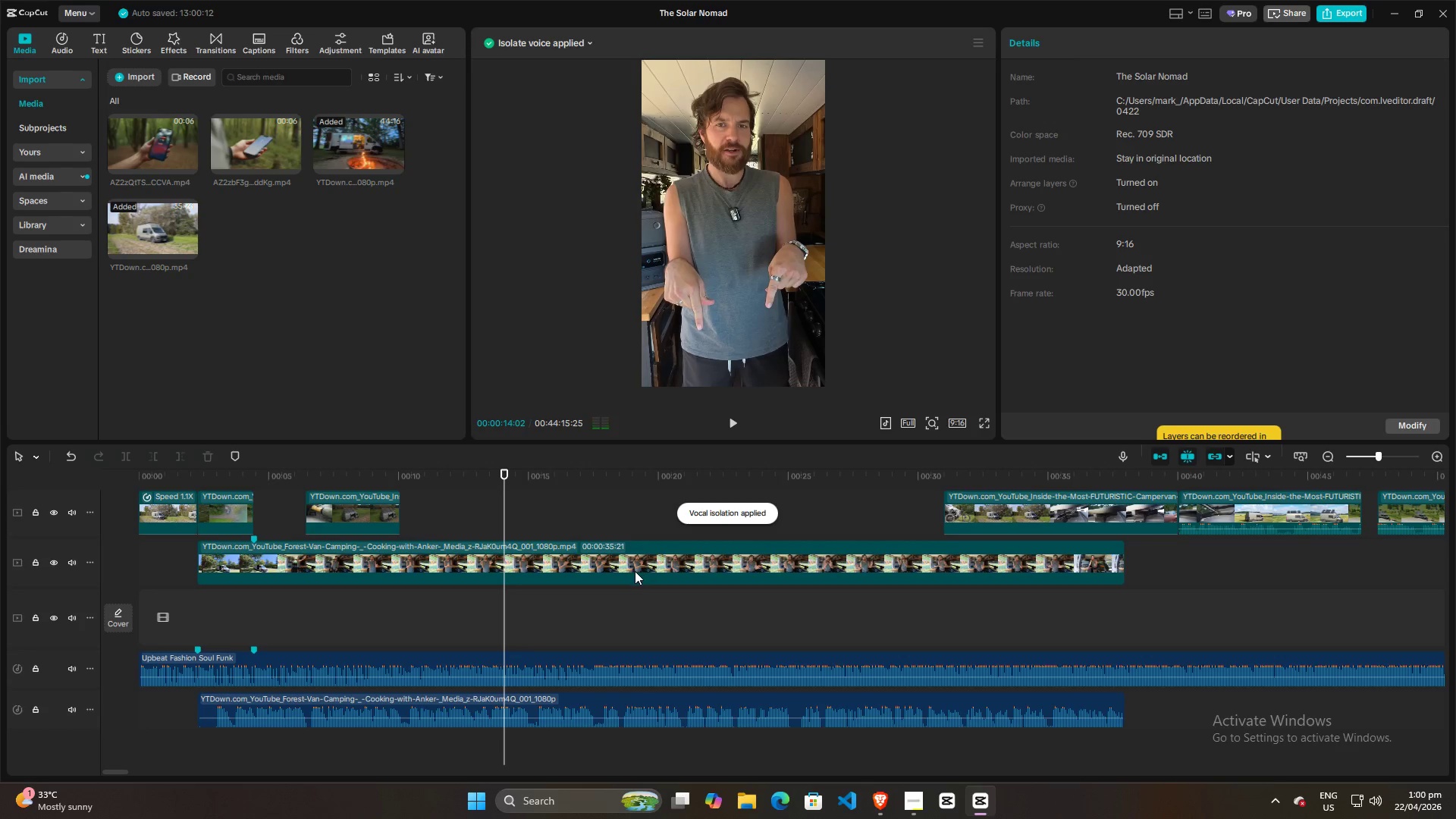 
key(Space)
 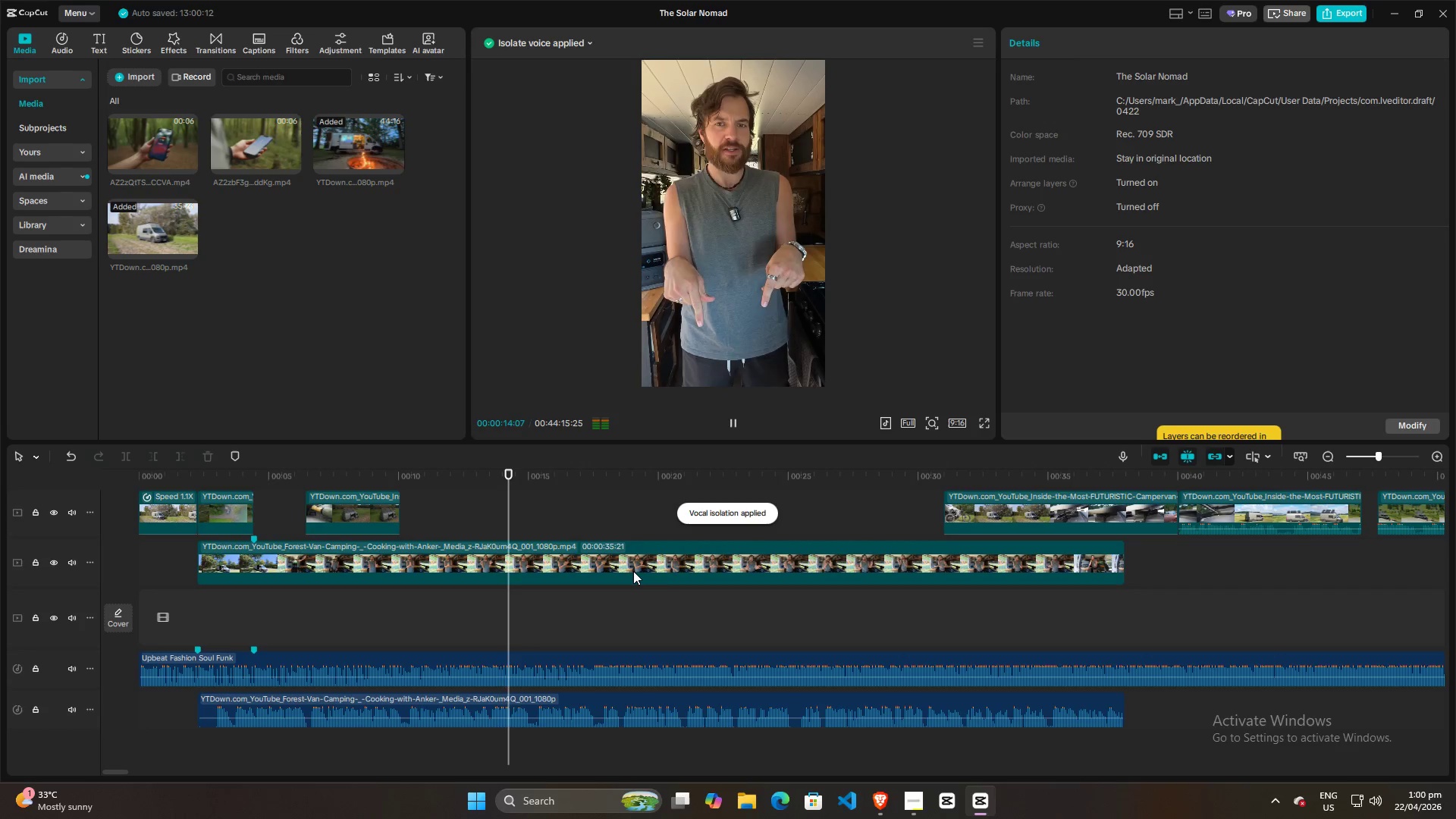 
key(Space)
 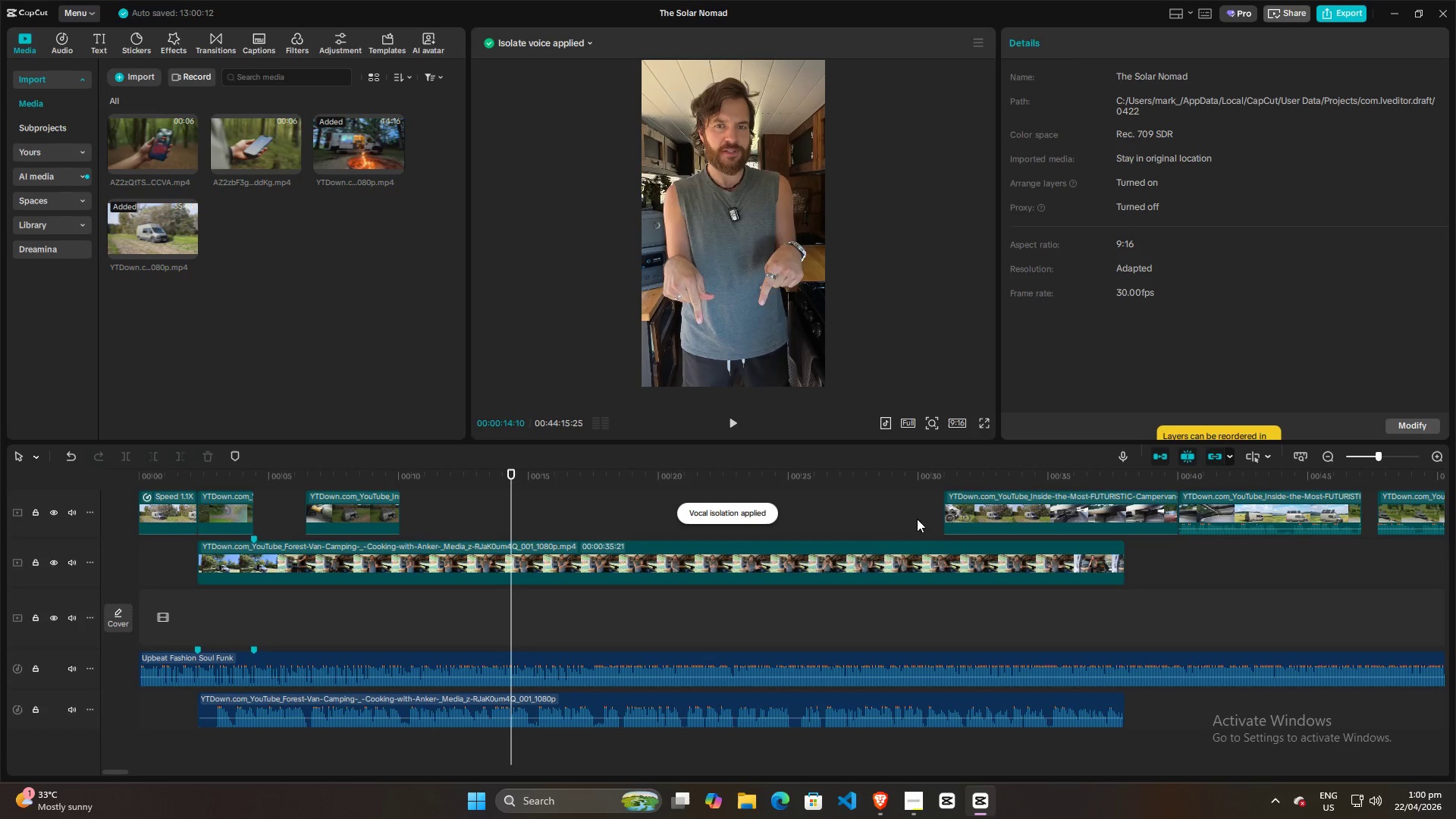 
scroll: coordinate [897, 613], scroll_direction: up, amount: 3.0
 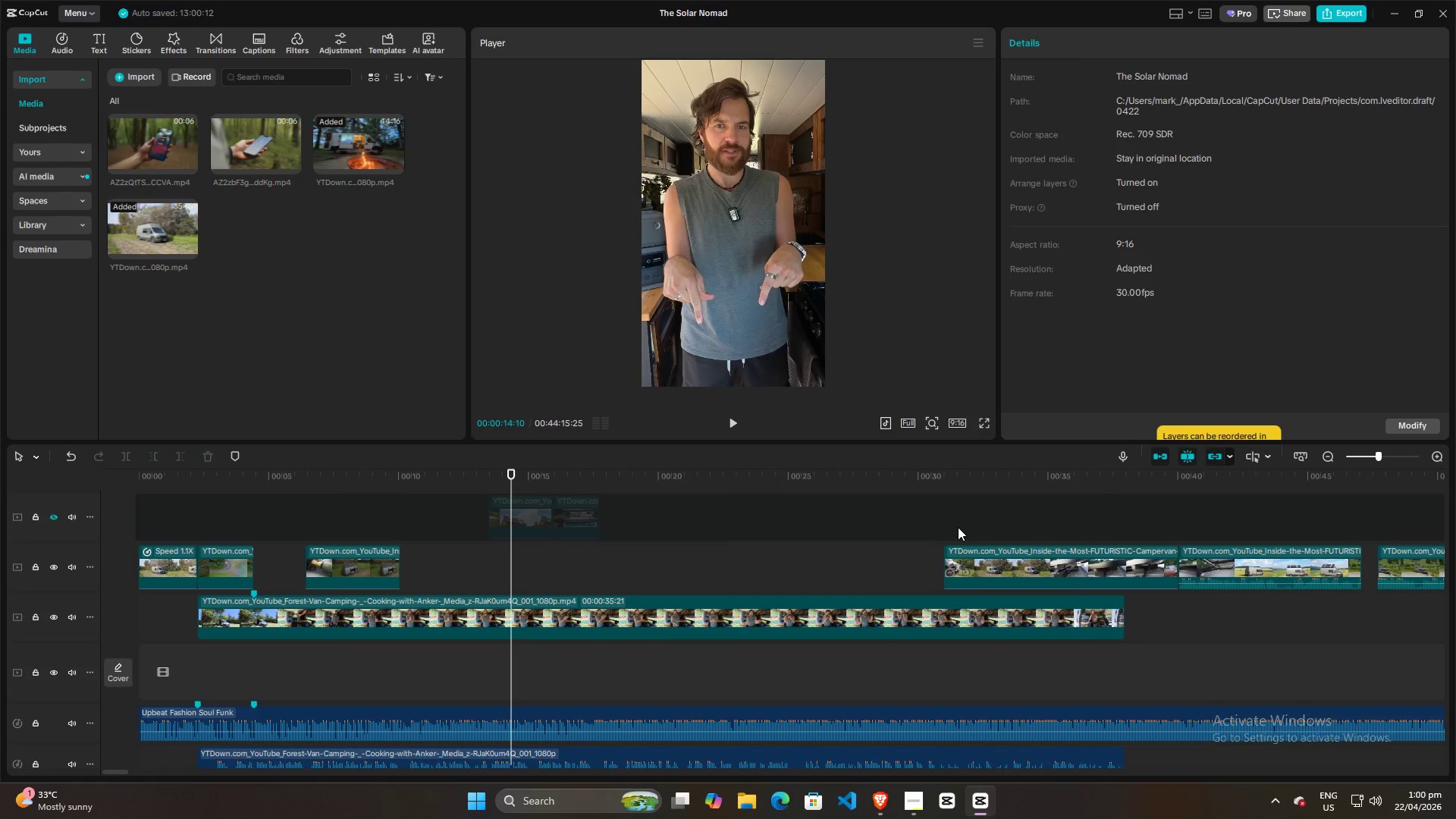 
left_click([954, 523])
 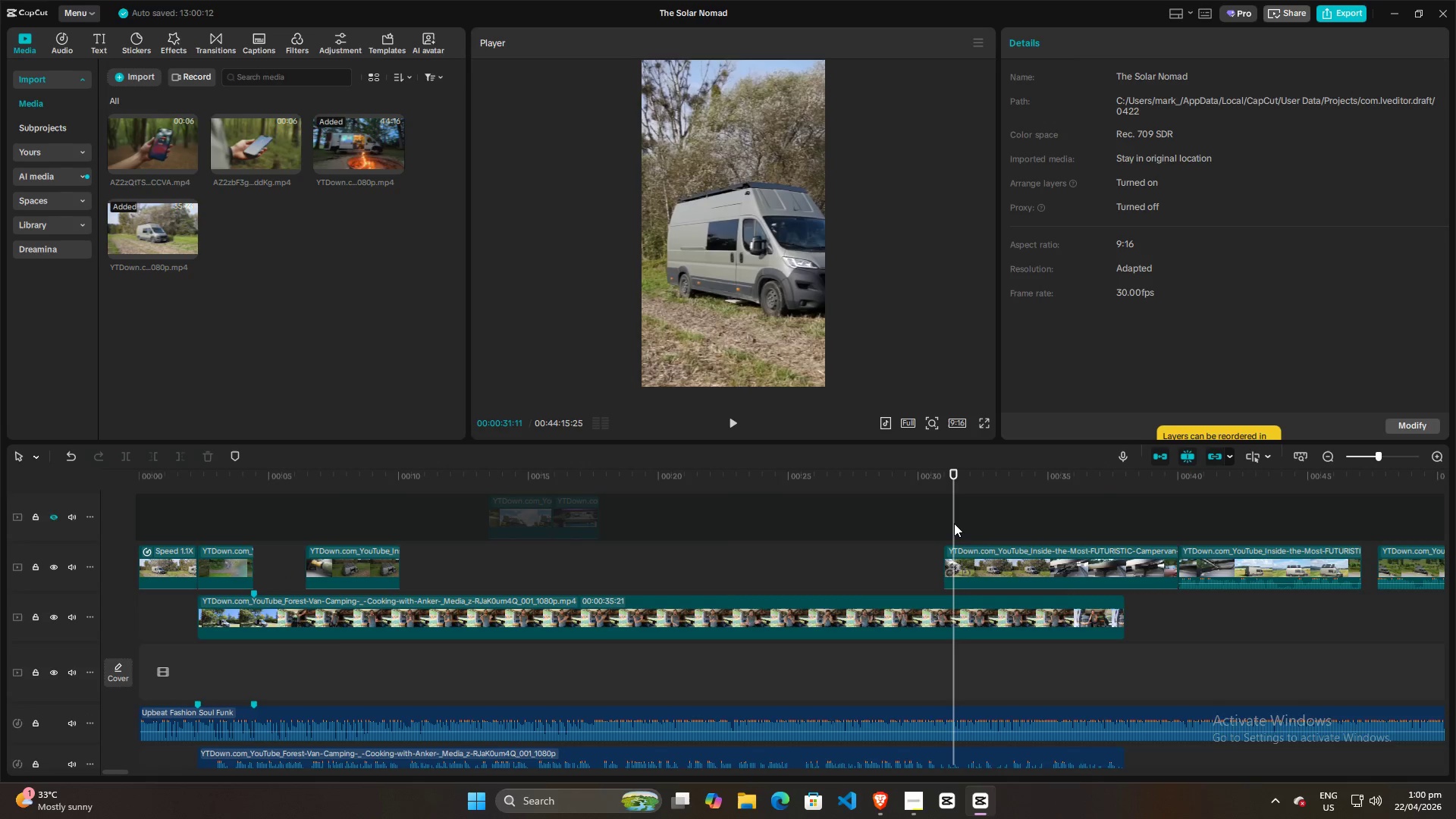 
left_click_drag(start_coordinate=[954, 523], to_coordinate=[916, 539])
 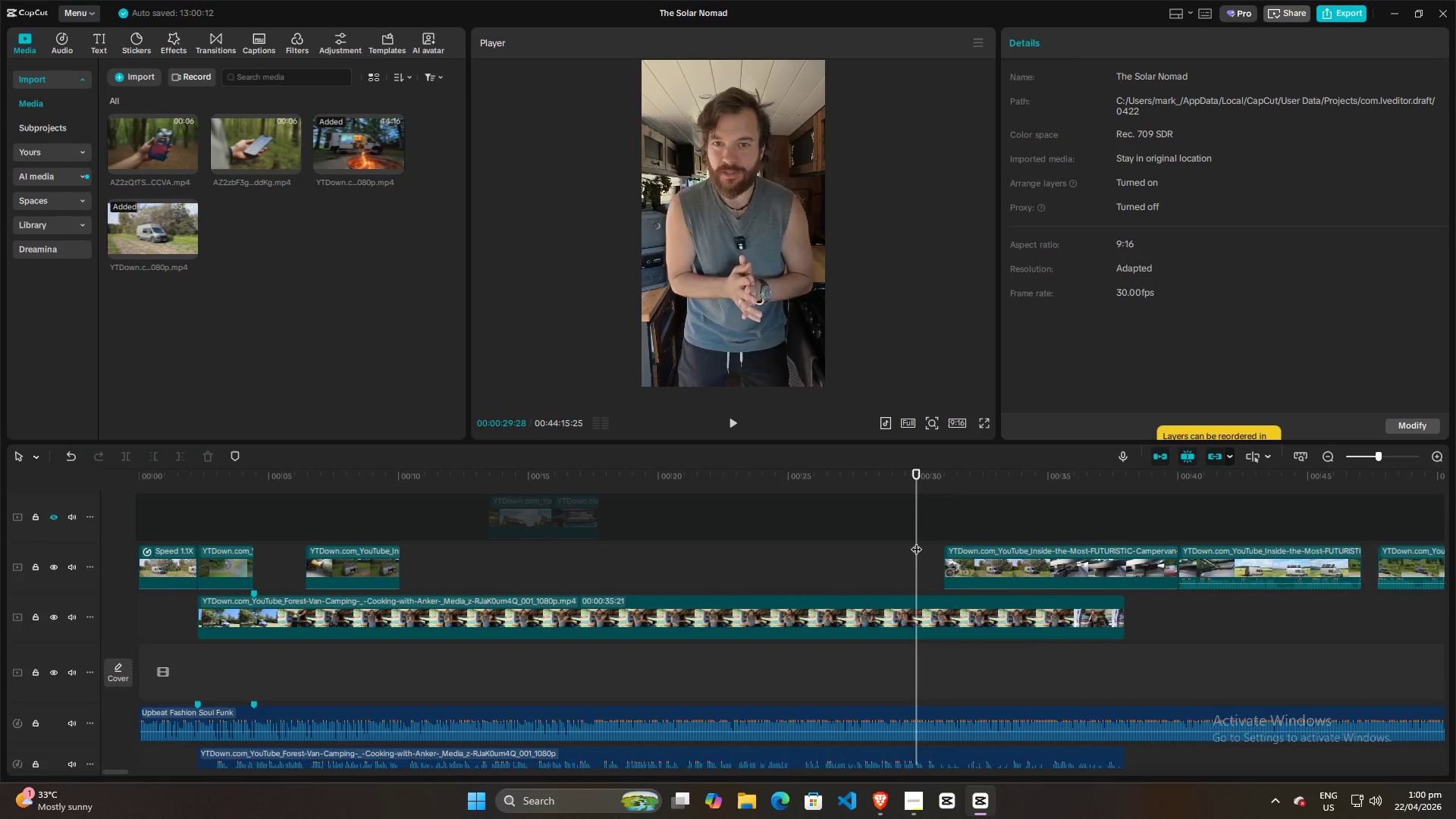 
left_click_drag(start_coordinate=[918, 551], to_coordinate=[969, 544])
 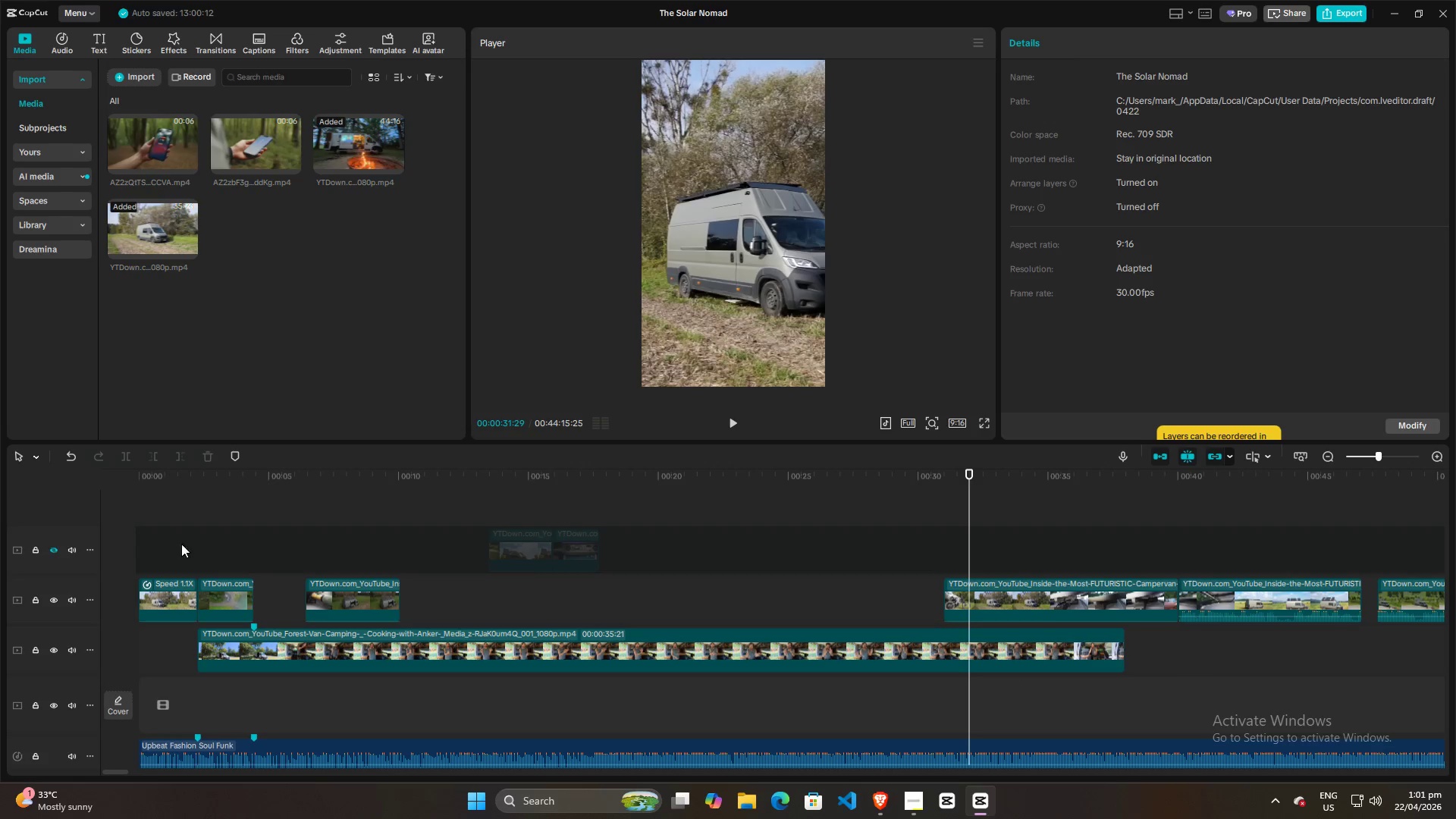 
scroll: coordinate [927, 573], scroll_direction: up, amount: 9.0
 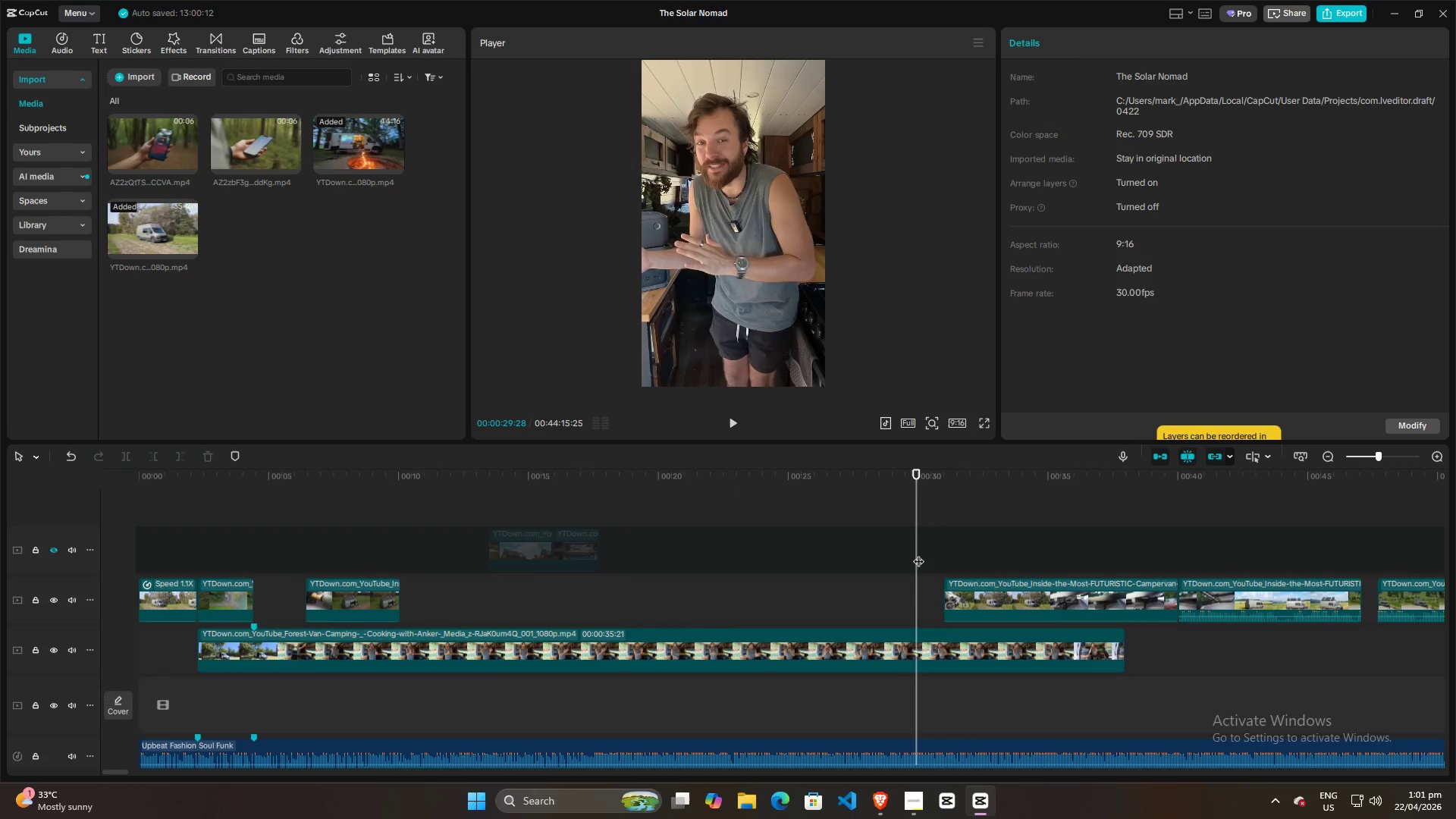 
left_click([162, 544])
 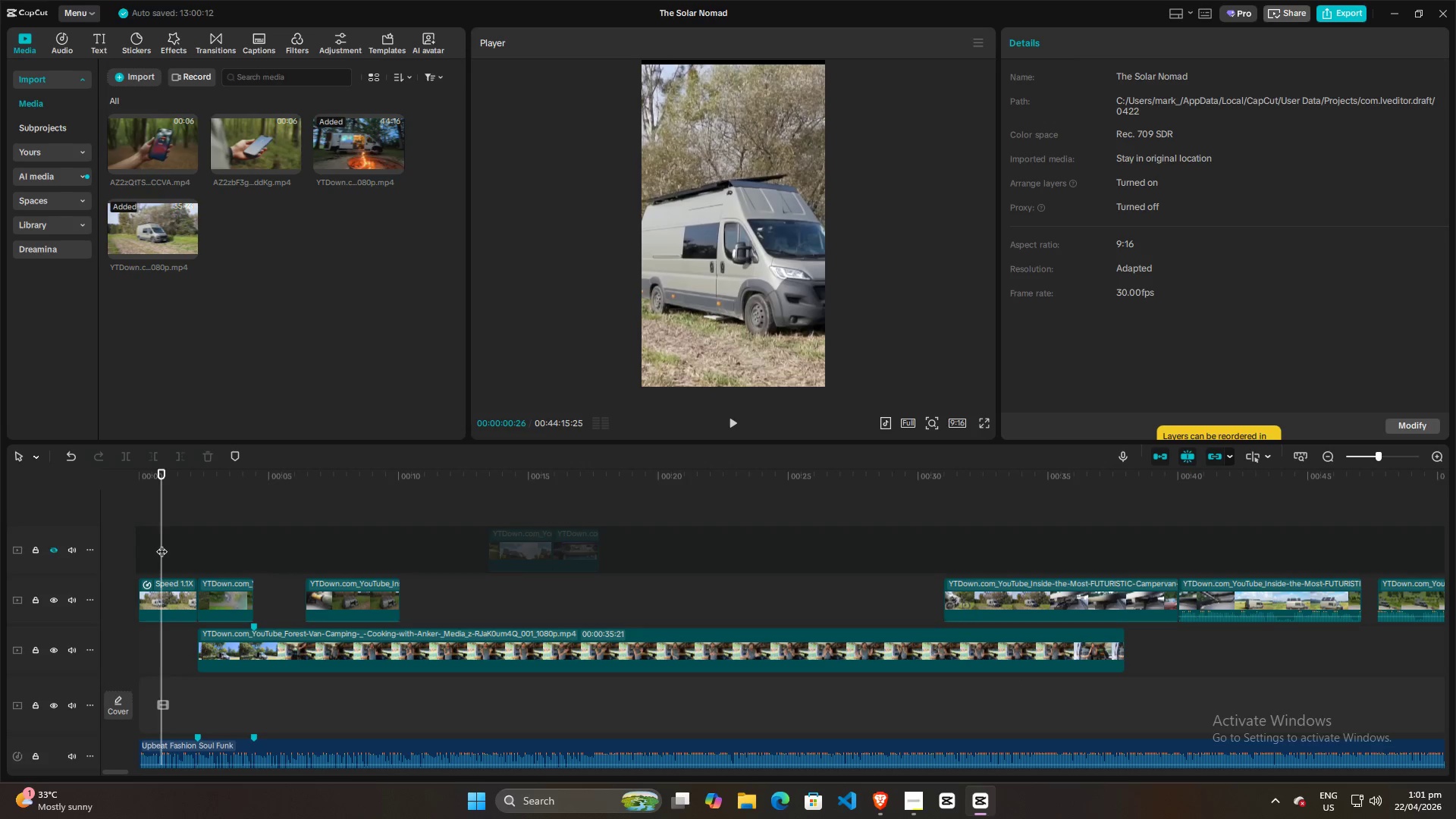 
key(Space)
 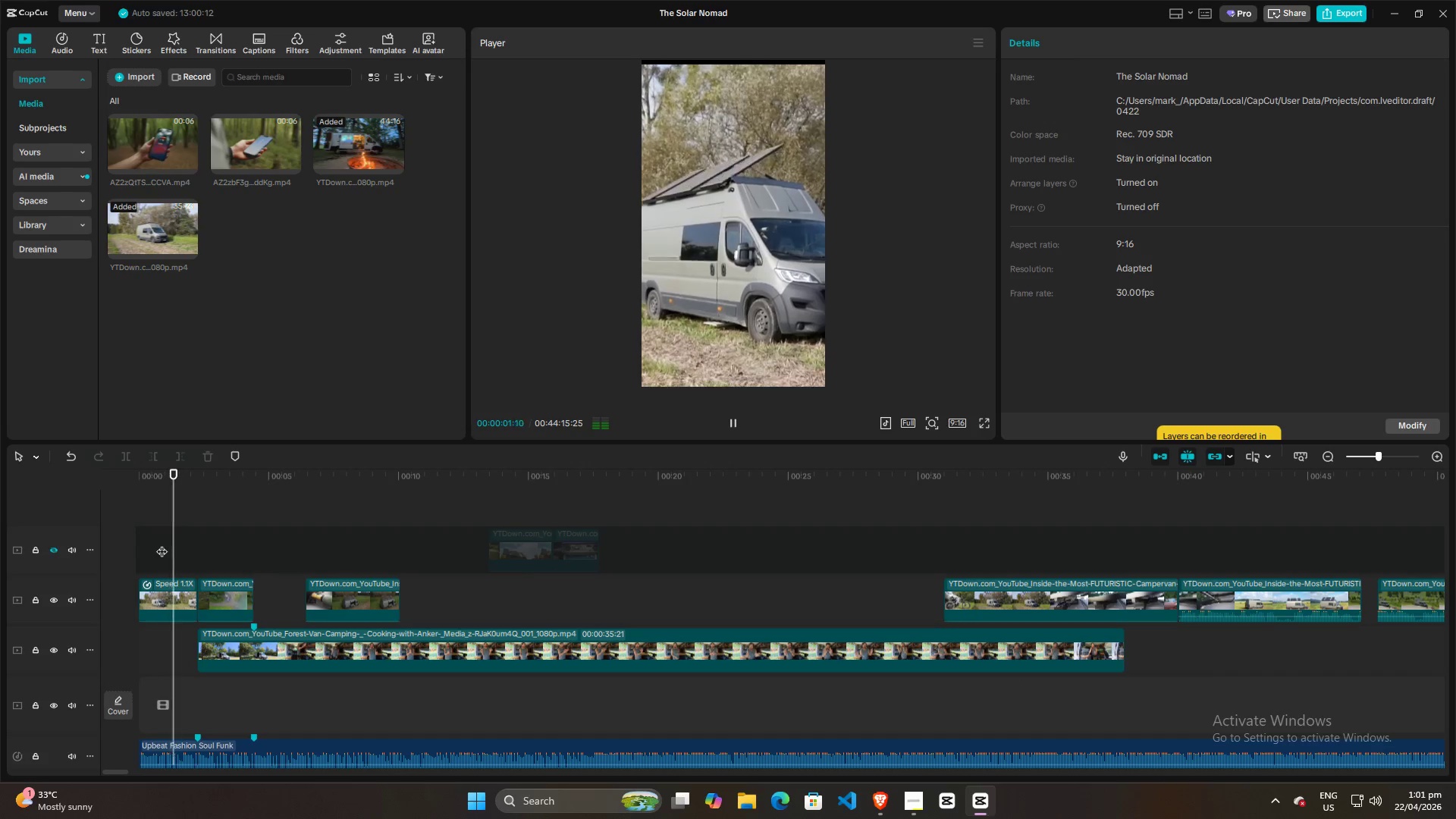 
key(Space)
 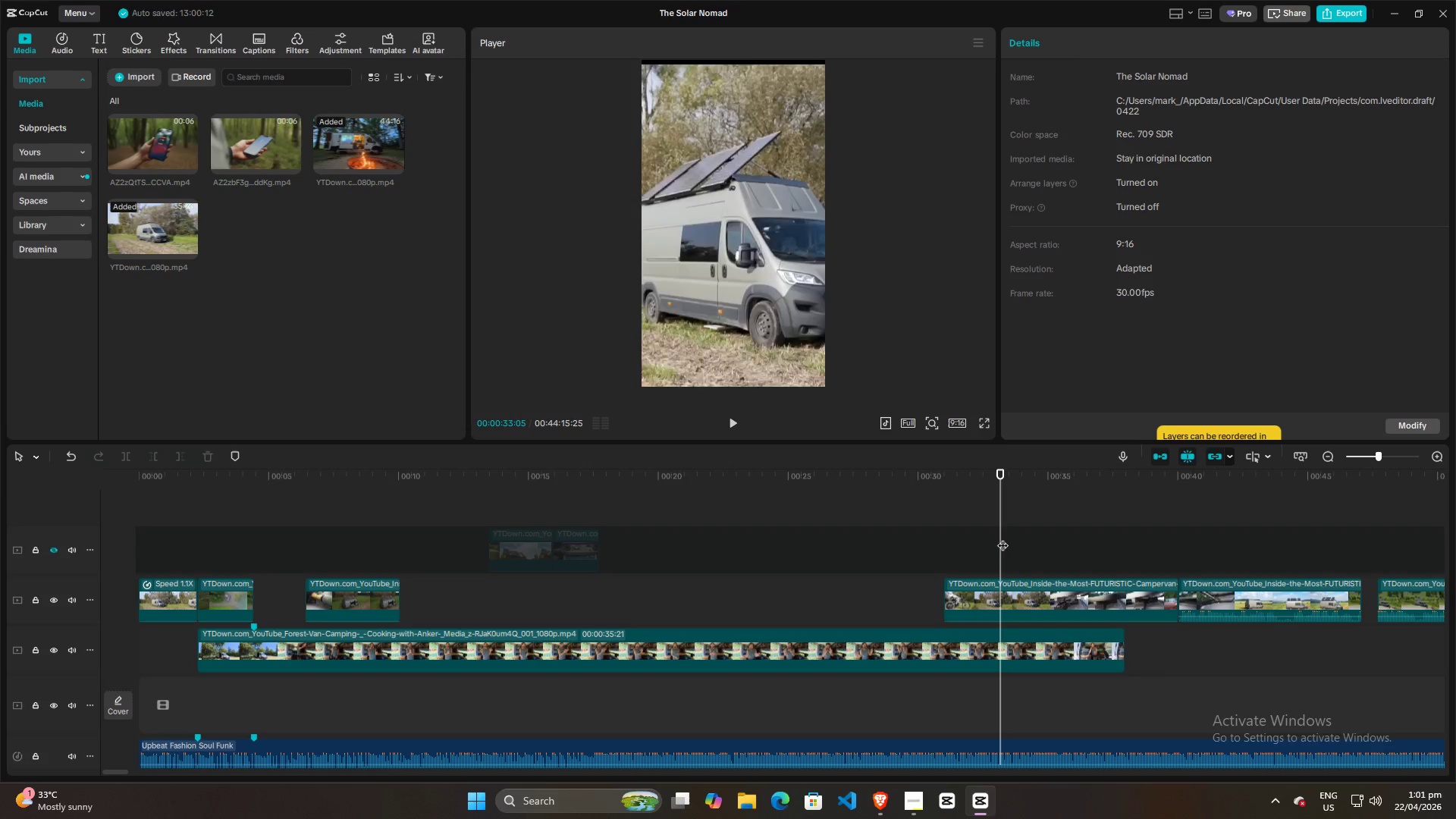 
double_click([1023, 538])
 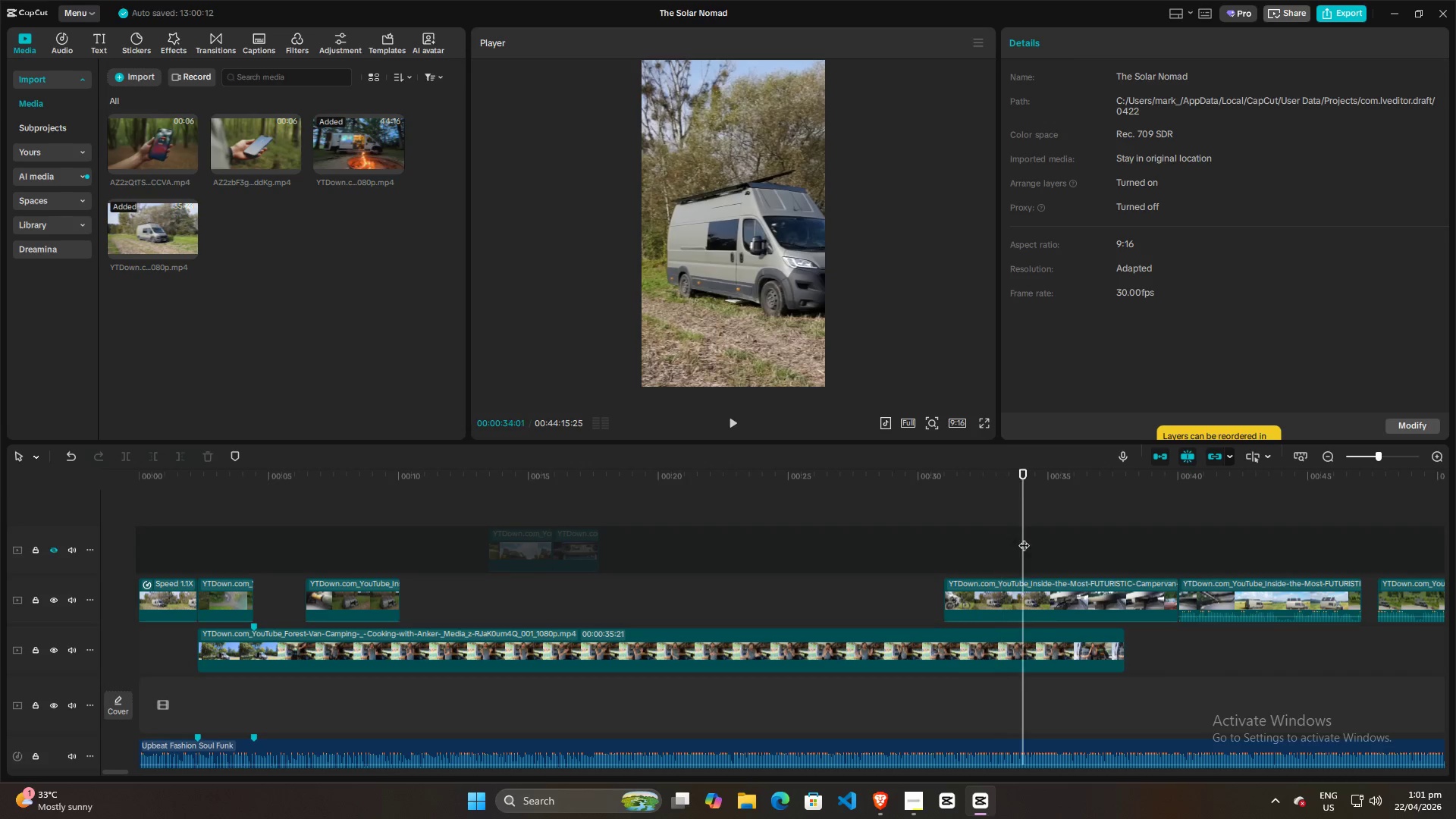 
triple_click([1027, 538])
 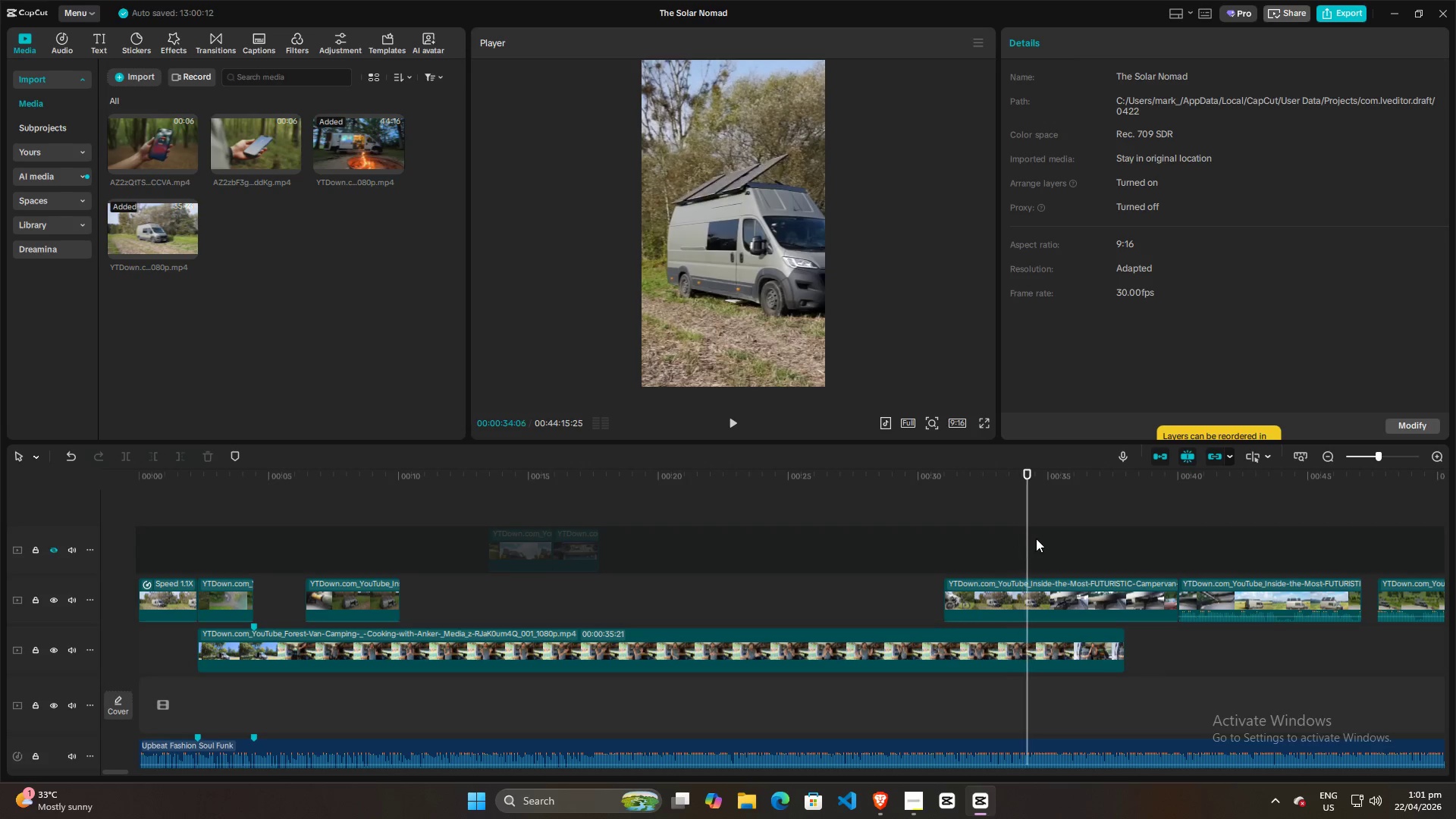 
triple_click([1037, 538])
 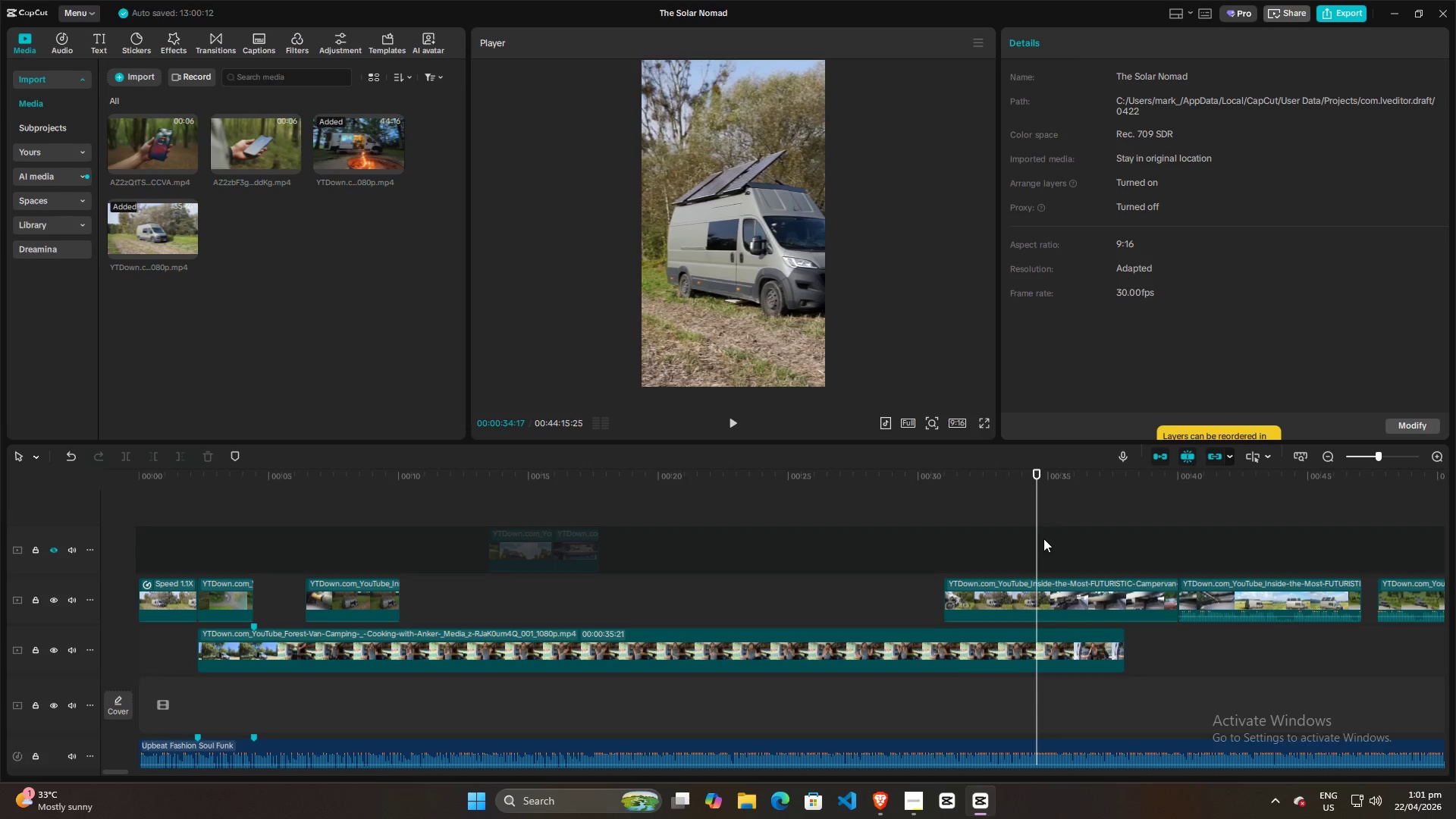 
triple_click([1043, 538])
 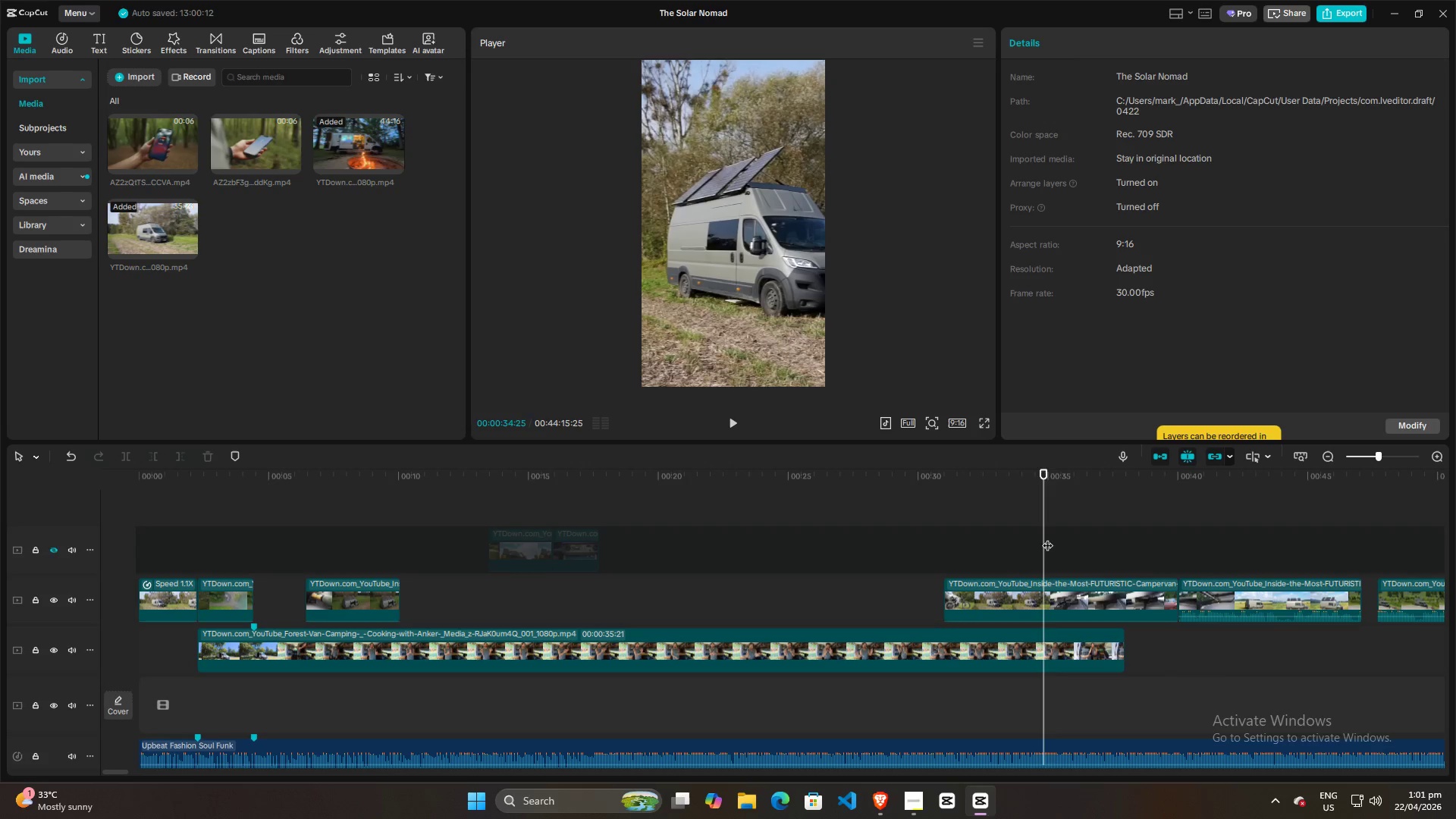 
triple_click([1049, 537])
 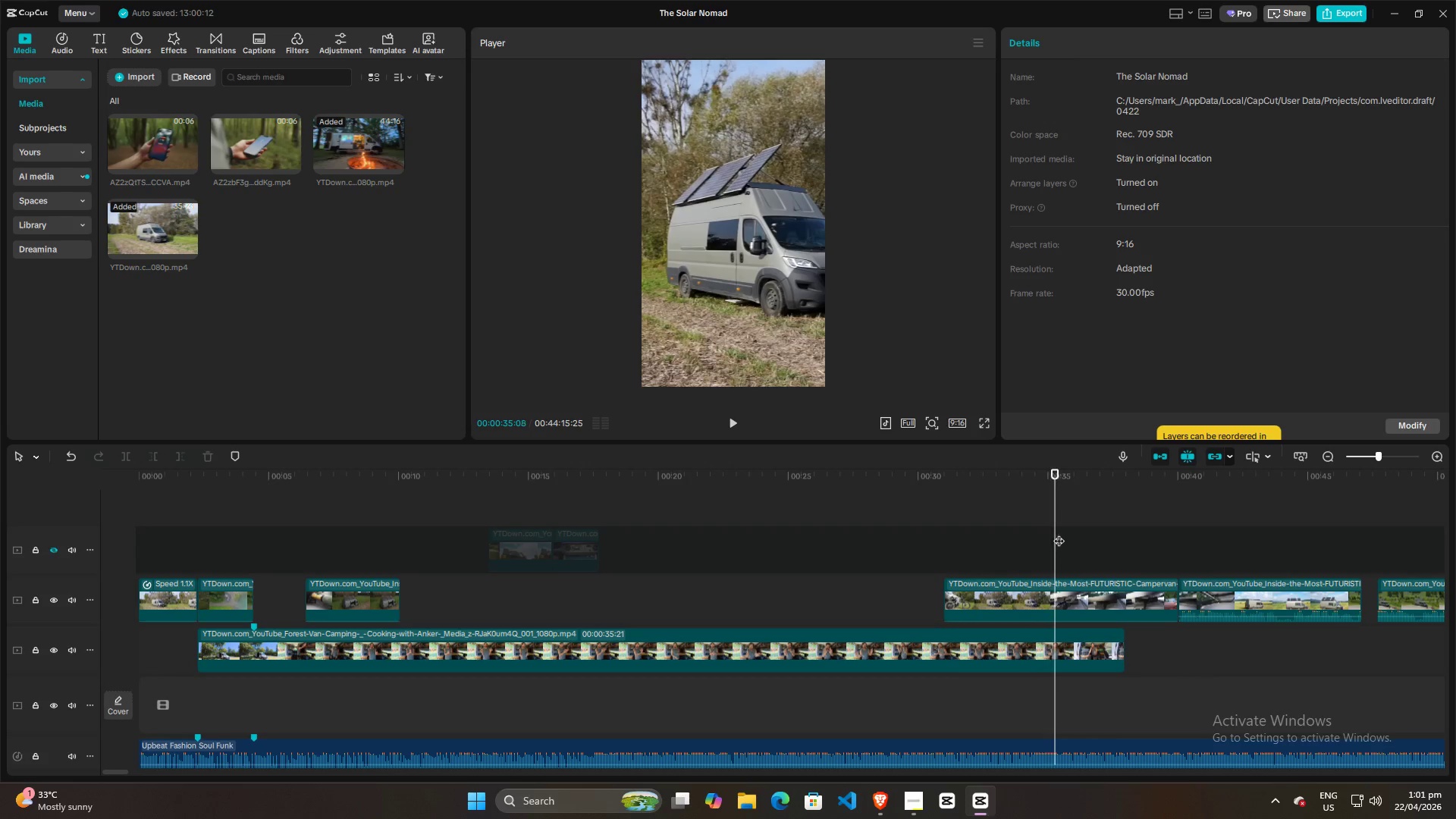 
triple_click([1059, 533])
 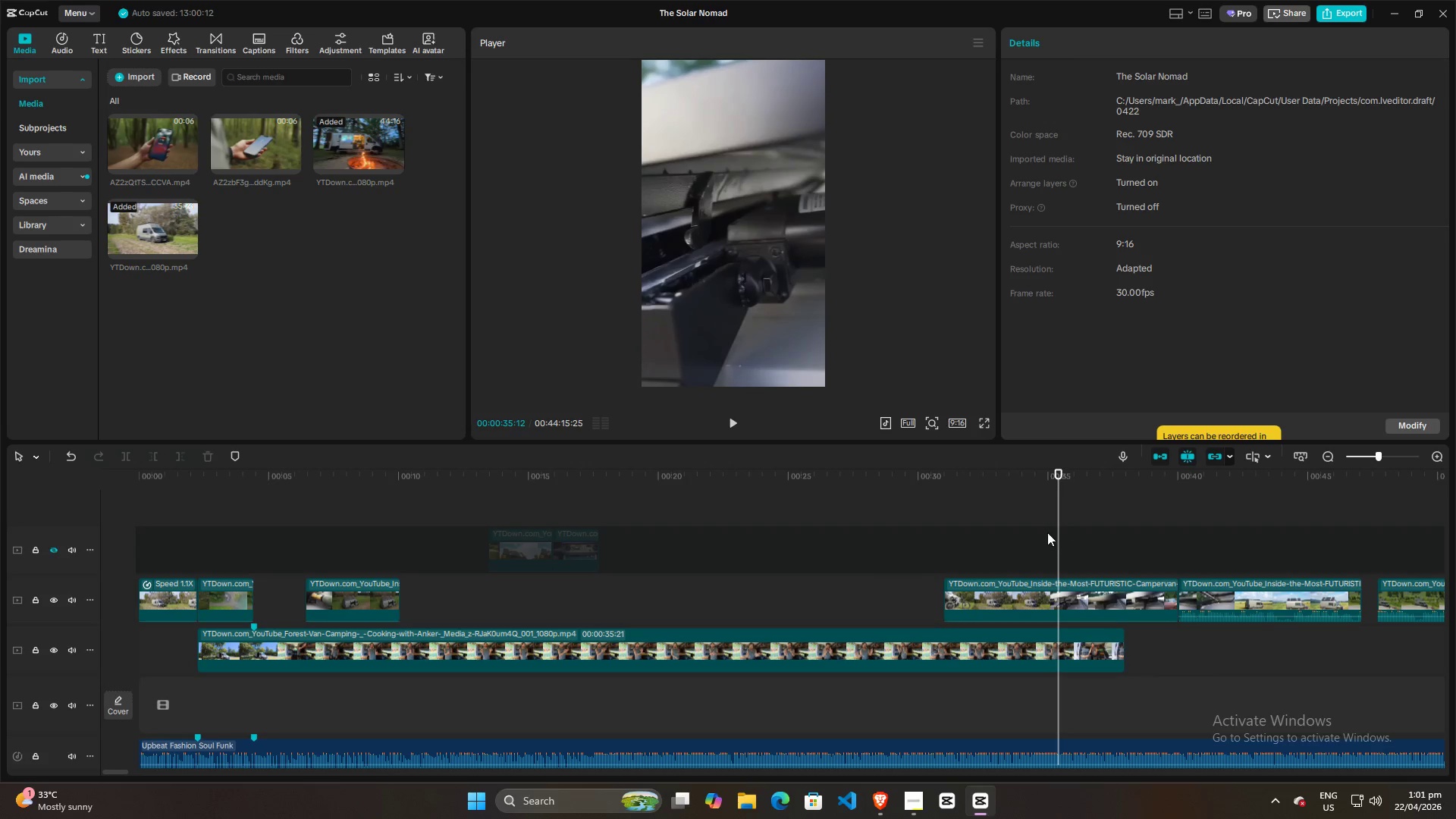 
left_click_drag(start_coordinate=[1055, 530], to_coordinate=[1046, 532])
 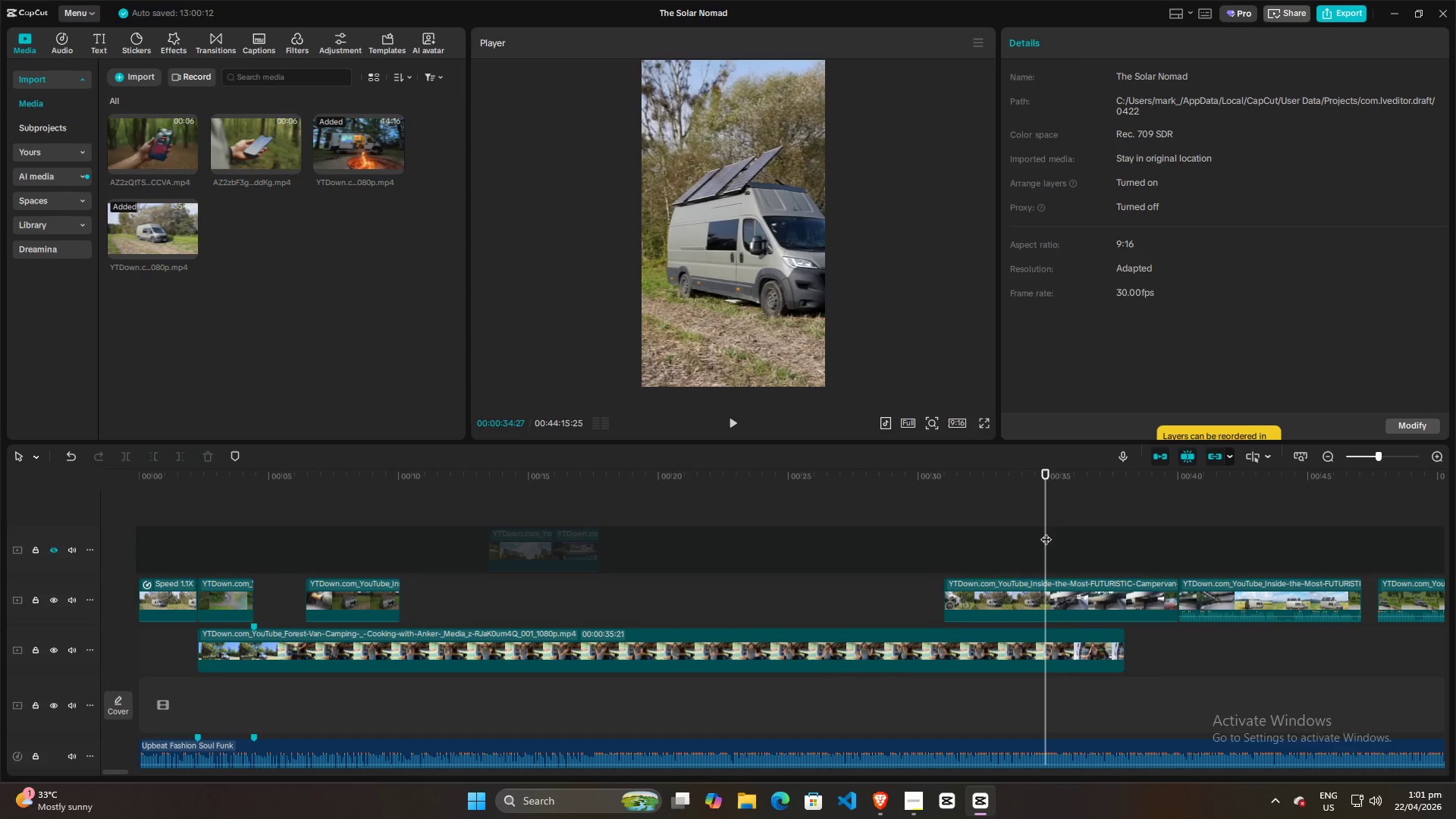 
key(Space)
 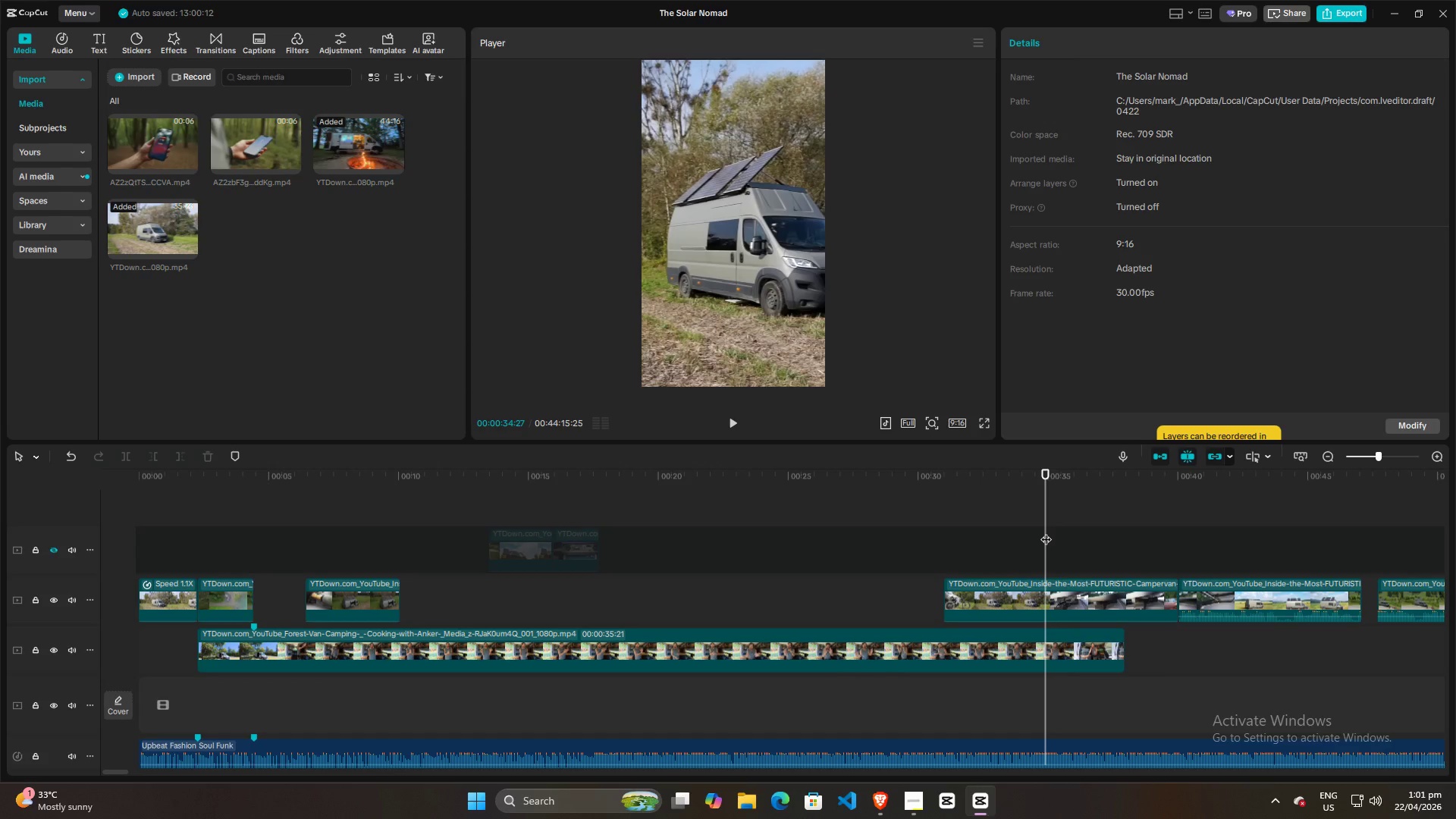 
key(Space)
 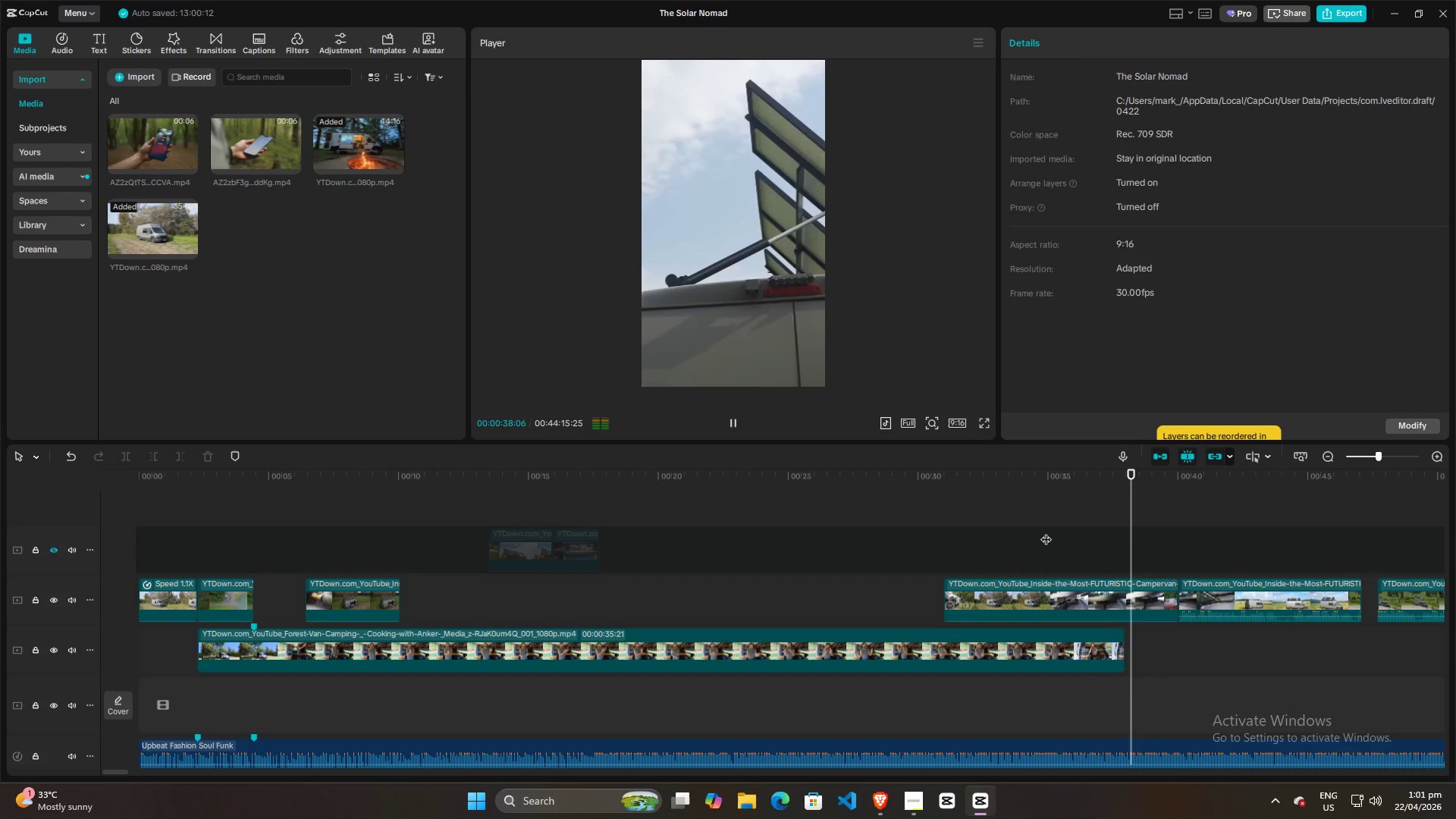 
key(Space)
 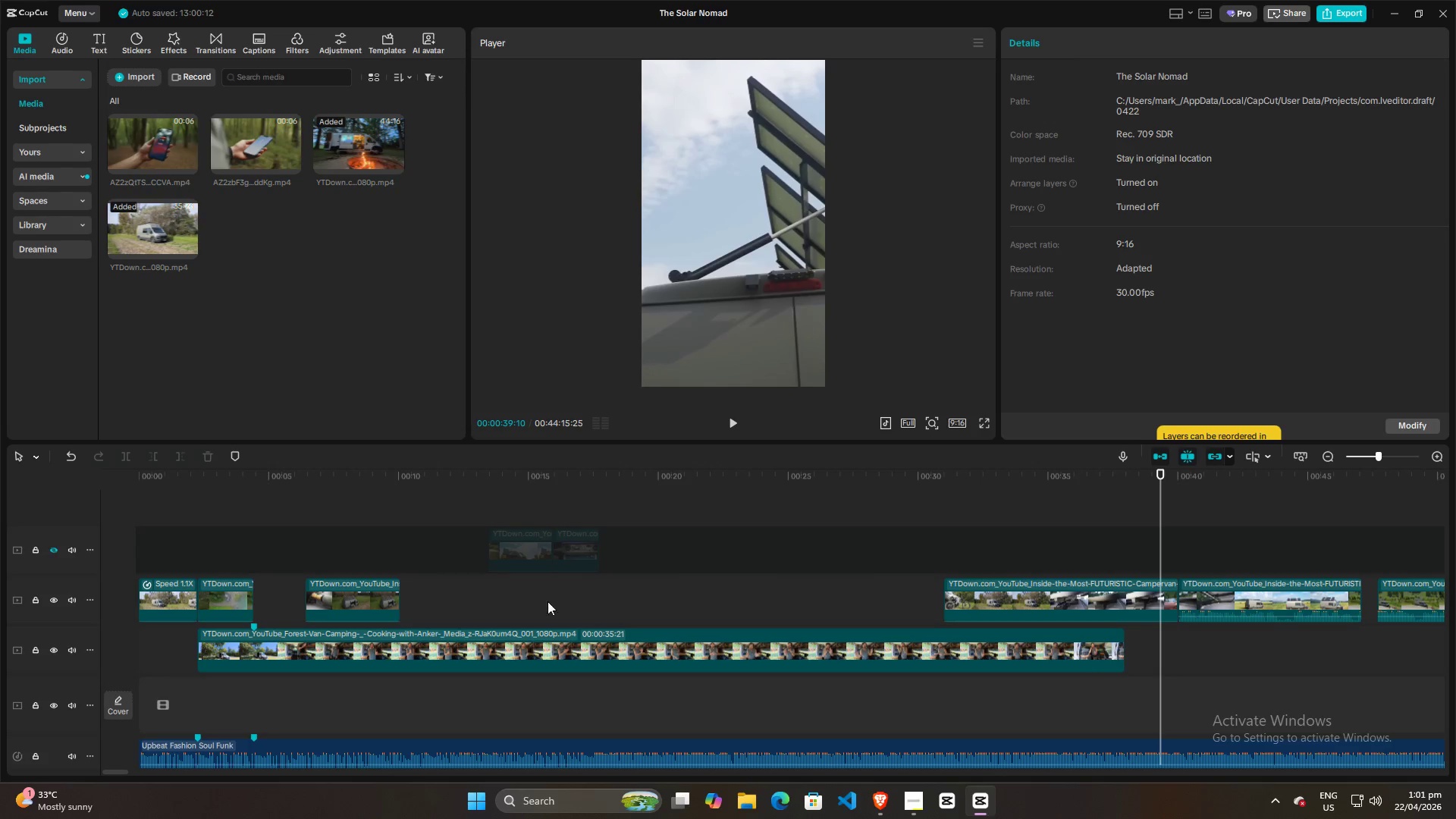 
left_click([514, 613])
 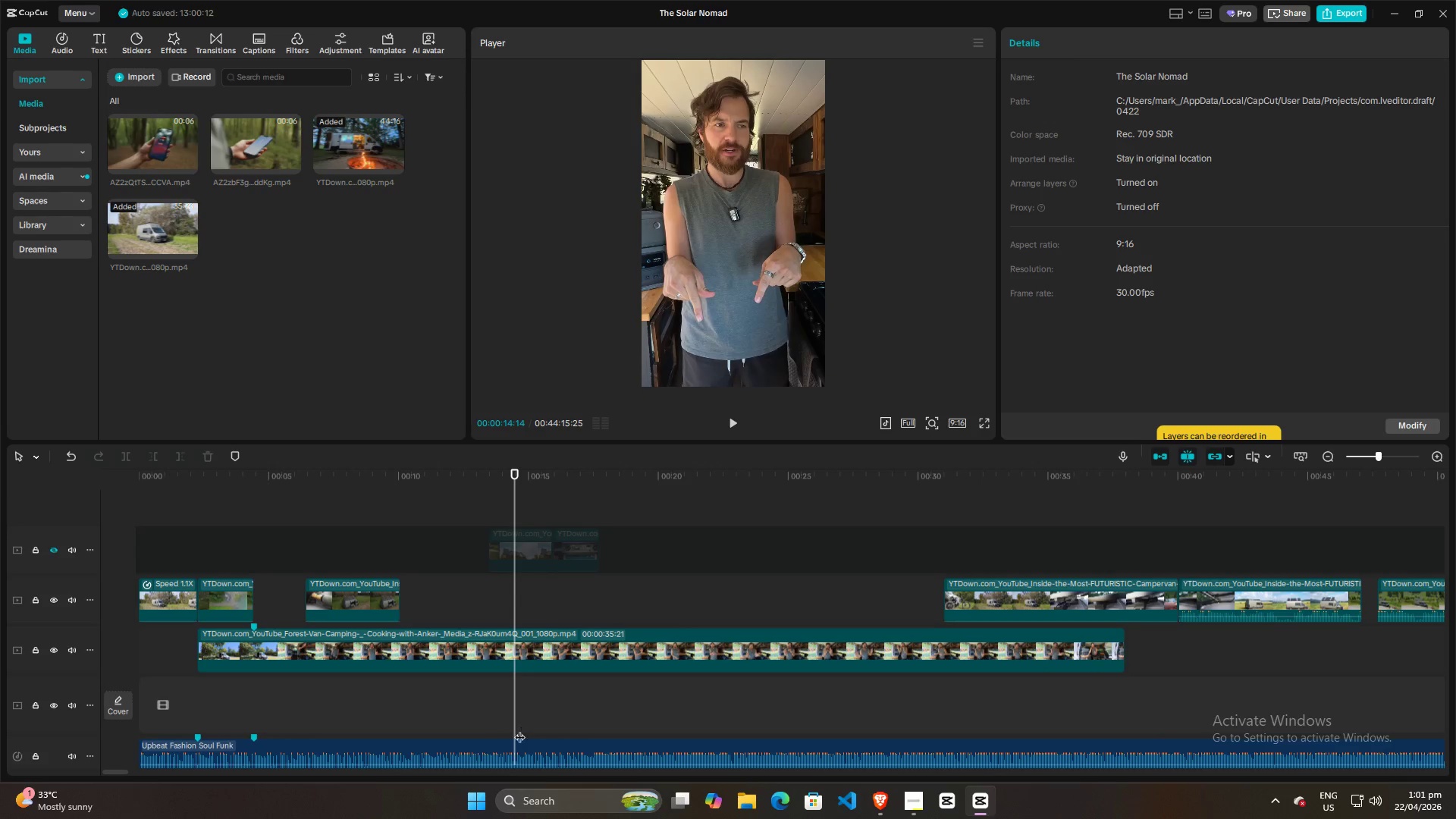 
left_click([506, 748])
 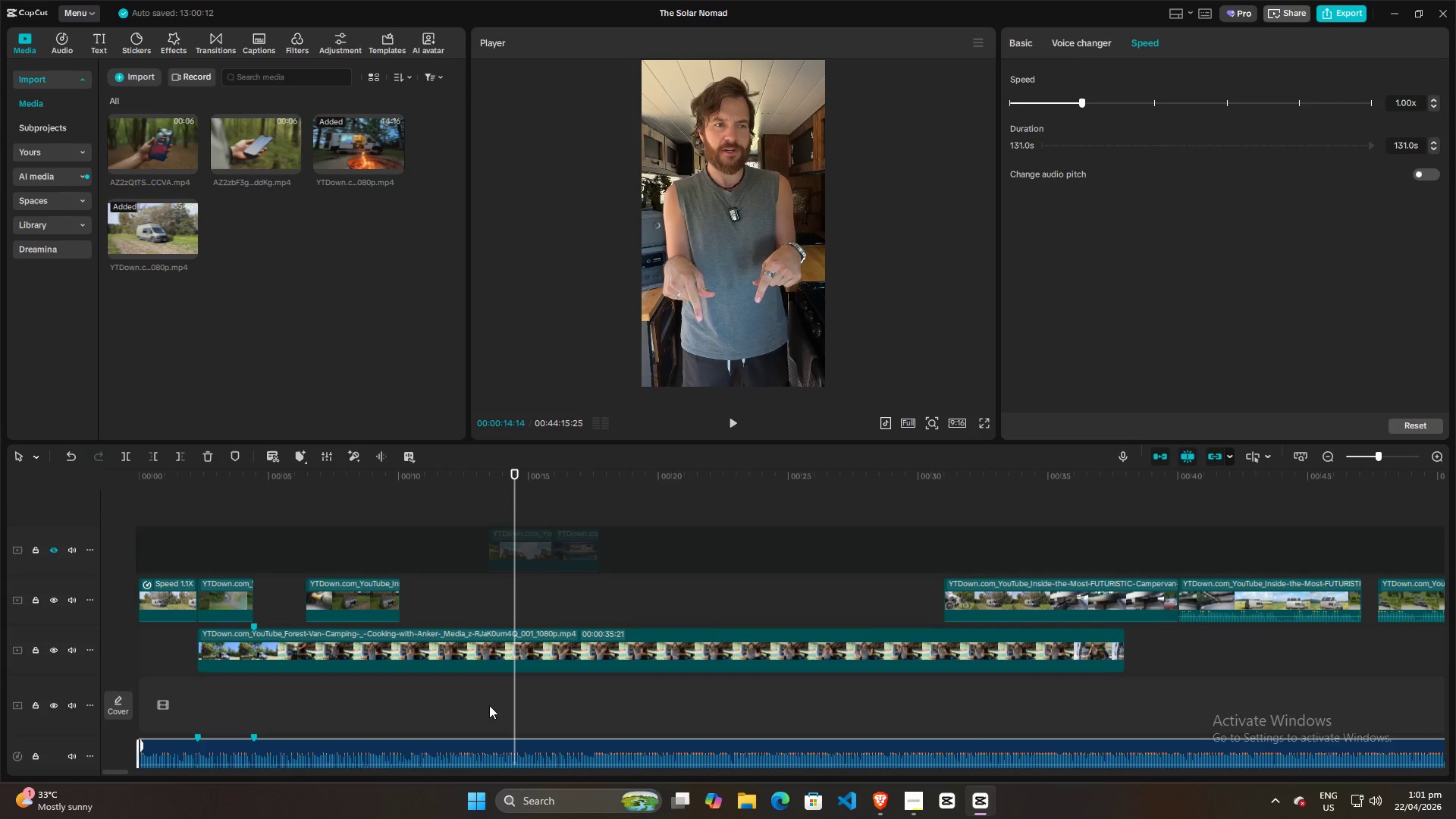 
scroll: coordinate [485, 691], scroll_direction: down, amount: 4.0
 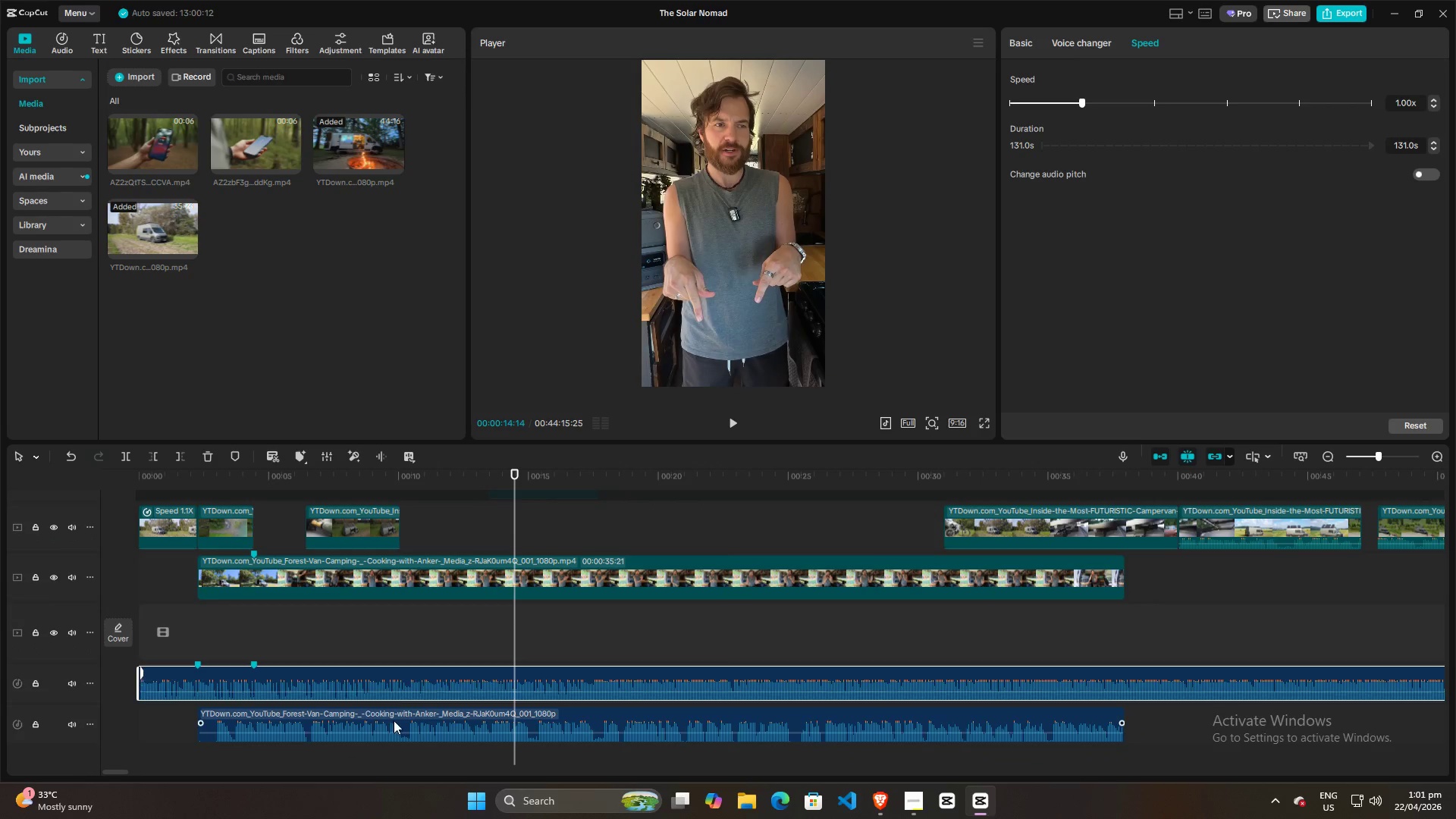 
left_click([393, 722])
 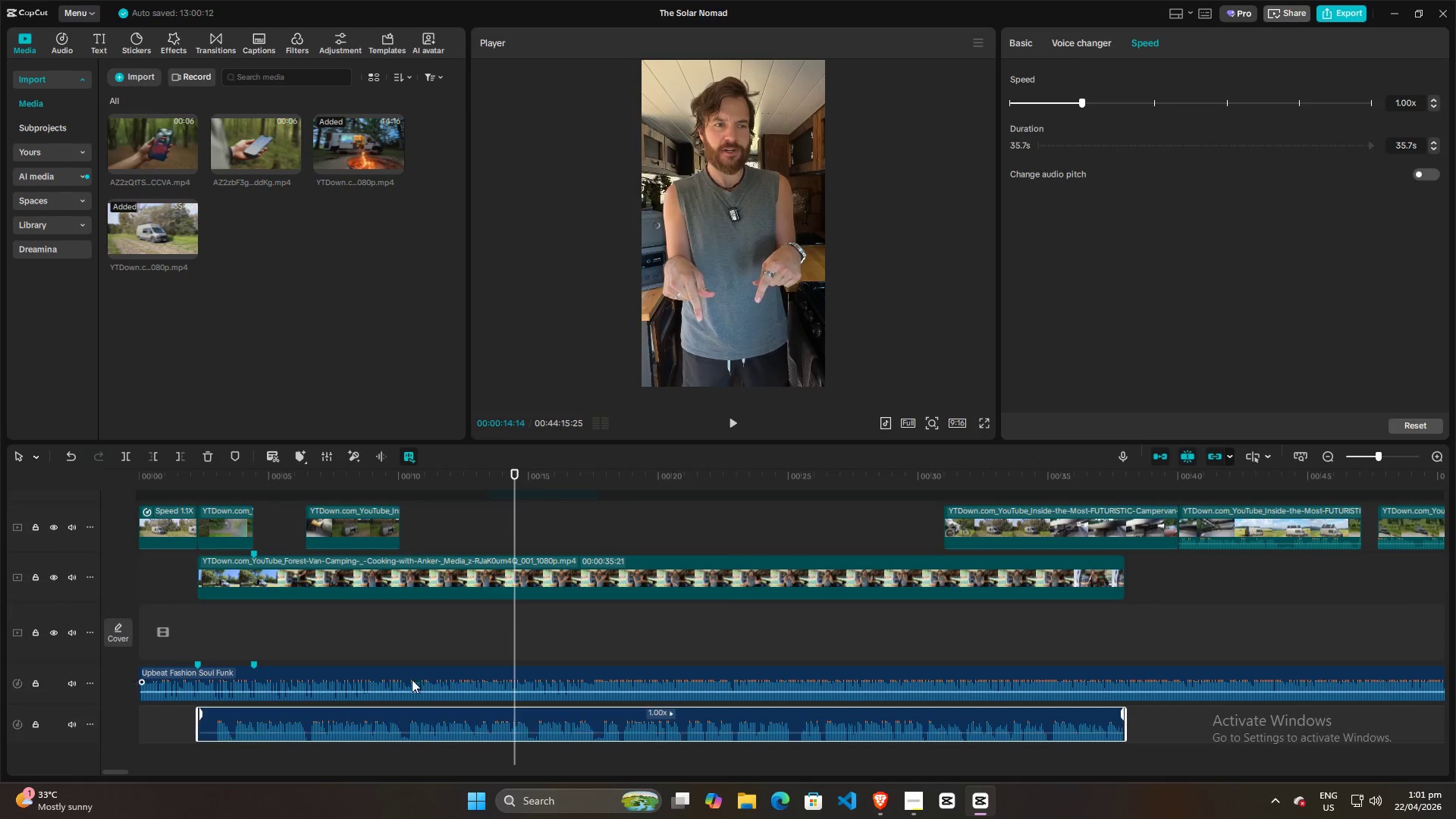 
scroll: coordinate [419, 645], scroll_direction: down, amount: 4.0
 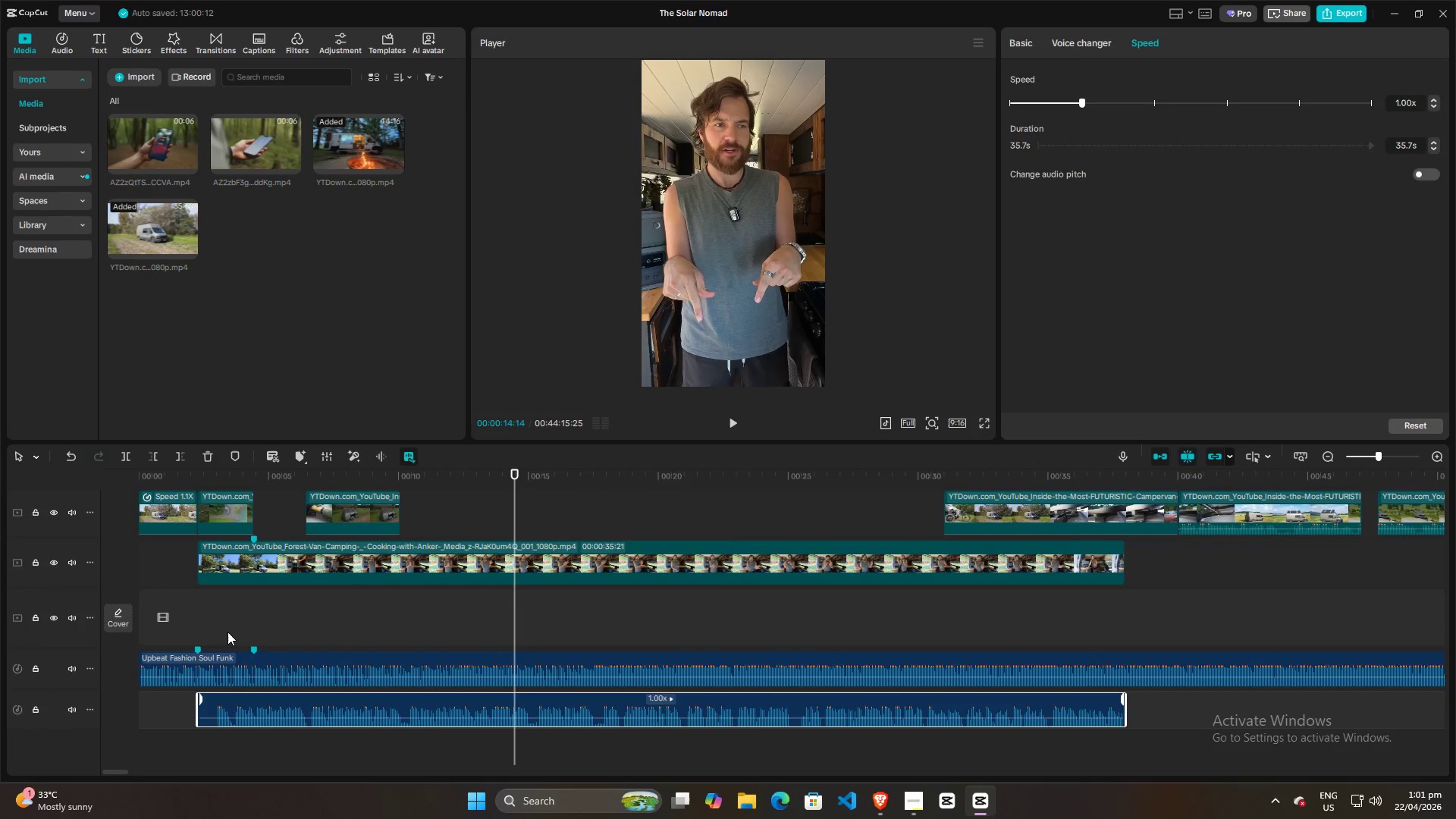 
left_click([204, 633])
 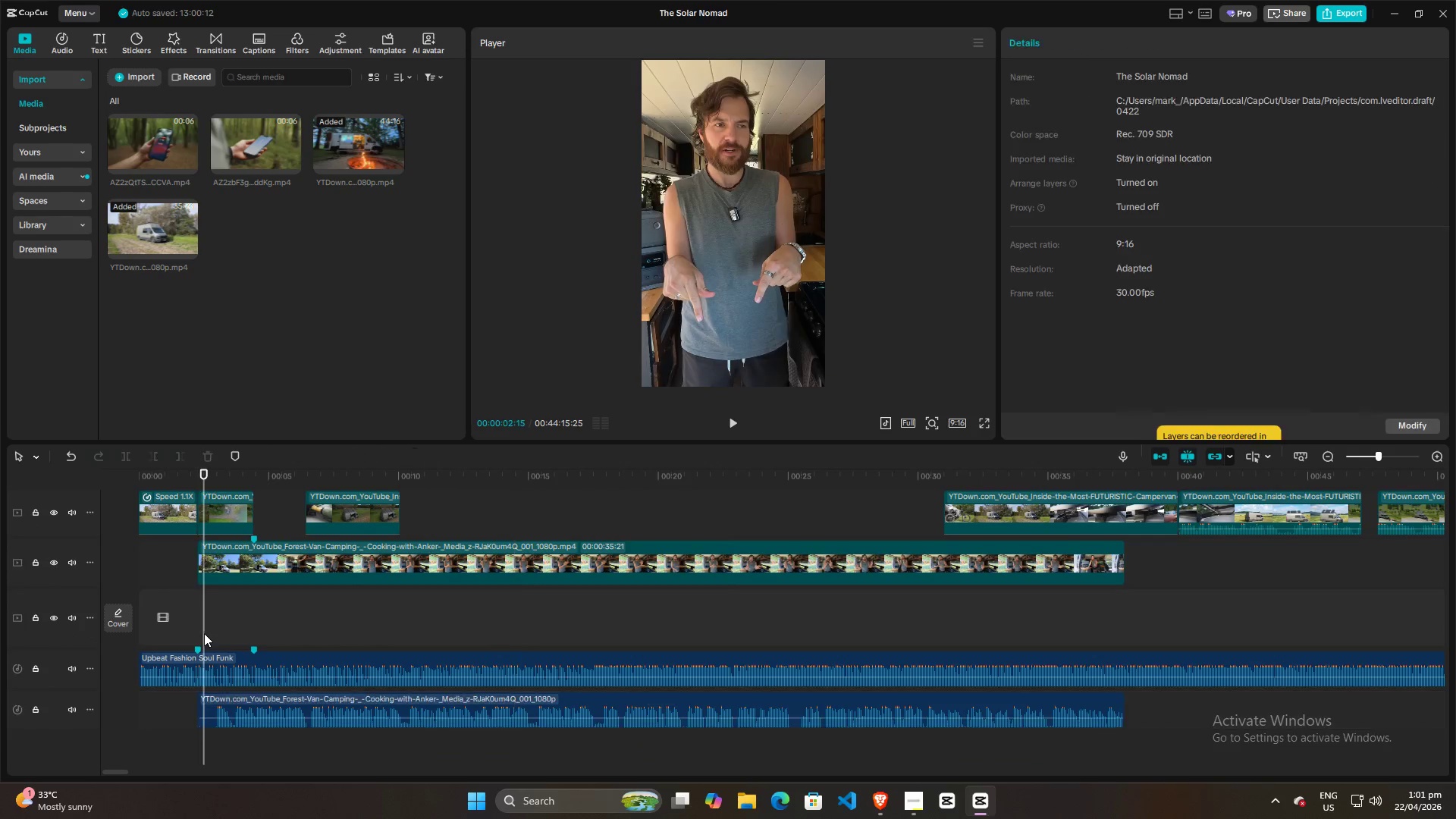 
key(Space)
 